 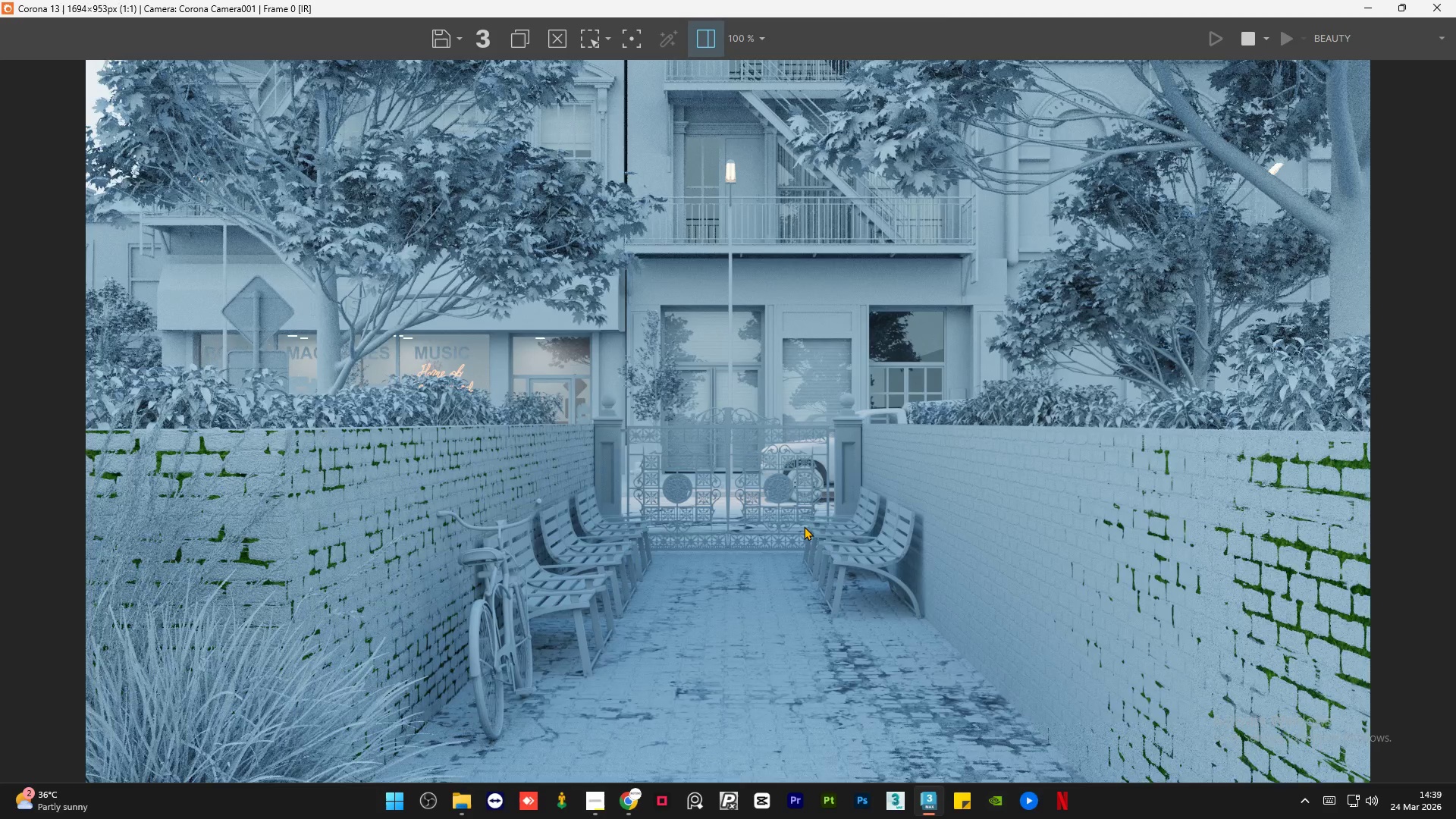 
scroll: coordinate [804, 526], scroll_direction: none, amount: 0.0
 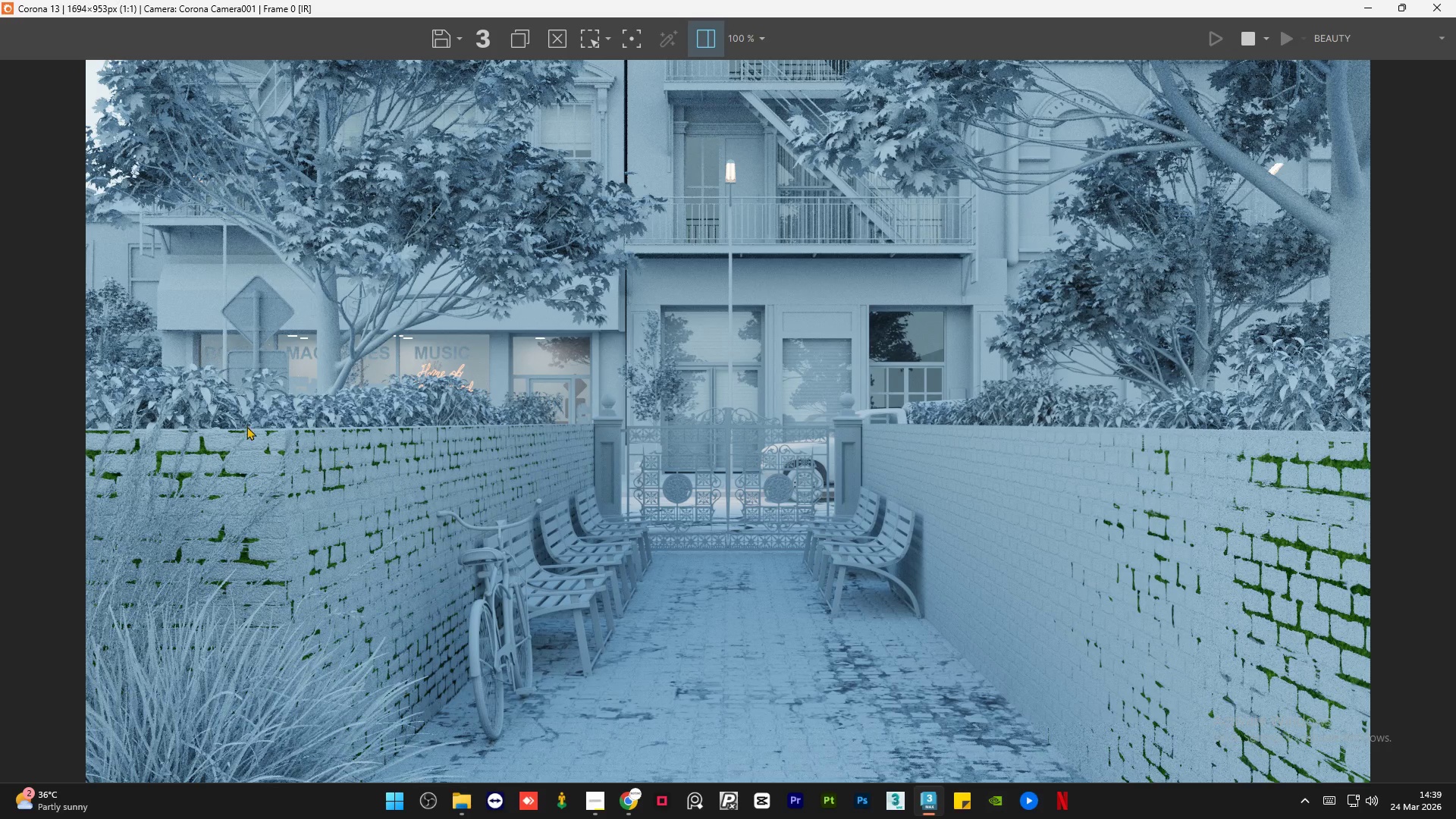 
scroll: coordinate [243, 425], scroll_direction: up, amount: 2.0
 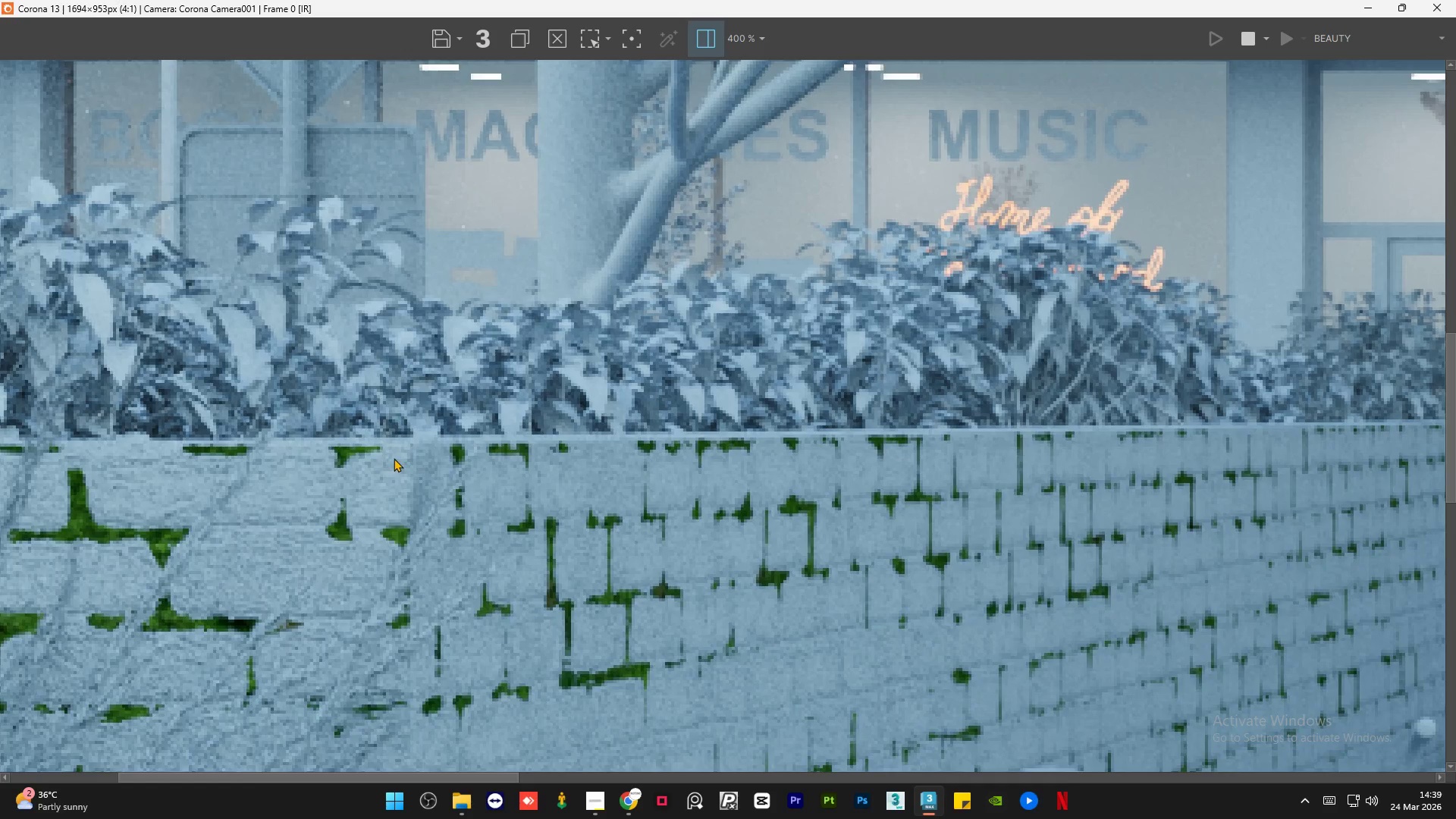 
scroll: coordinate [394, 458], scroll_direction: down, amount: 2.0
 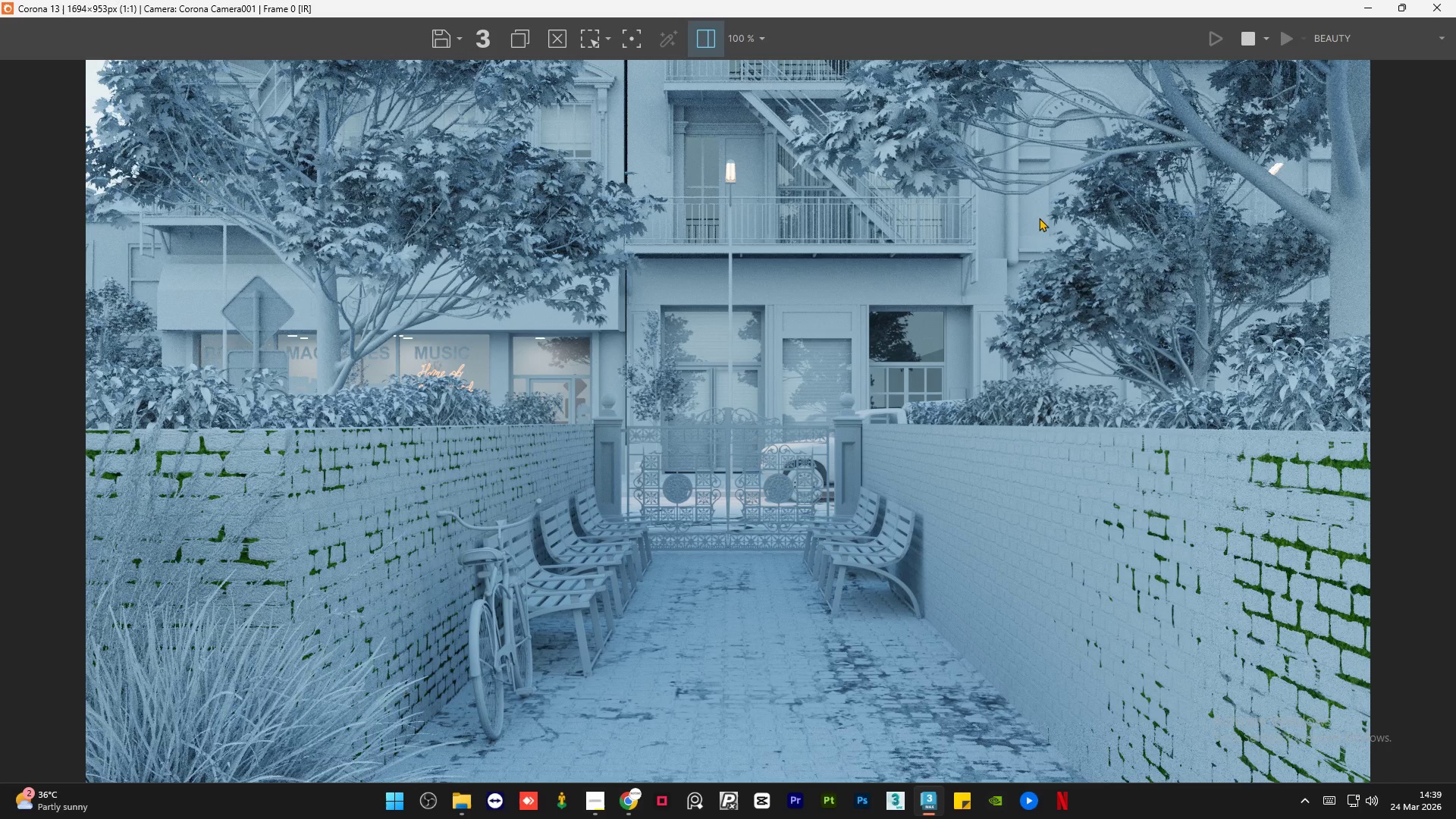 
scroll: coordinate [1000, 187], scroll_direction: up, amount: 1.0
 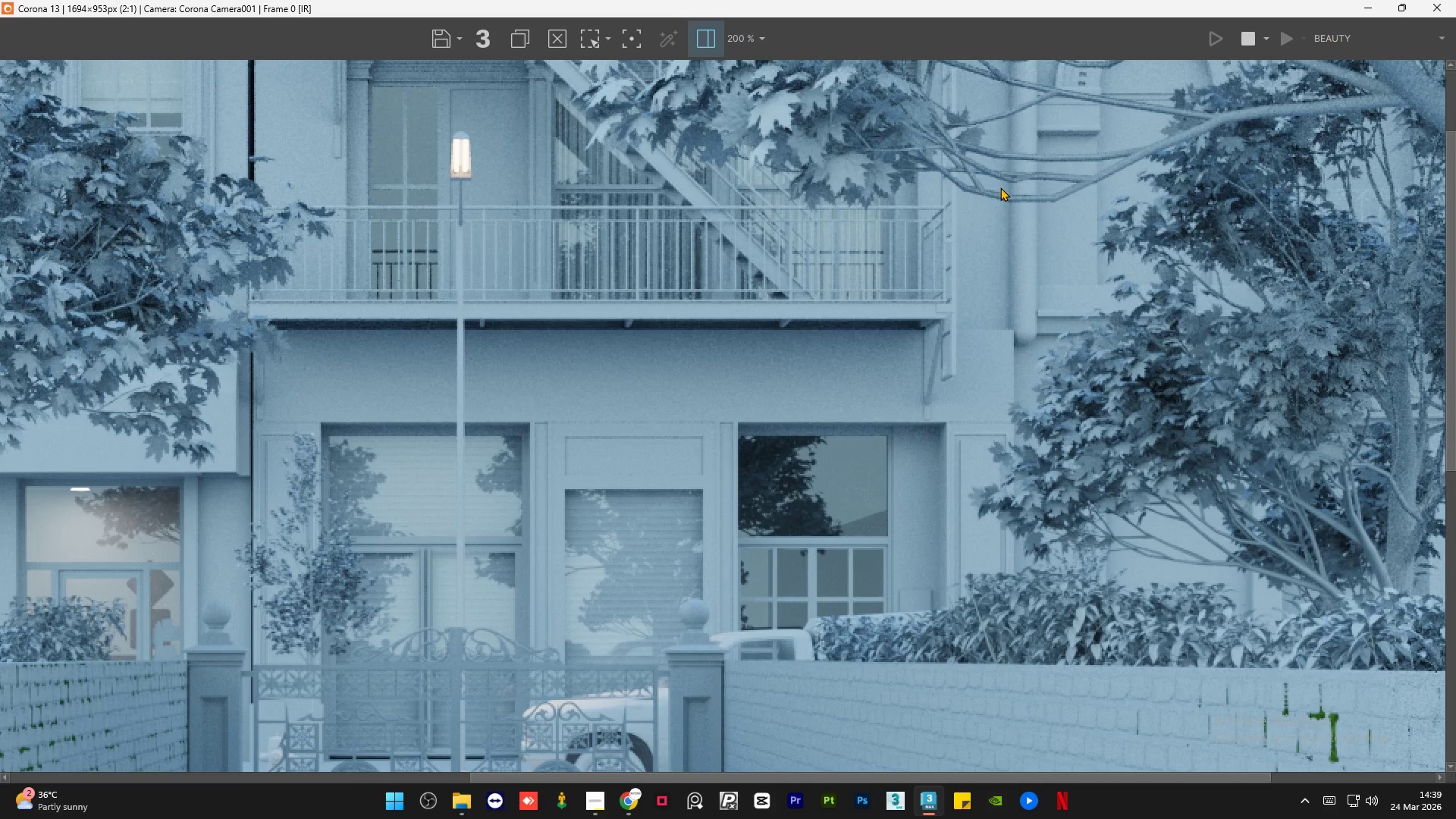 
scroll: coordinate [994, 193], scroll_direction: down, amount: 1.0
 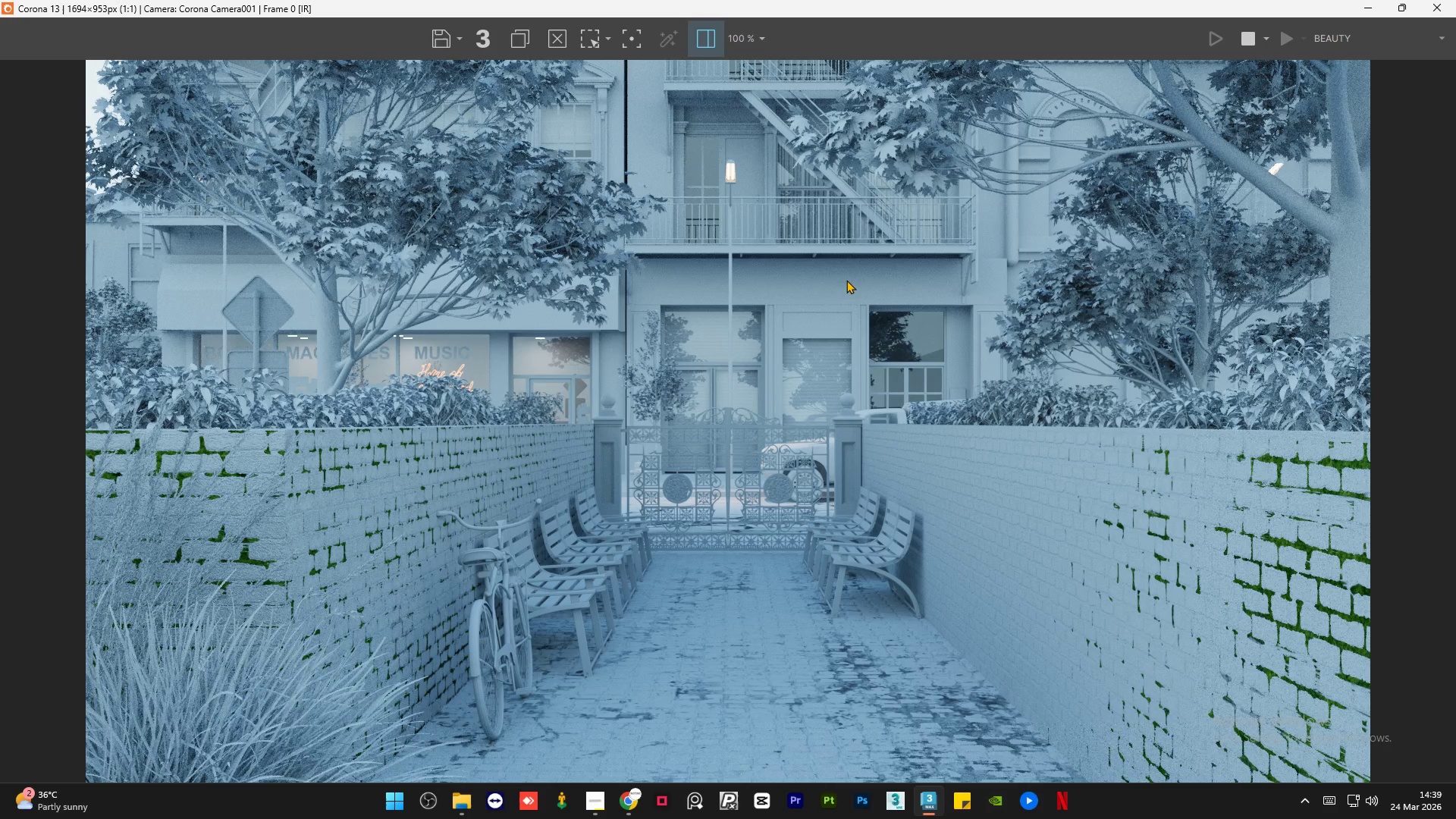 
scroll: coordinate [734, 201], scroll_direction: up, amount: 3.0
 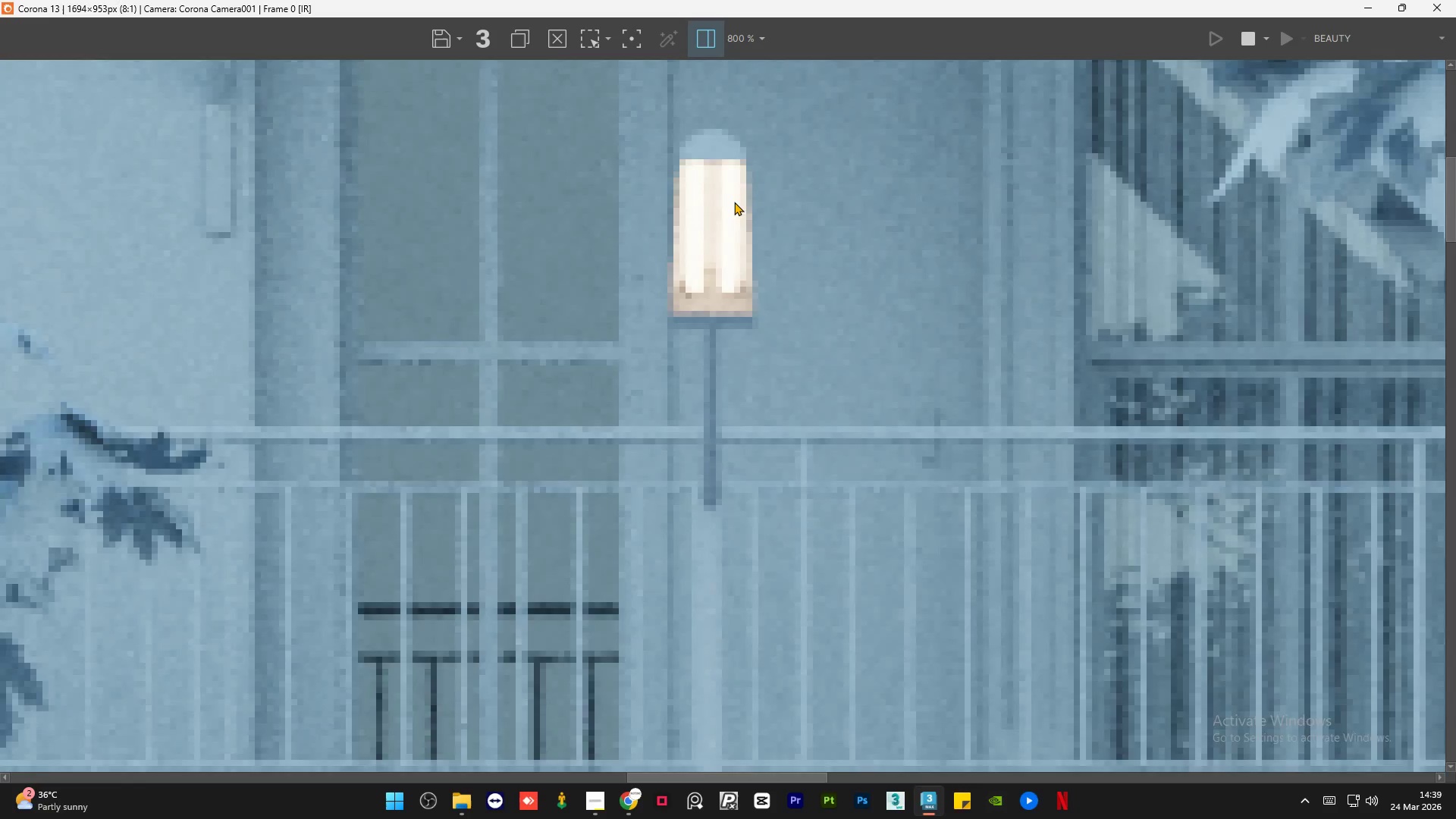 
scroll: coordinate [734, 202], scroll_direction: down, amount: 1.0
 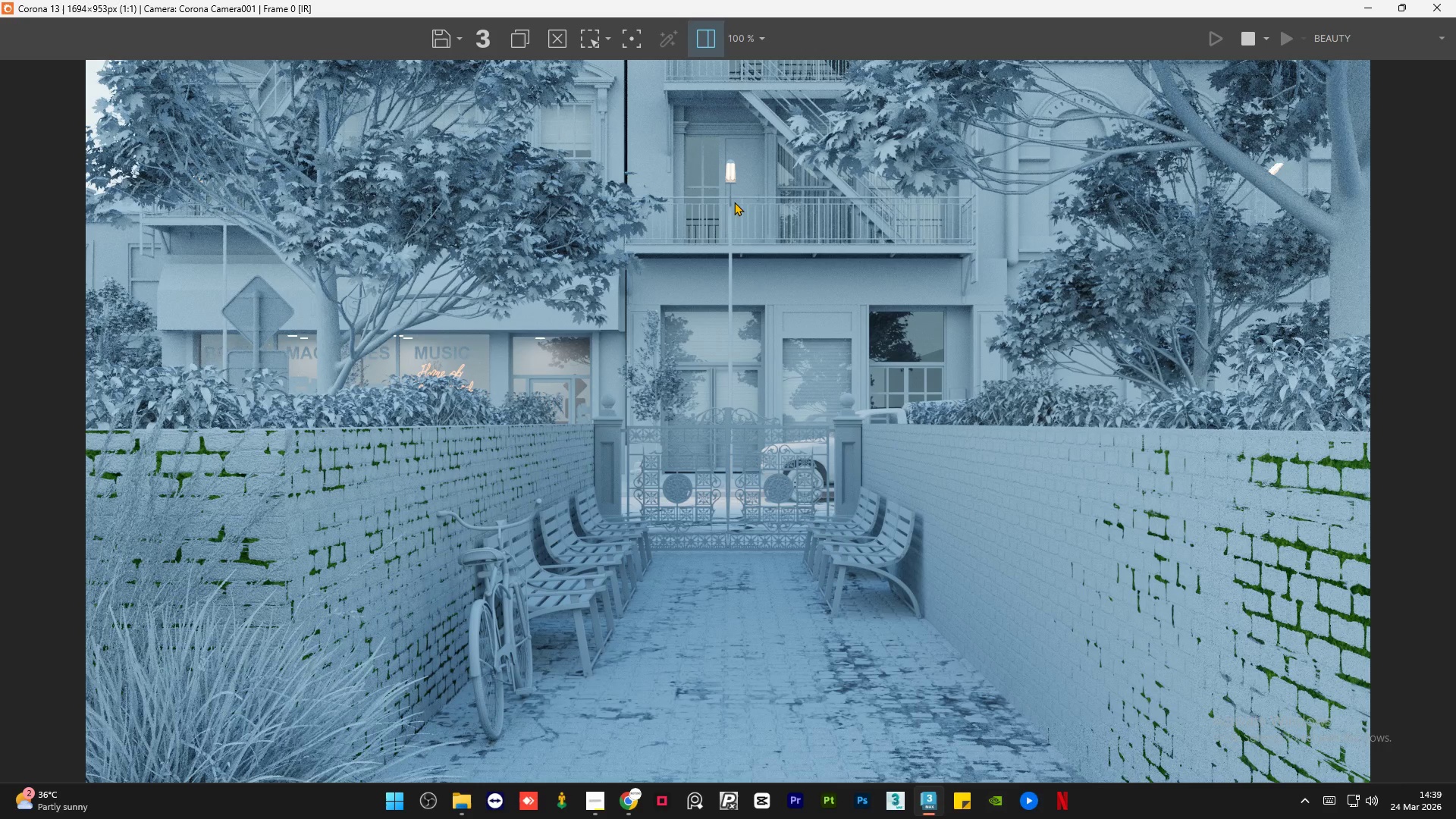 
scroll: coordinate [720, 396], scroll_direction: up, amount: 1.0
 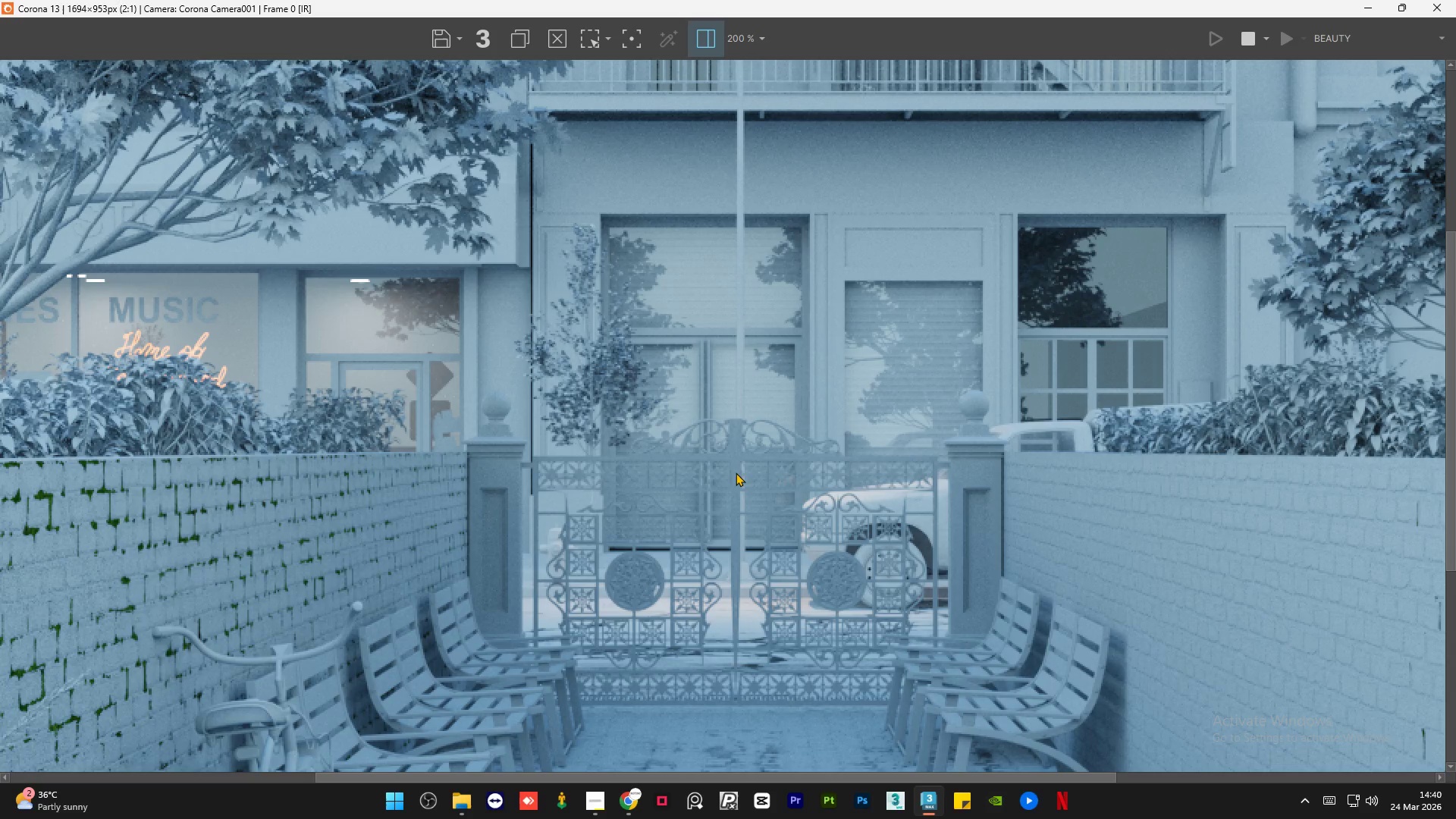 
scroll: coordinate [627, 425], scroll_direction: down, amount: 1.0
 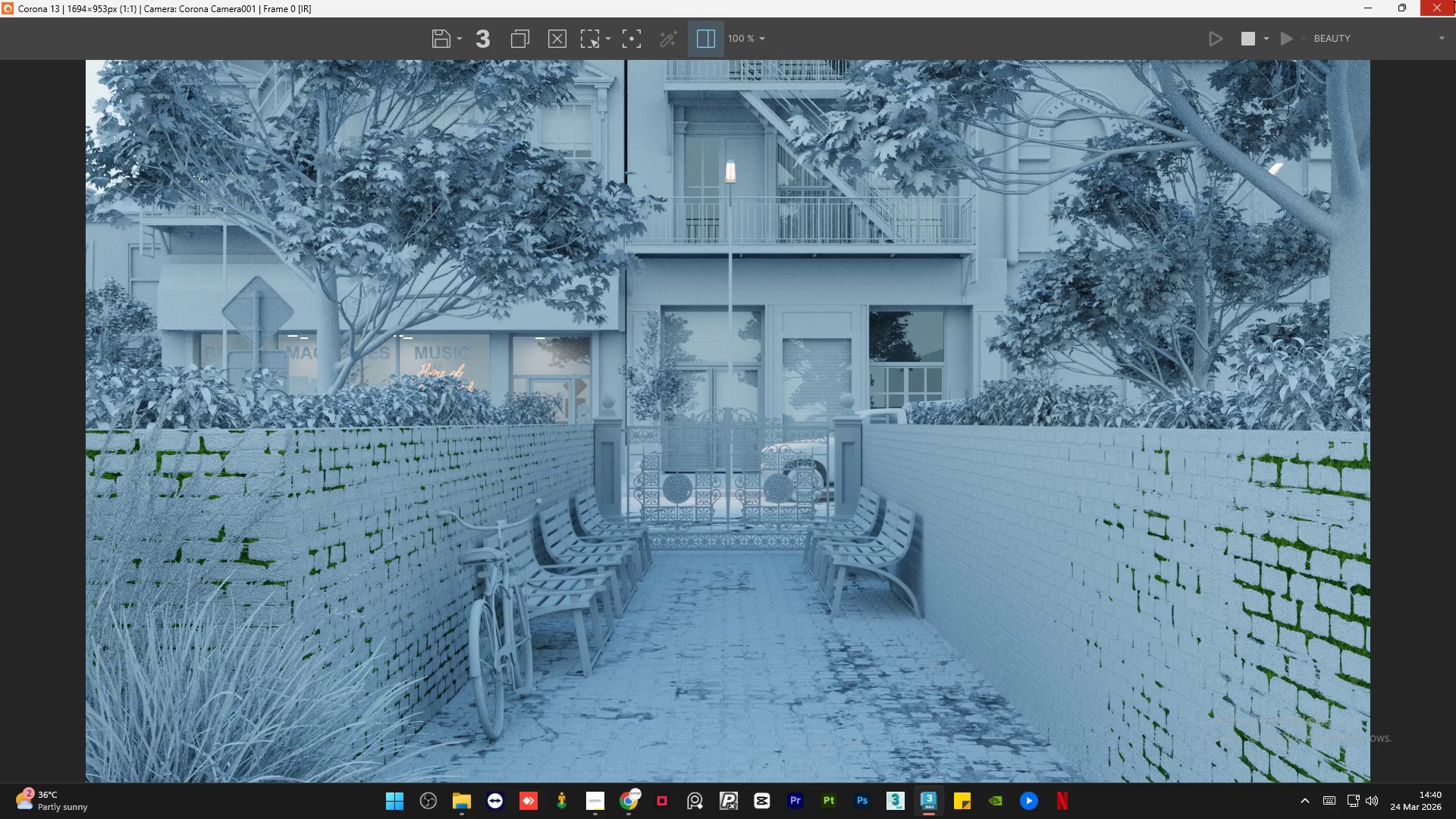 
left_click([1407, 5])
 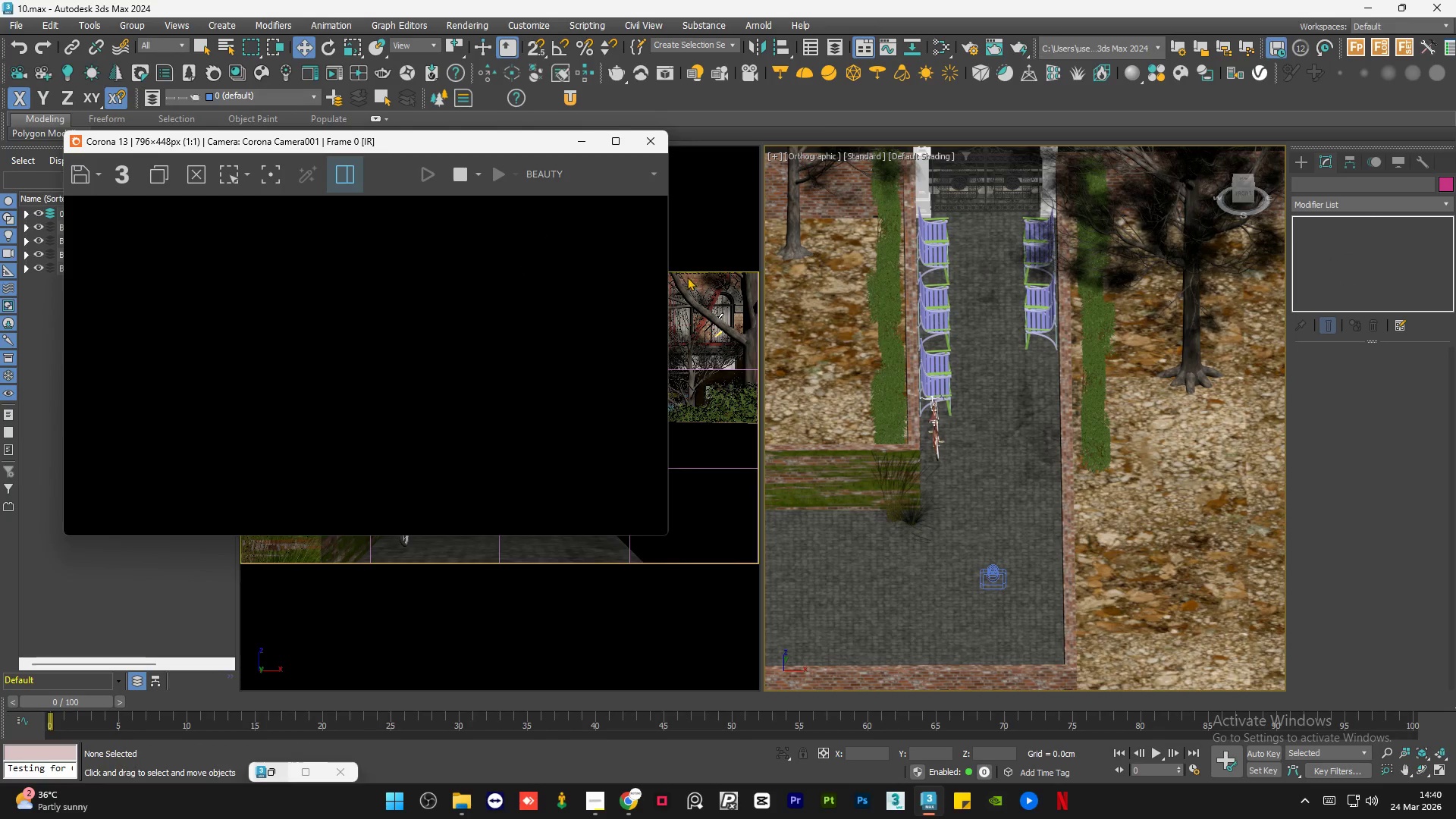 
left_click([977, 45])
 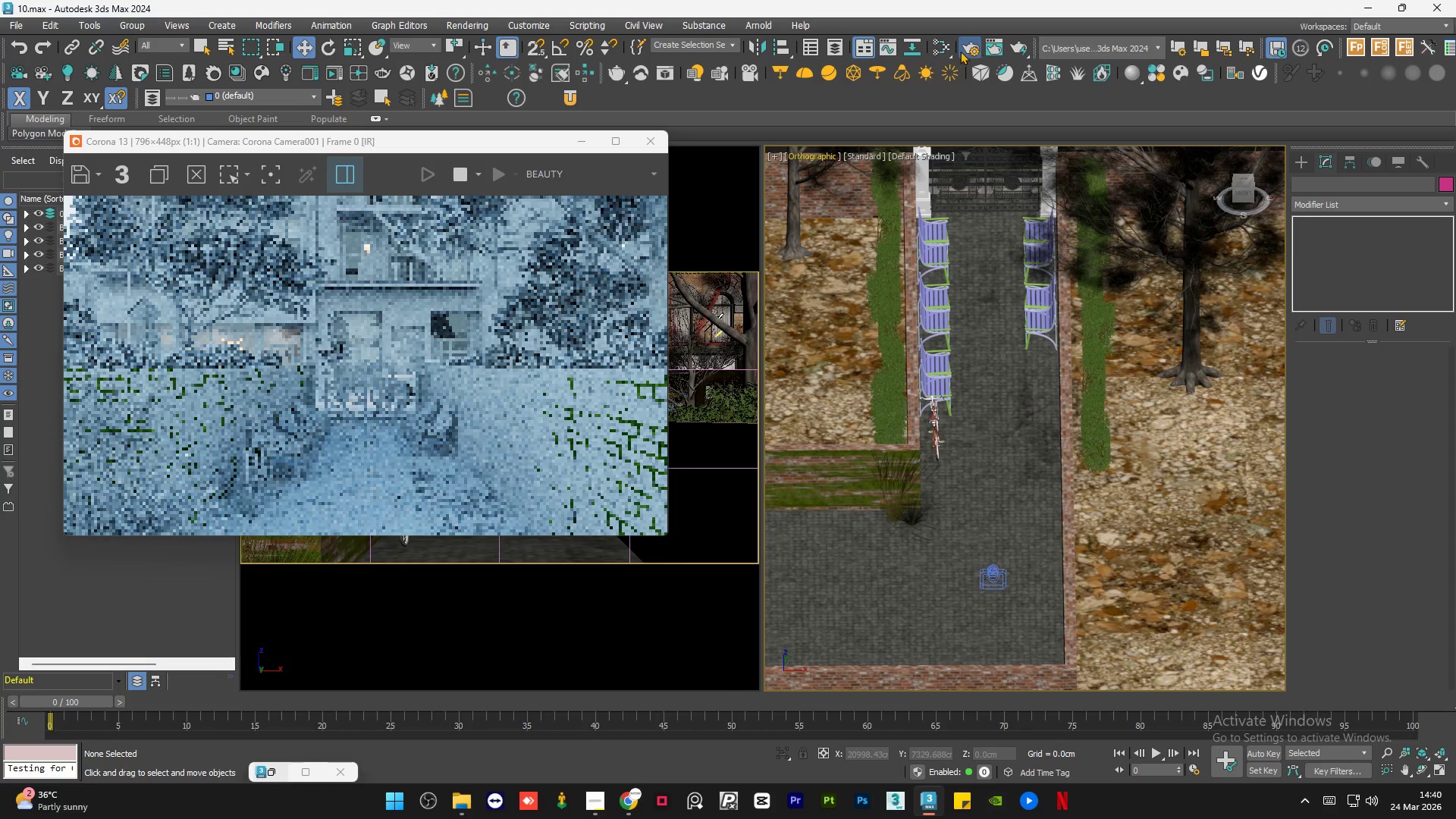 
mouse_move([779, 290])
 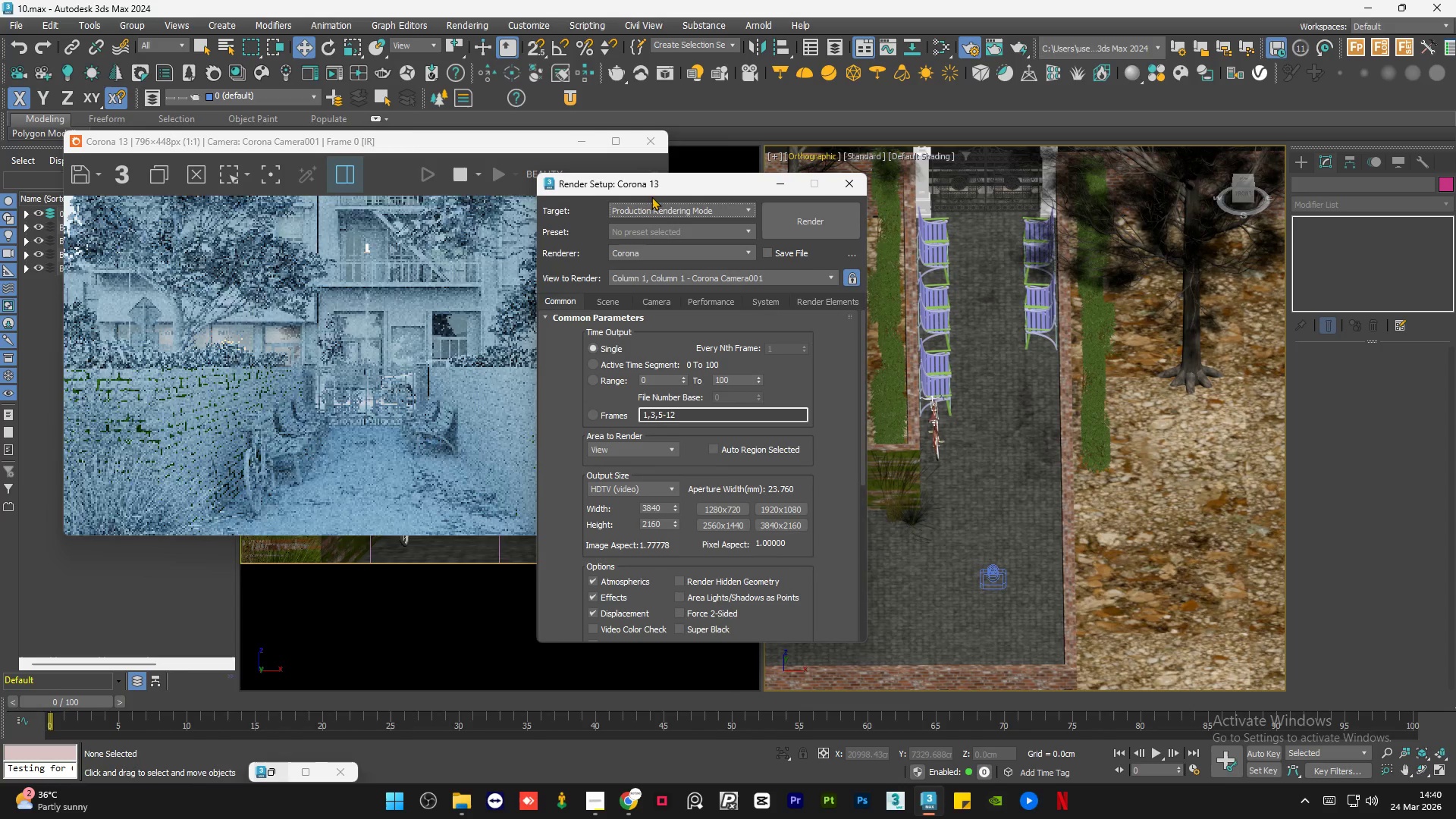 
left_click_drag(start_coordinate=[661, 180], to_coordinate=[730, 171])
 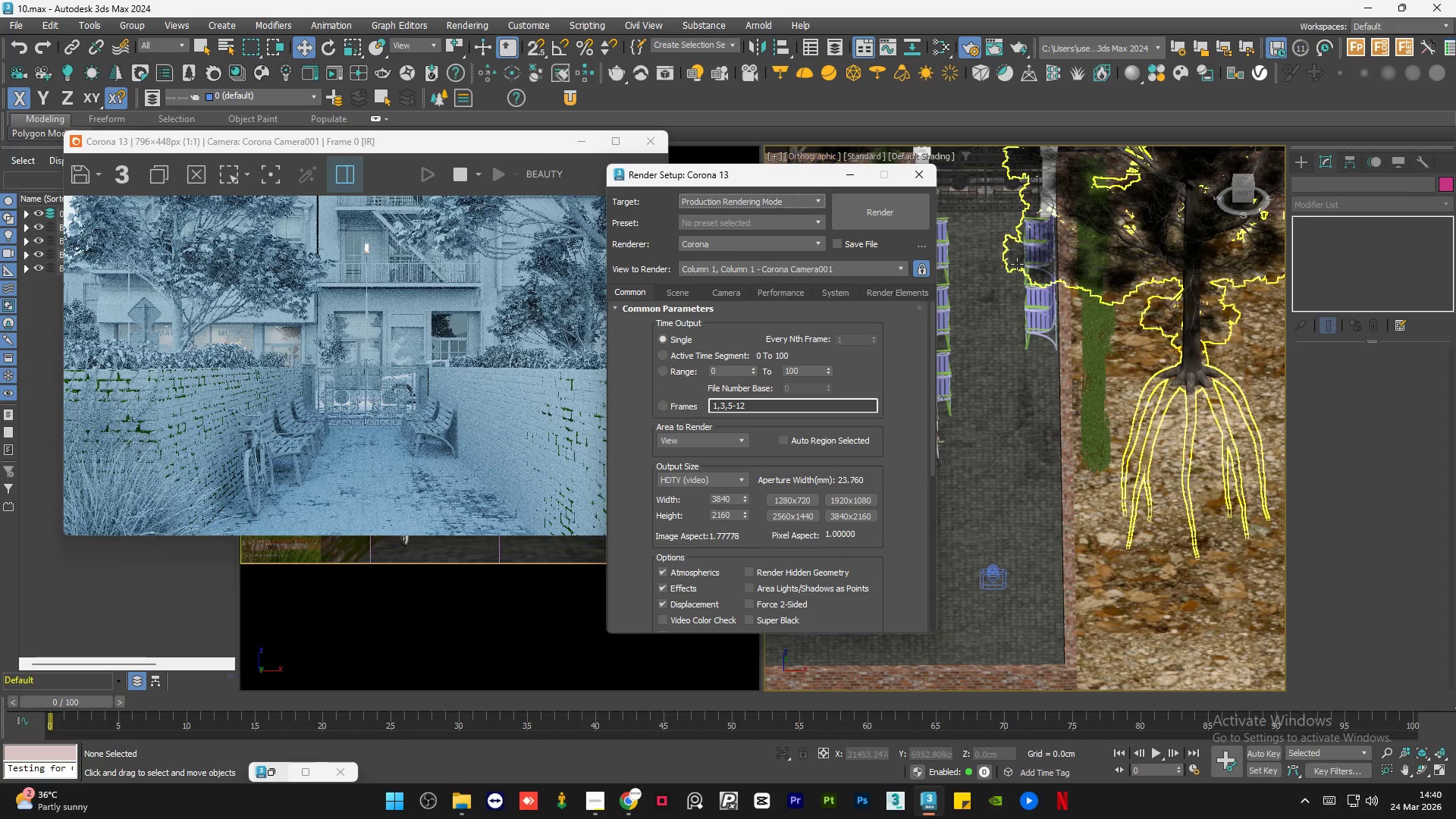 
left_click([1019, 425])
 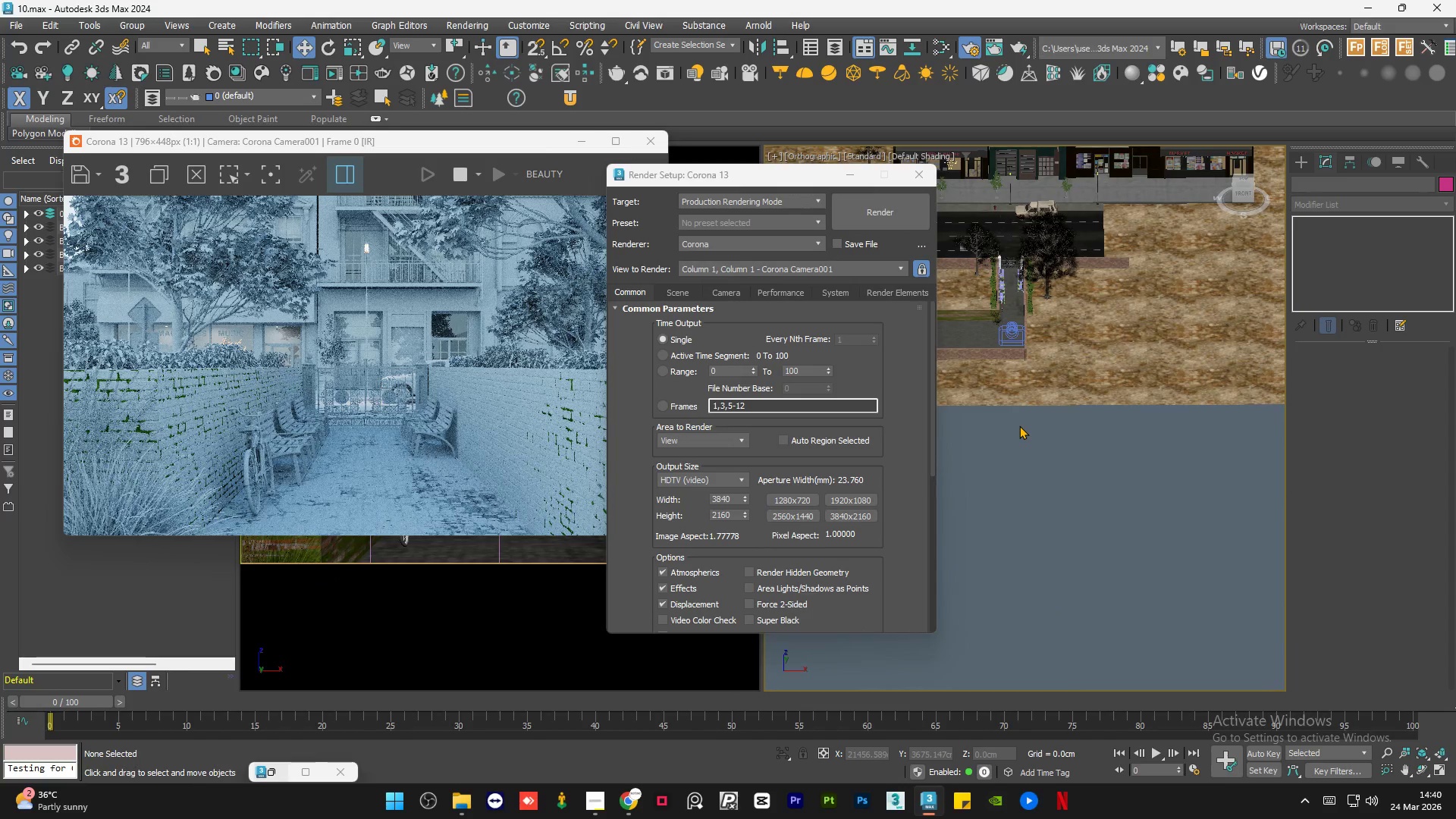 
scroll: coordinate [1014, 290], scroll_direction: down, amount: 6.0
 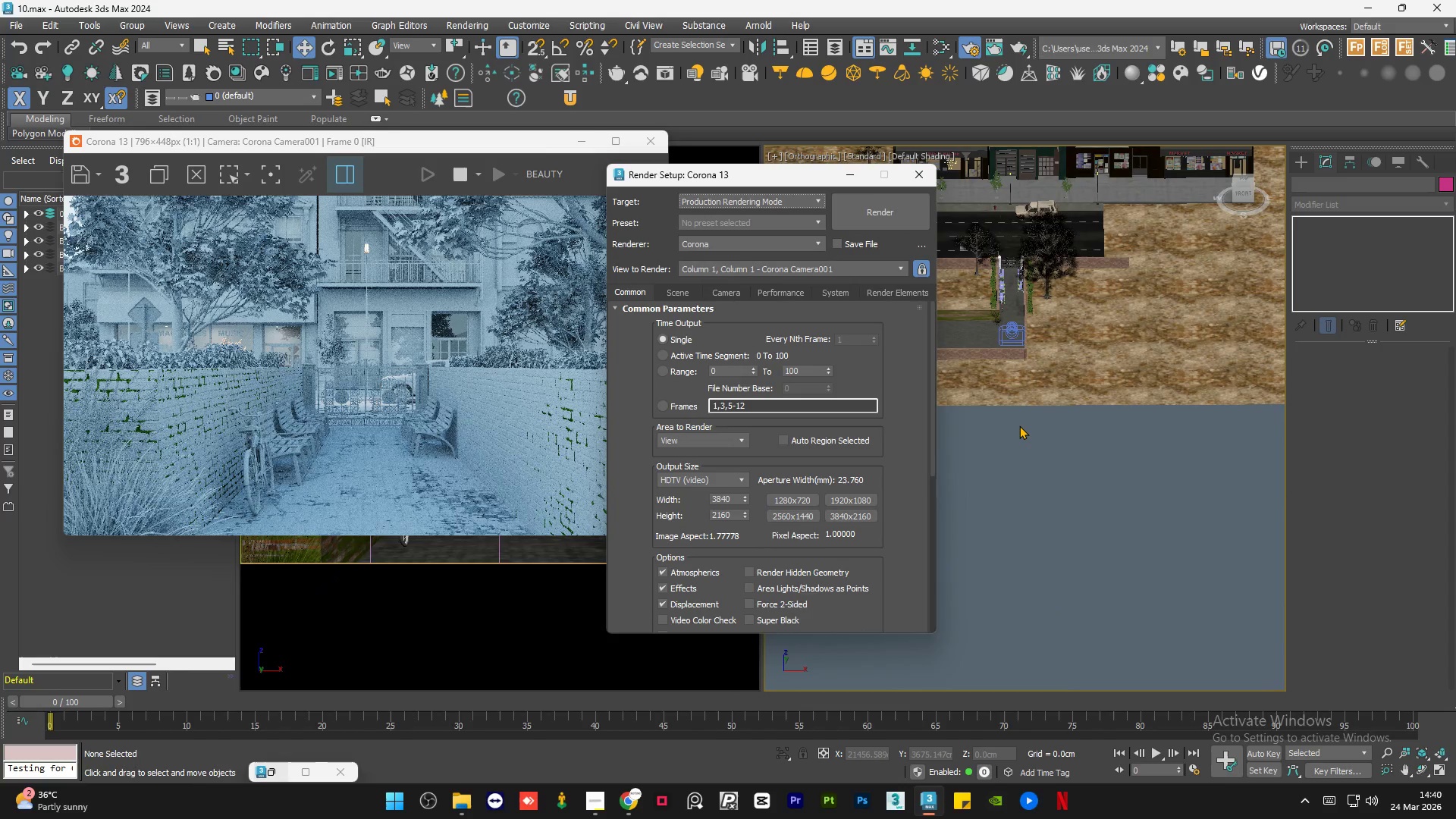 
key(Control+S)
 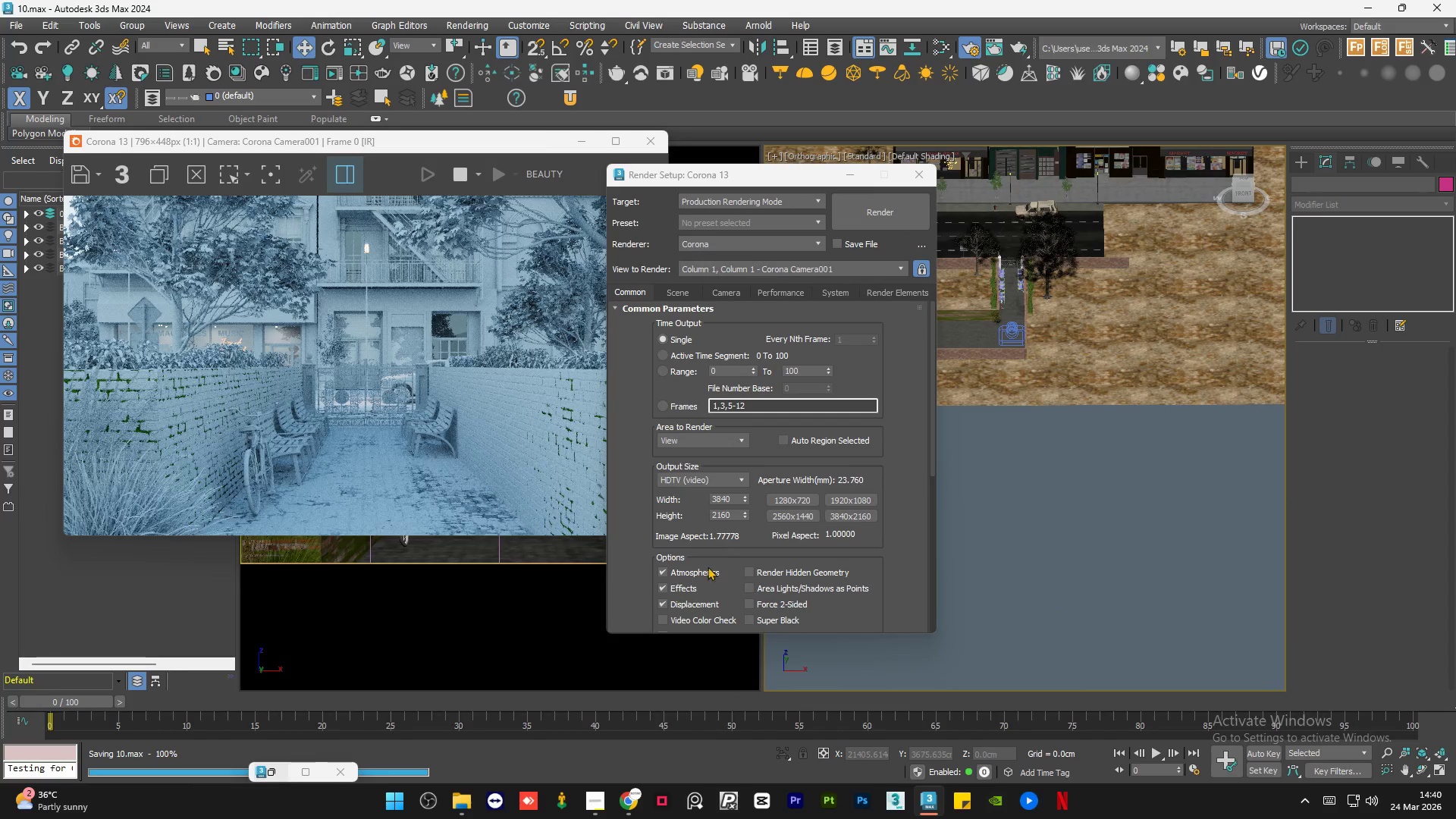 
left_click([690, 293])
 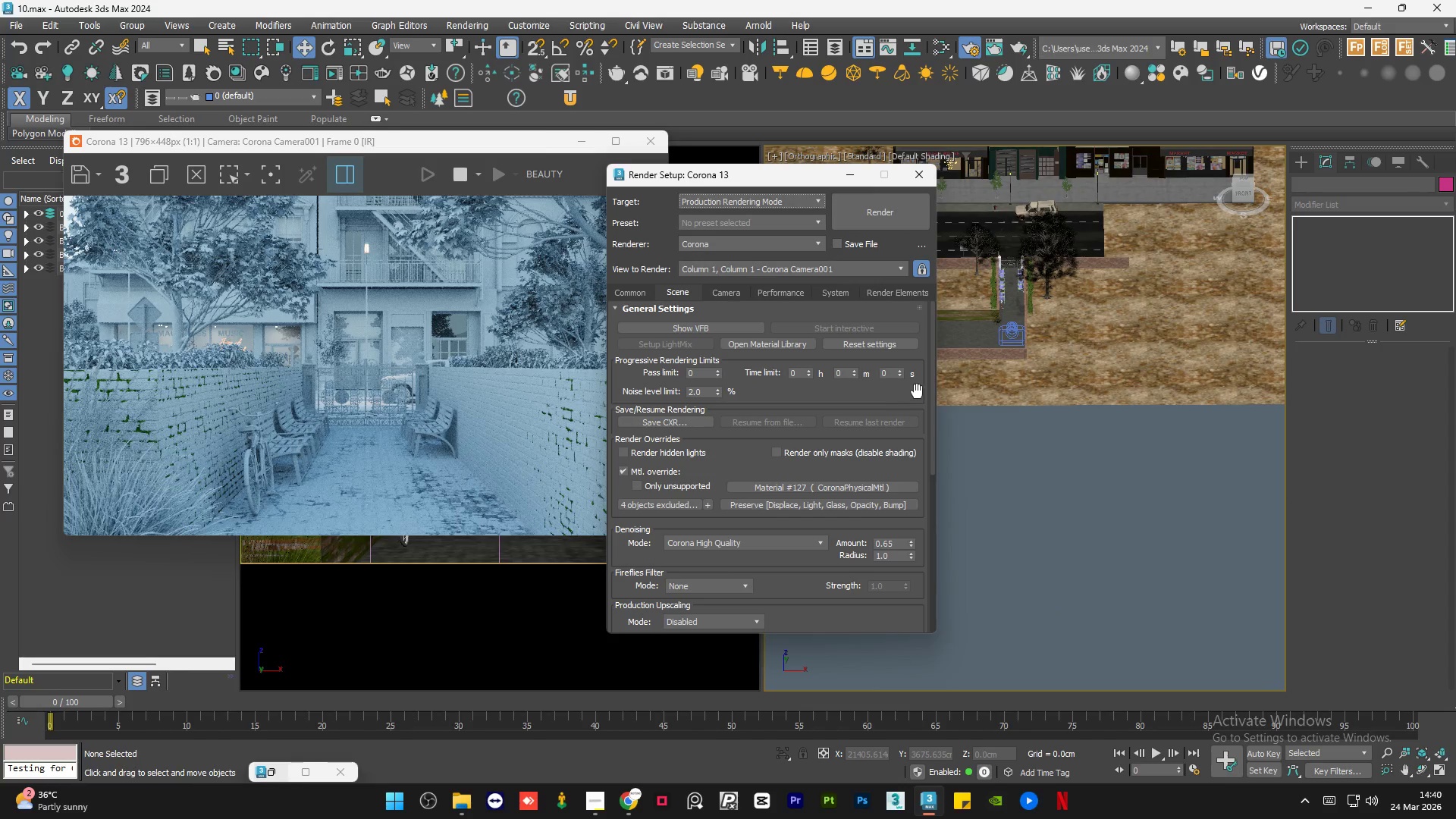 
left_click_drag(start_coordinate=[929, 398], to_coordinate=[943, 549])
 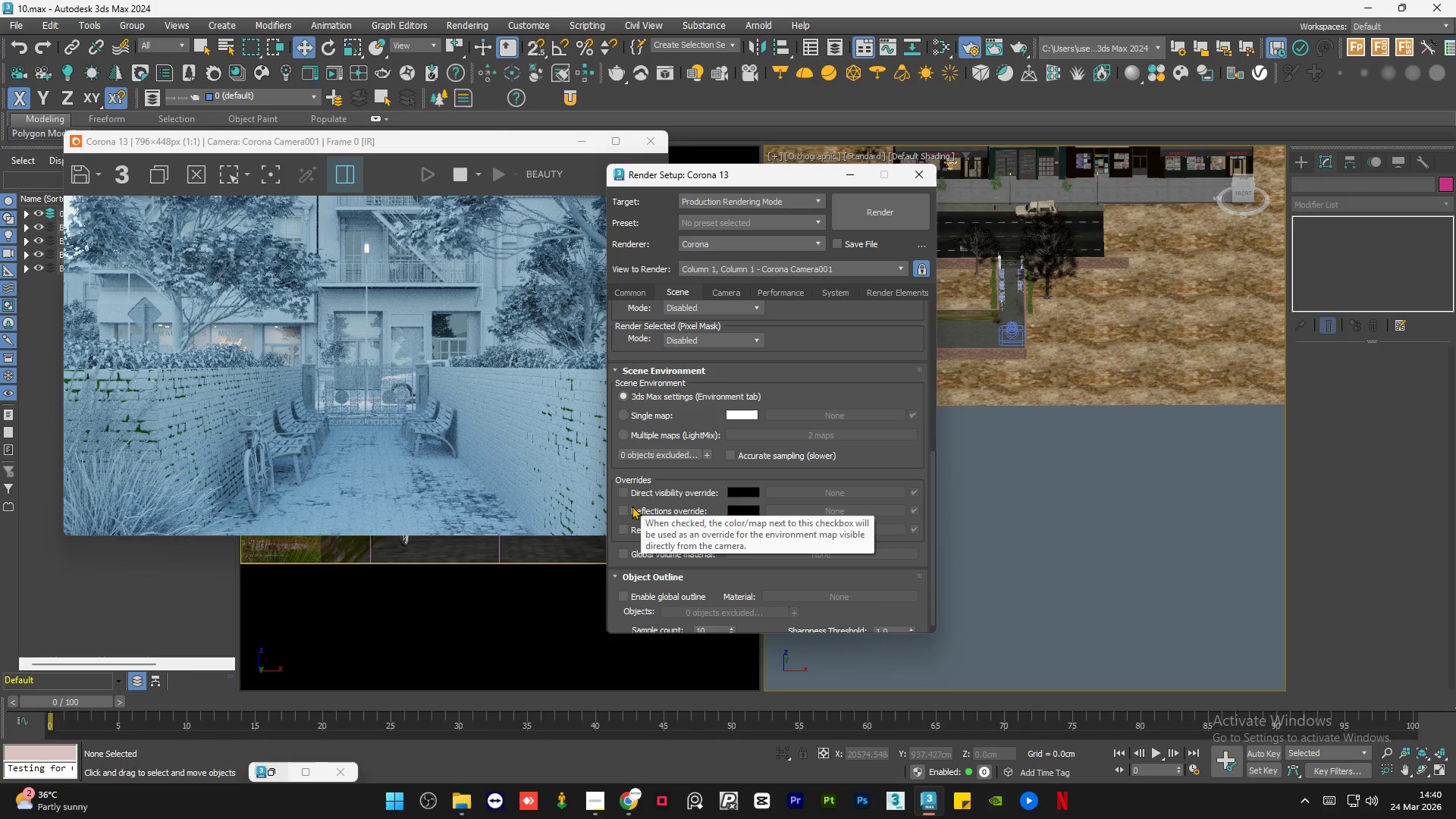 
left_click([631, 509])
 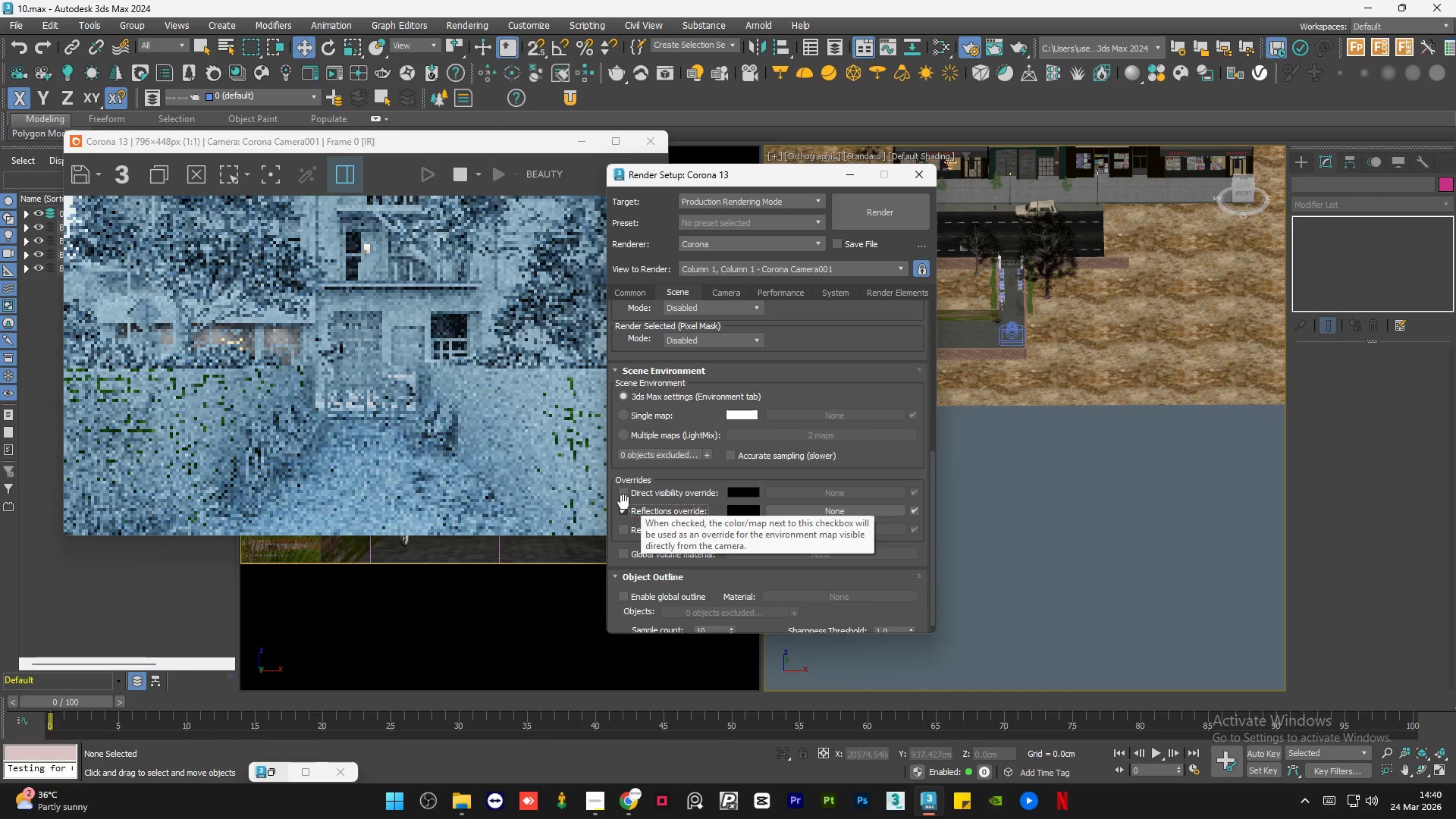 
scroll: coordinate [366, 251], scroll_direction: up, amount: 2.0
 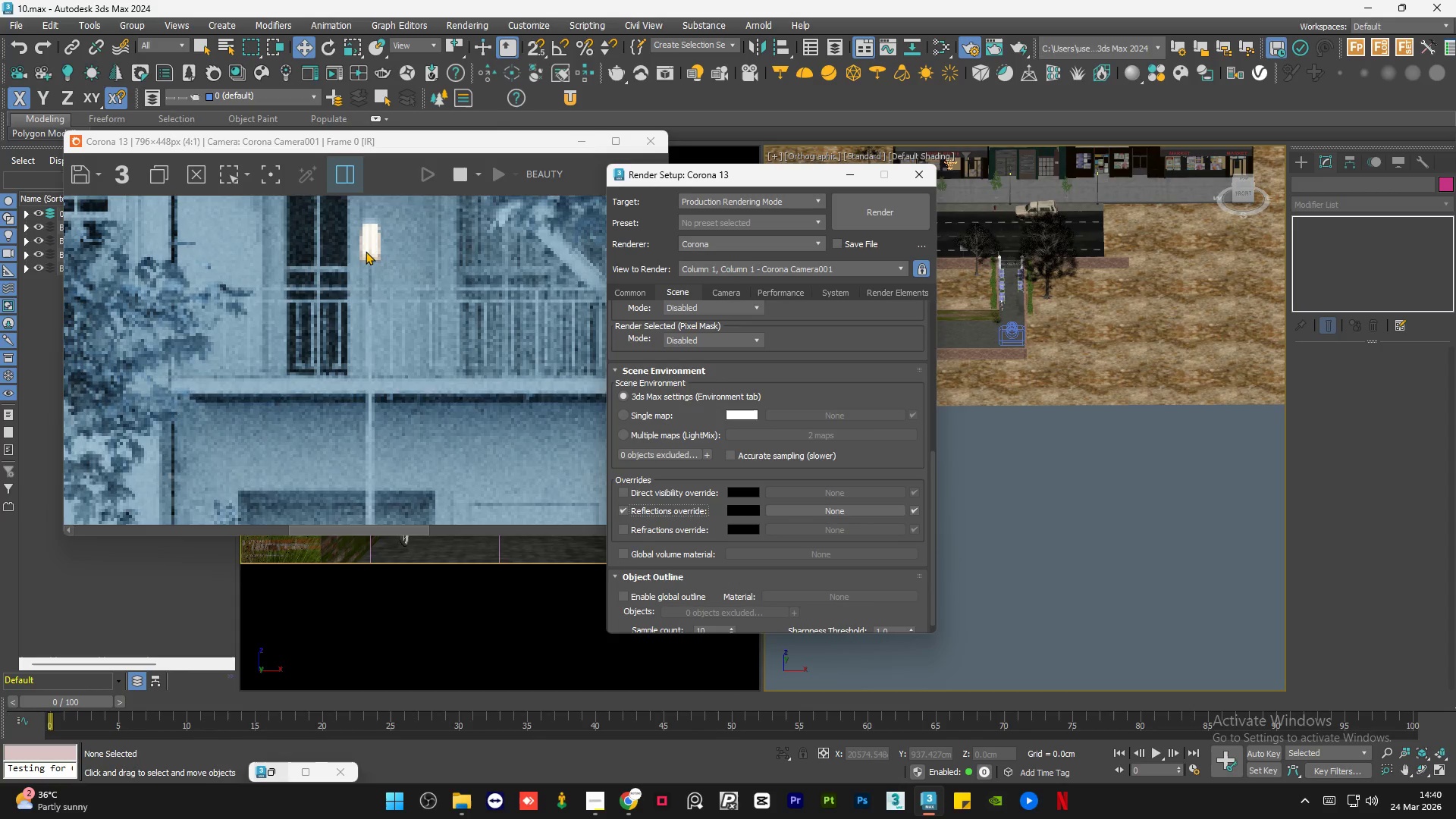 
scroll: coordinate [366, 251], scroll_direction: down, amount: 1.0
 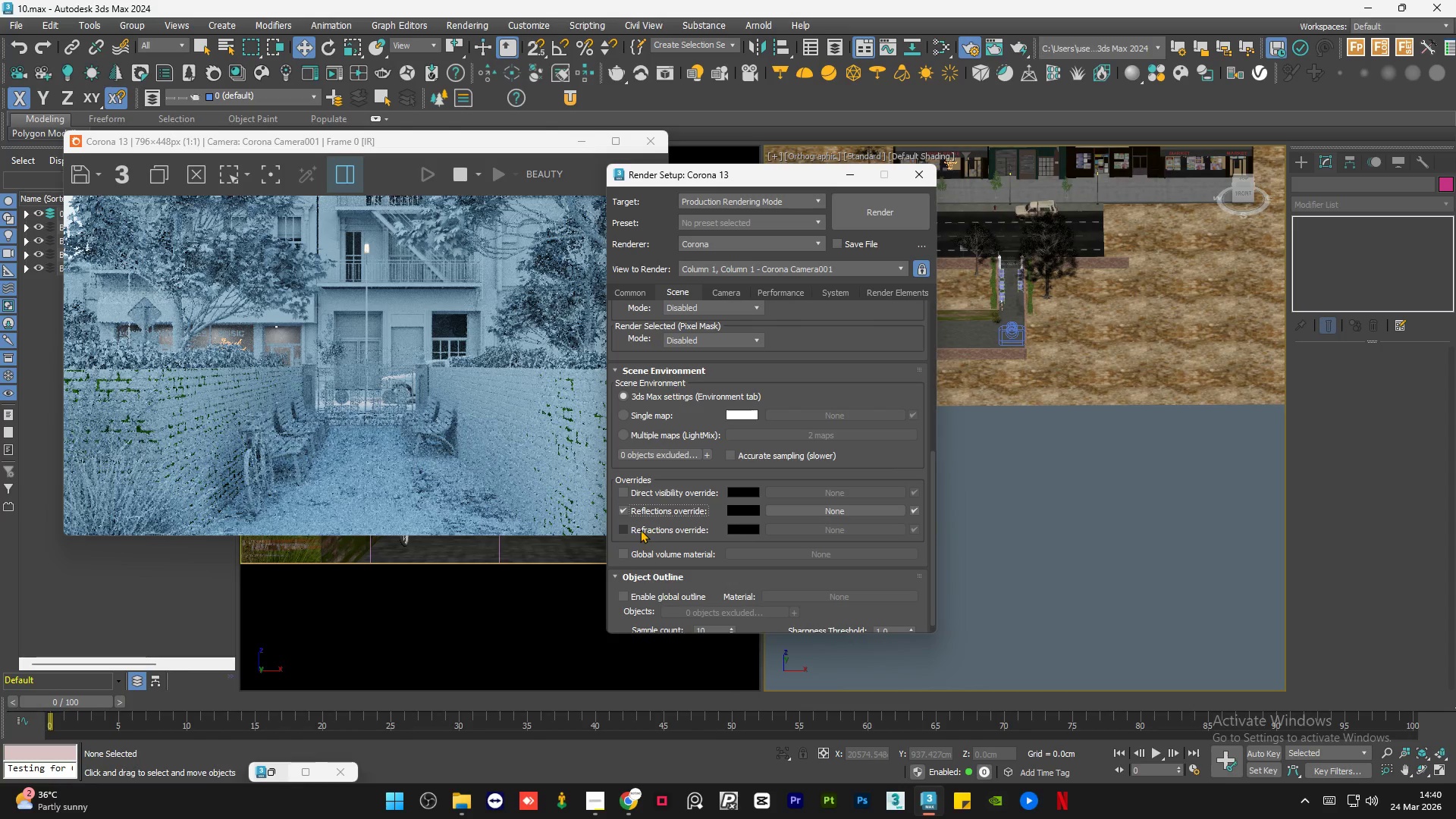 
left_click([628, 511])
 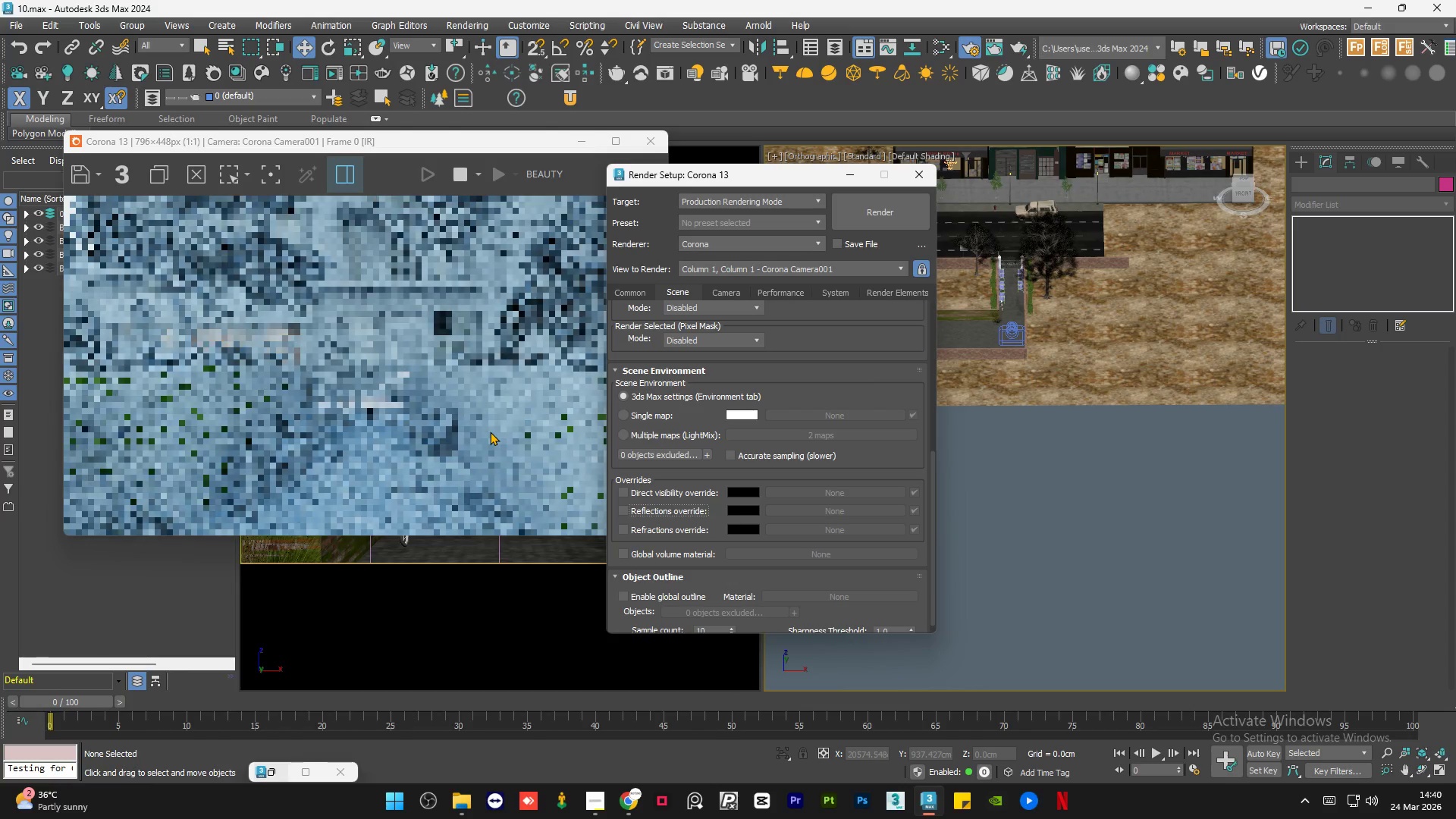 
scroll: coordinate [488, 433], scroll_direction: down, amount: 1.0
 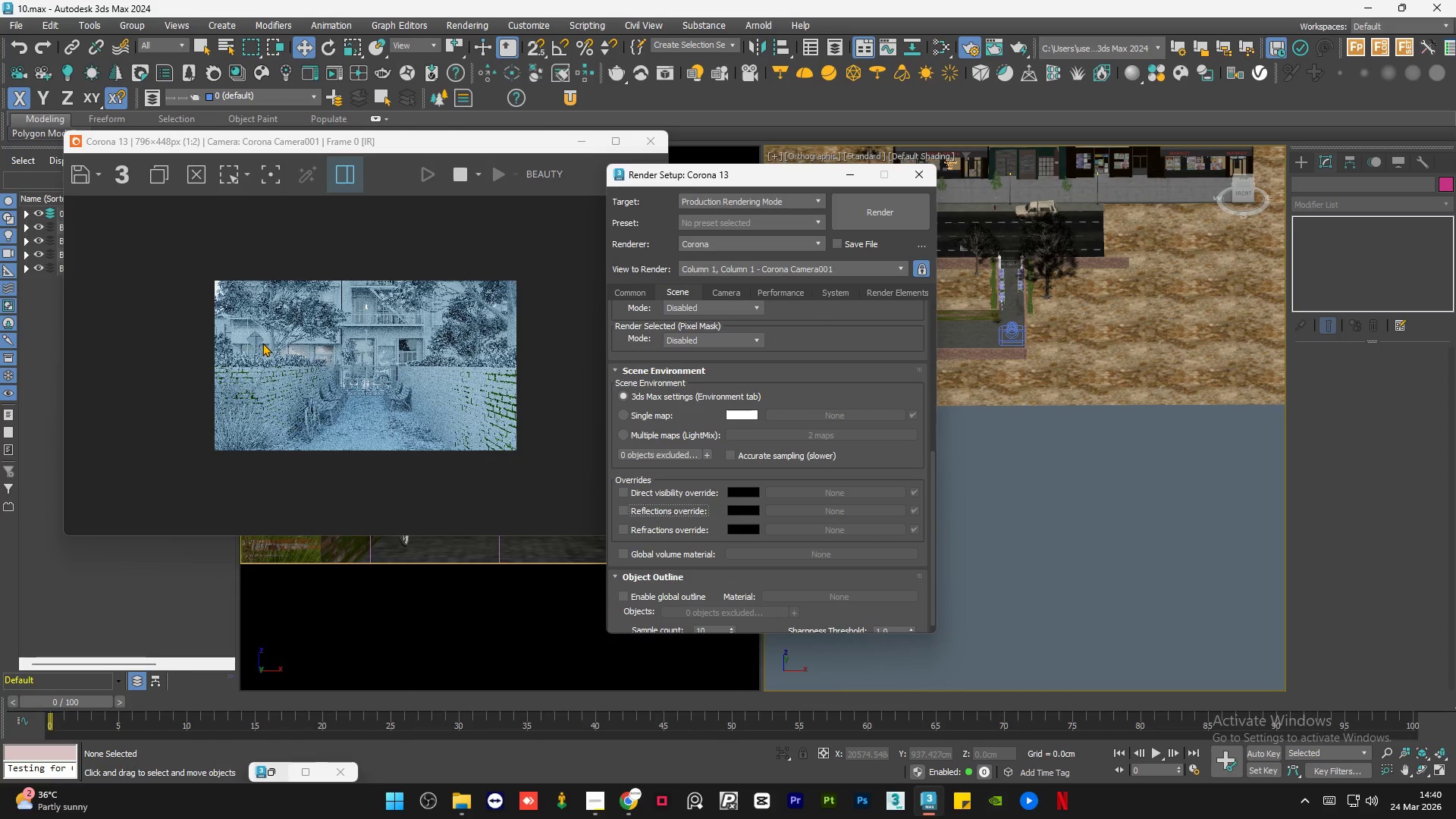 
scroll: coordinate [262, 343], scroll_direction: up, amount: 1.0
 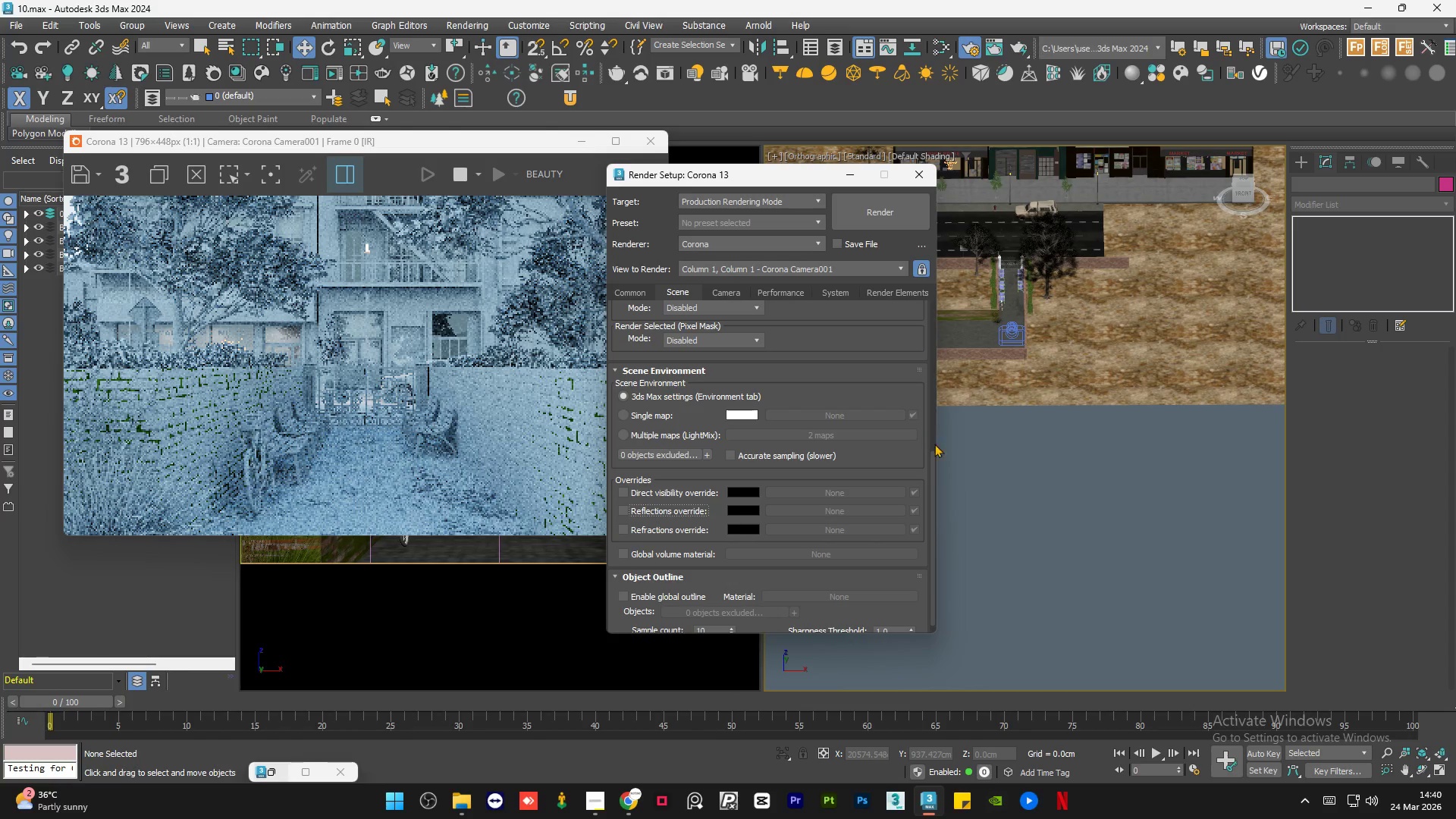 
left_click_drag(start_coordinate=[930, 472], to_coordinate=[942, 270])
 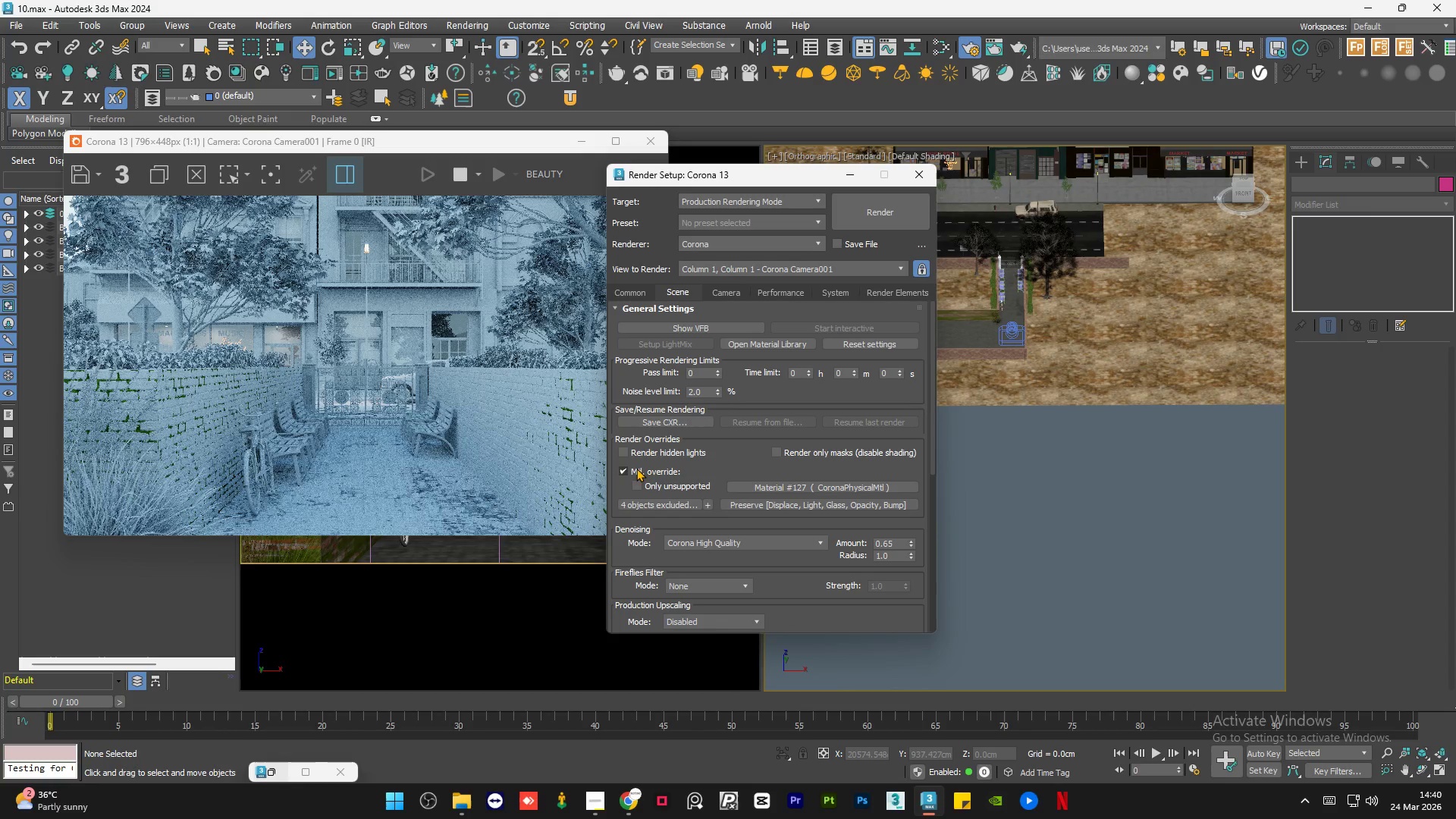 
left_click([635, 469])
 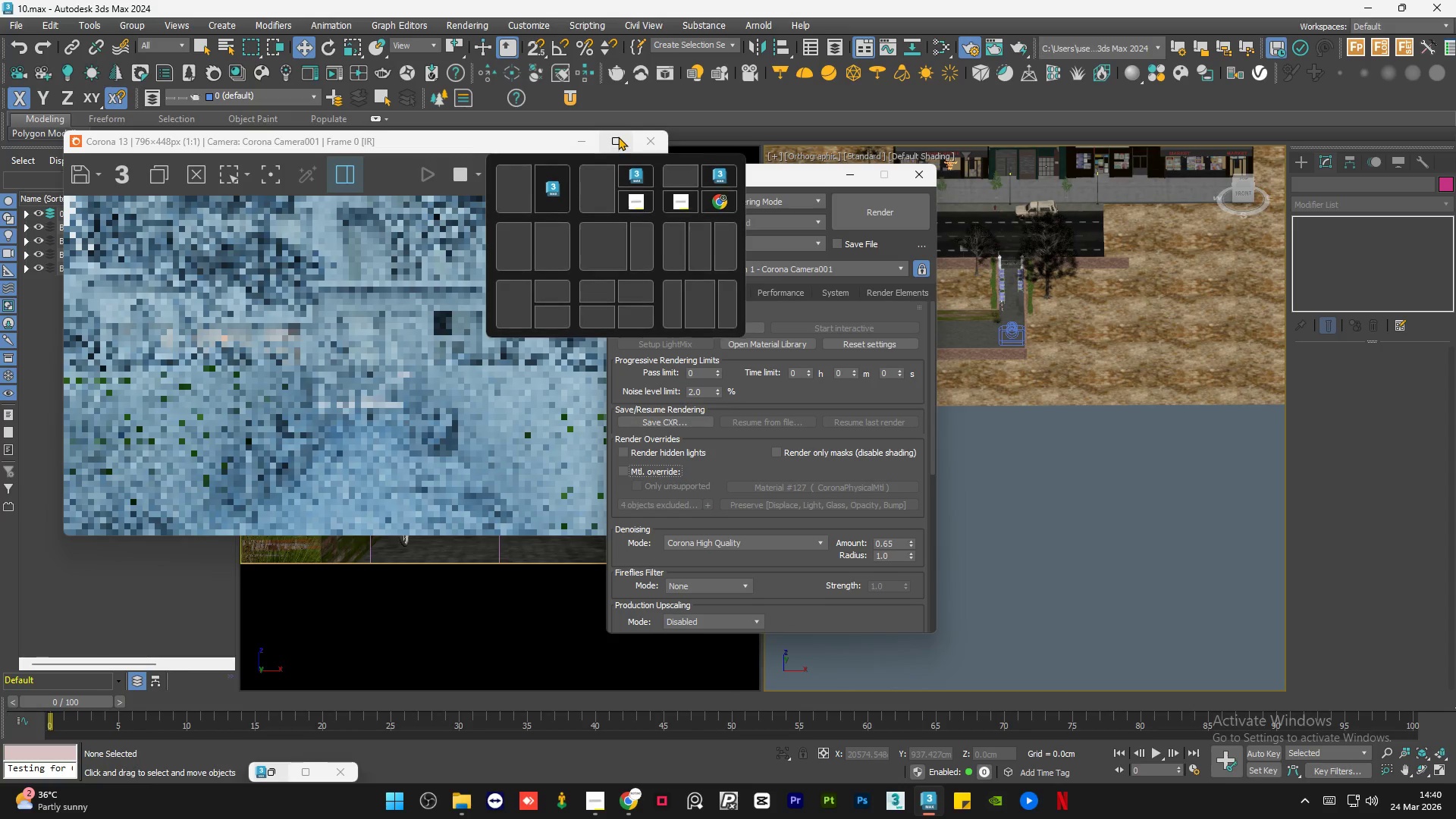 
left_click([618, 136])
 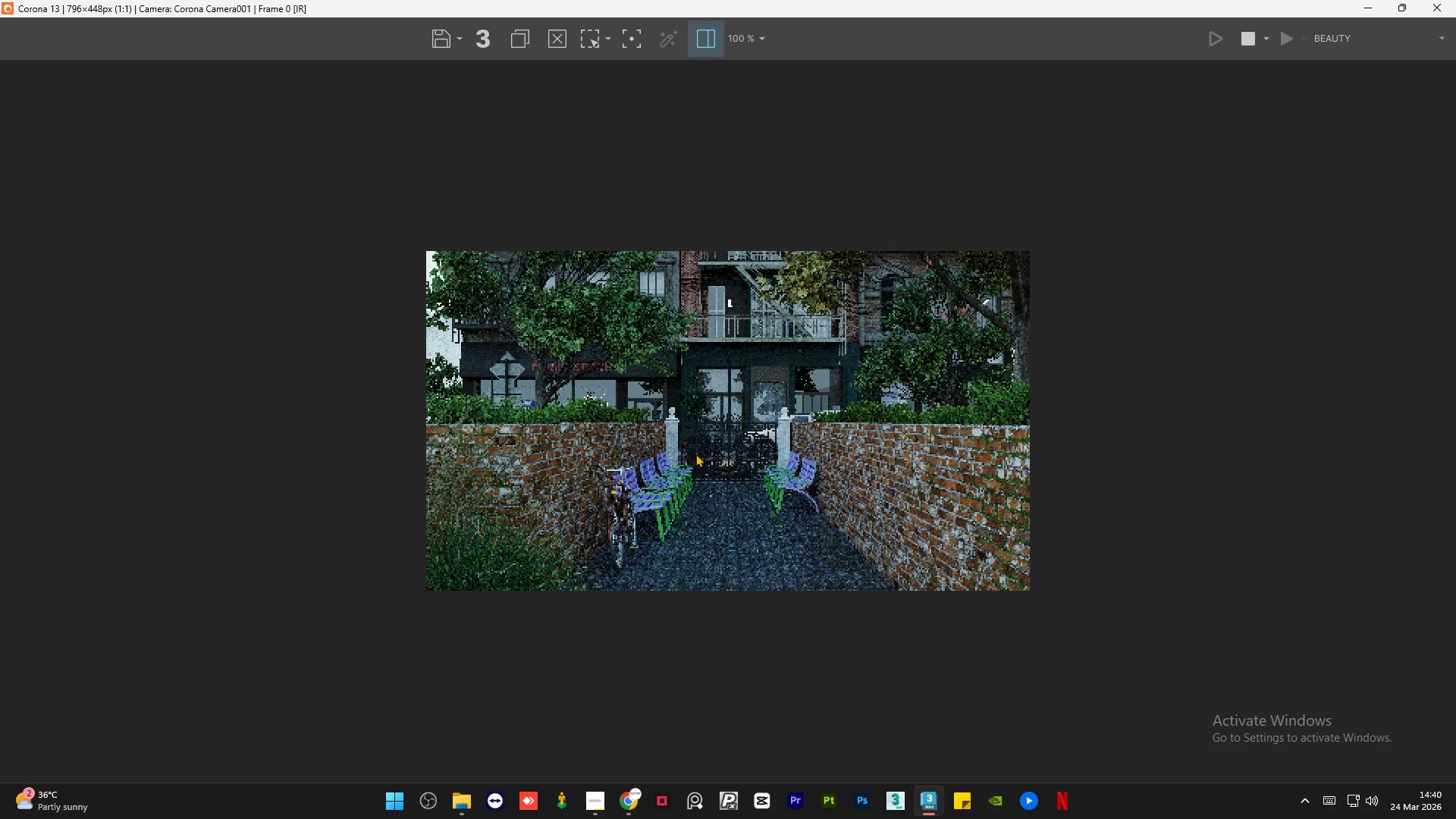 
scroll: coordinate [91, 268], scroll_direction: up, amount: 3.0
 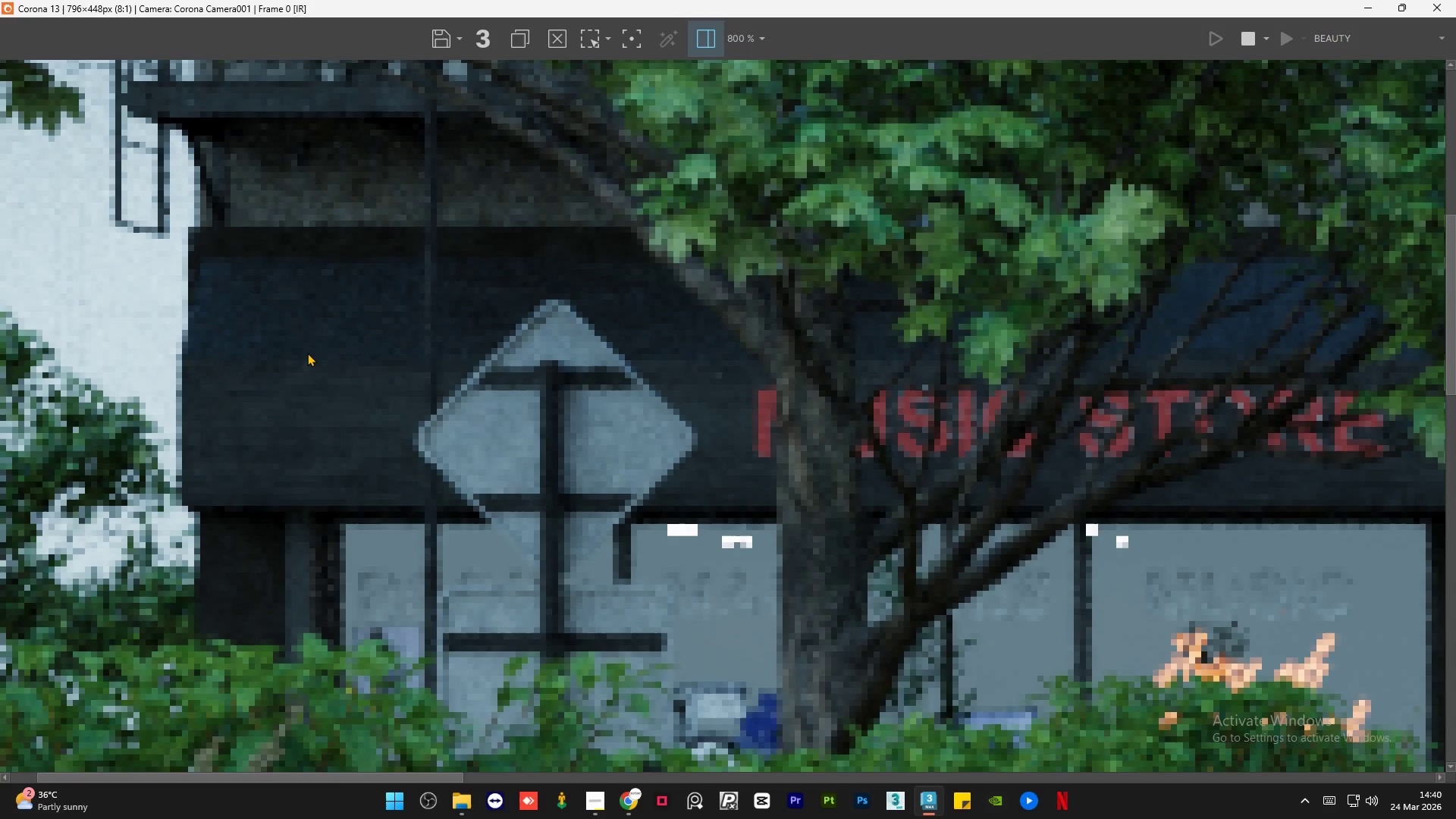 
scroll: coordinate [288, 359], scroll_direction: down, amount: 2.0
 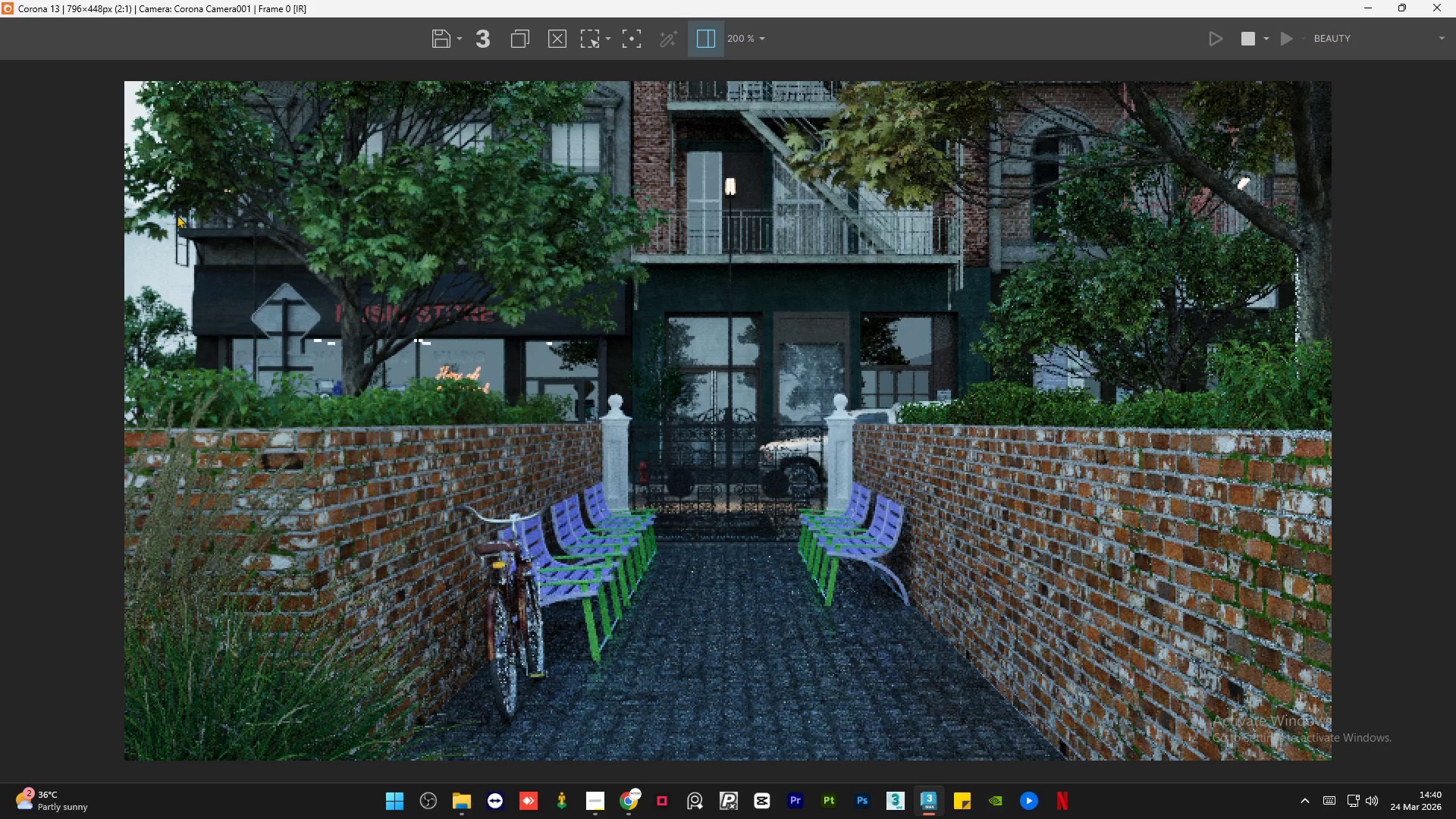 
scroll: coordinate [140, 140], scroll_direction: up, amount: 1.0
 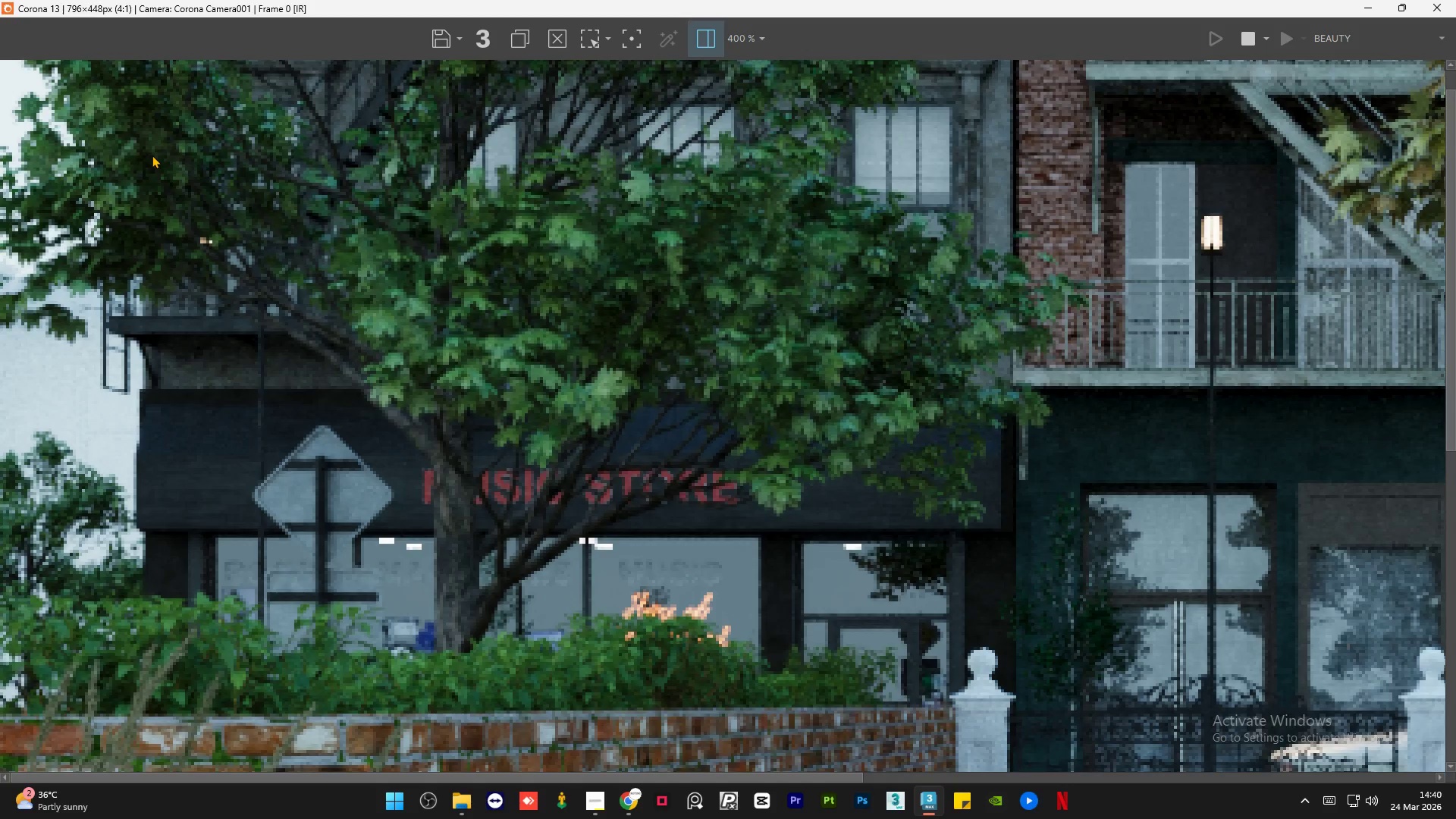 
scroll: coordinate [170, 158], scroll_direction: down, amount: 2.0
 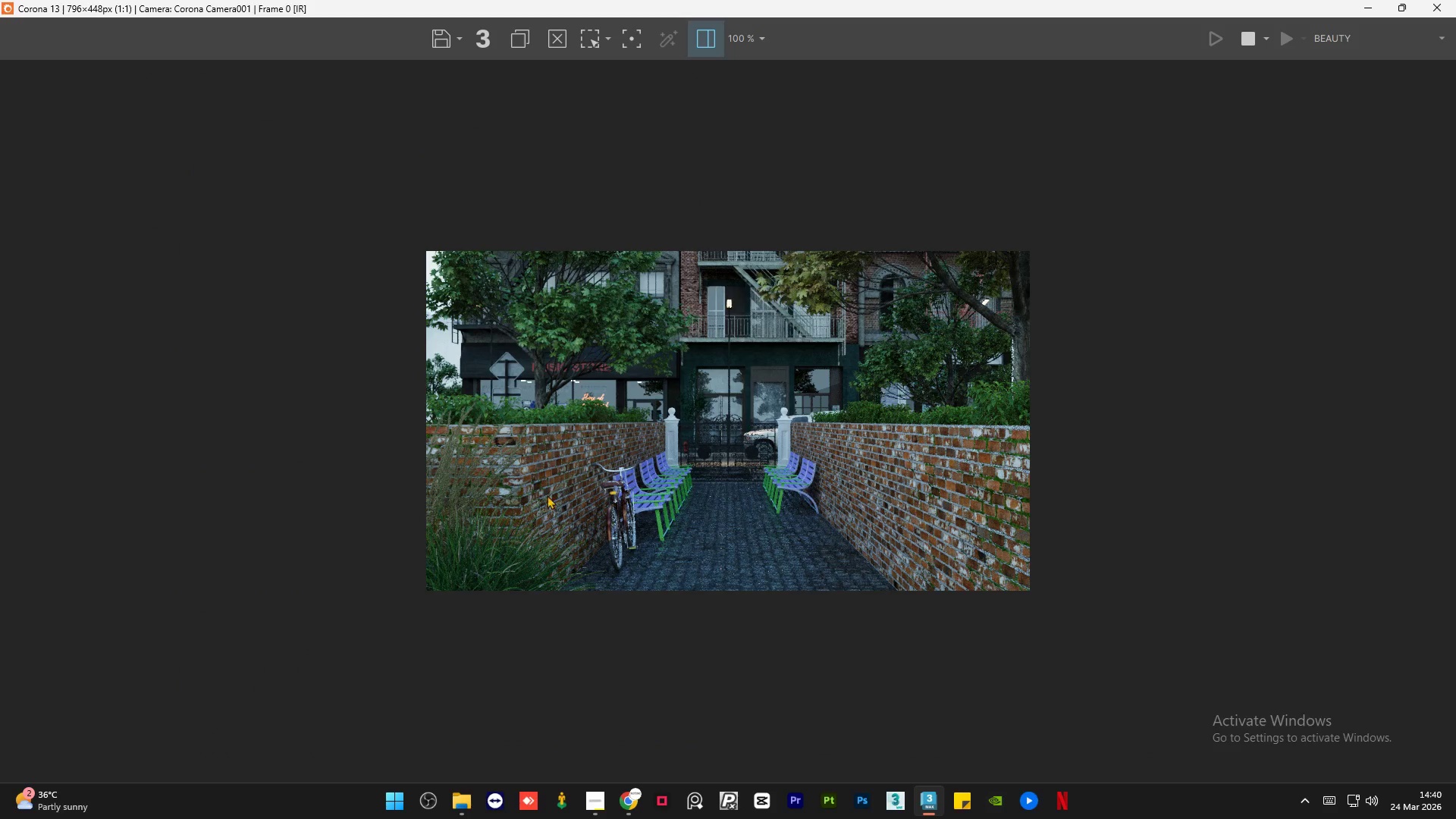 
scroll: coordinate [532, 704], scroll_direction: up, amount: 3.0
 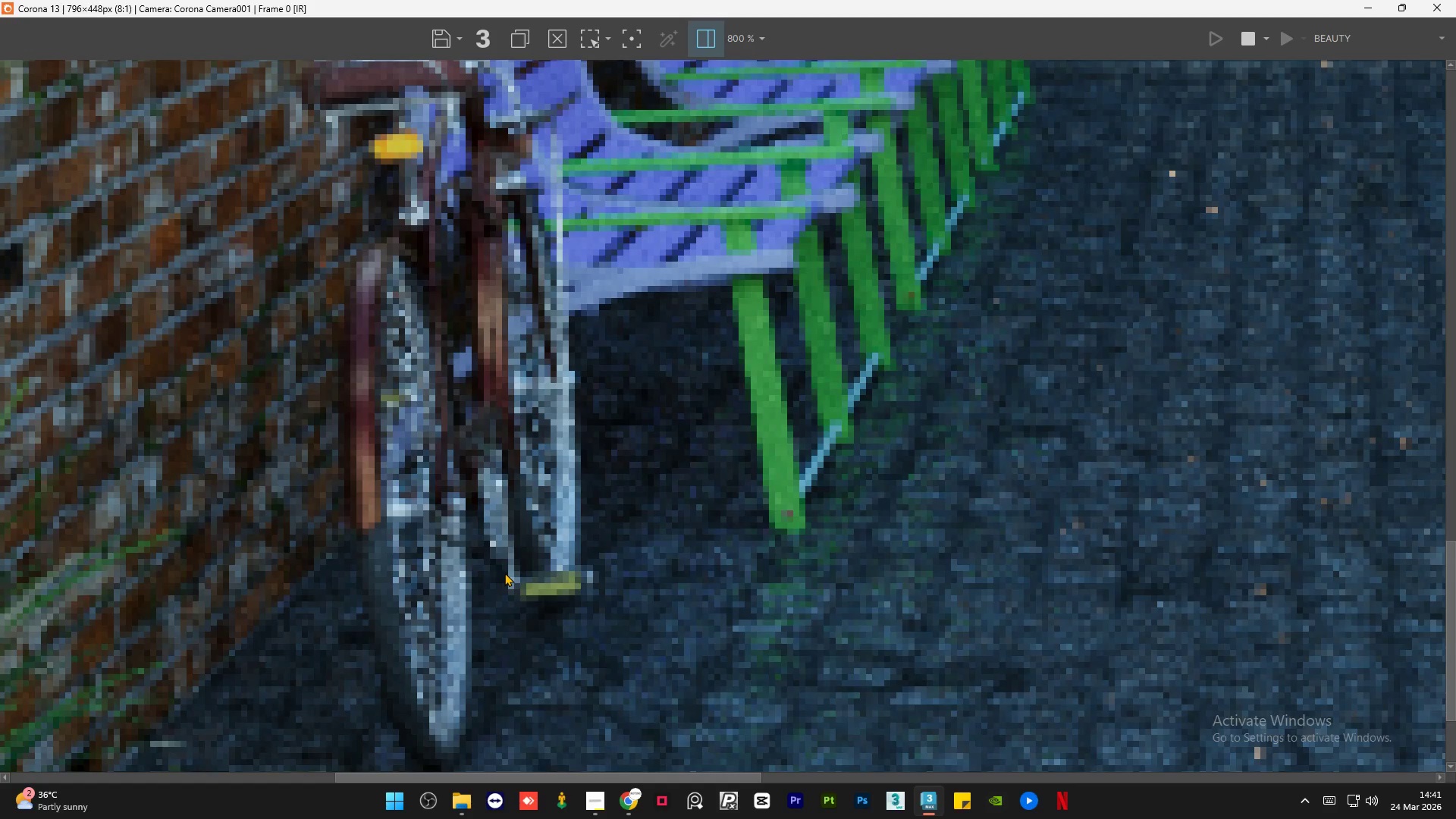 
scroll: coordinate [504, 572], scroll_direction: down, amount: 2.0
 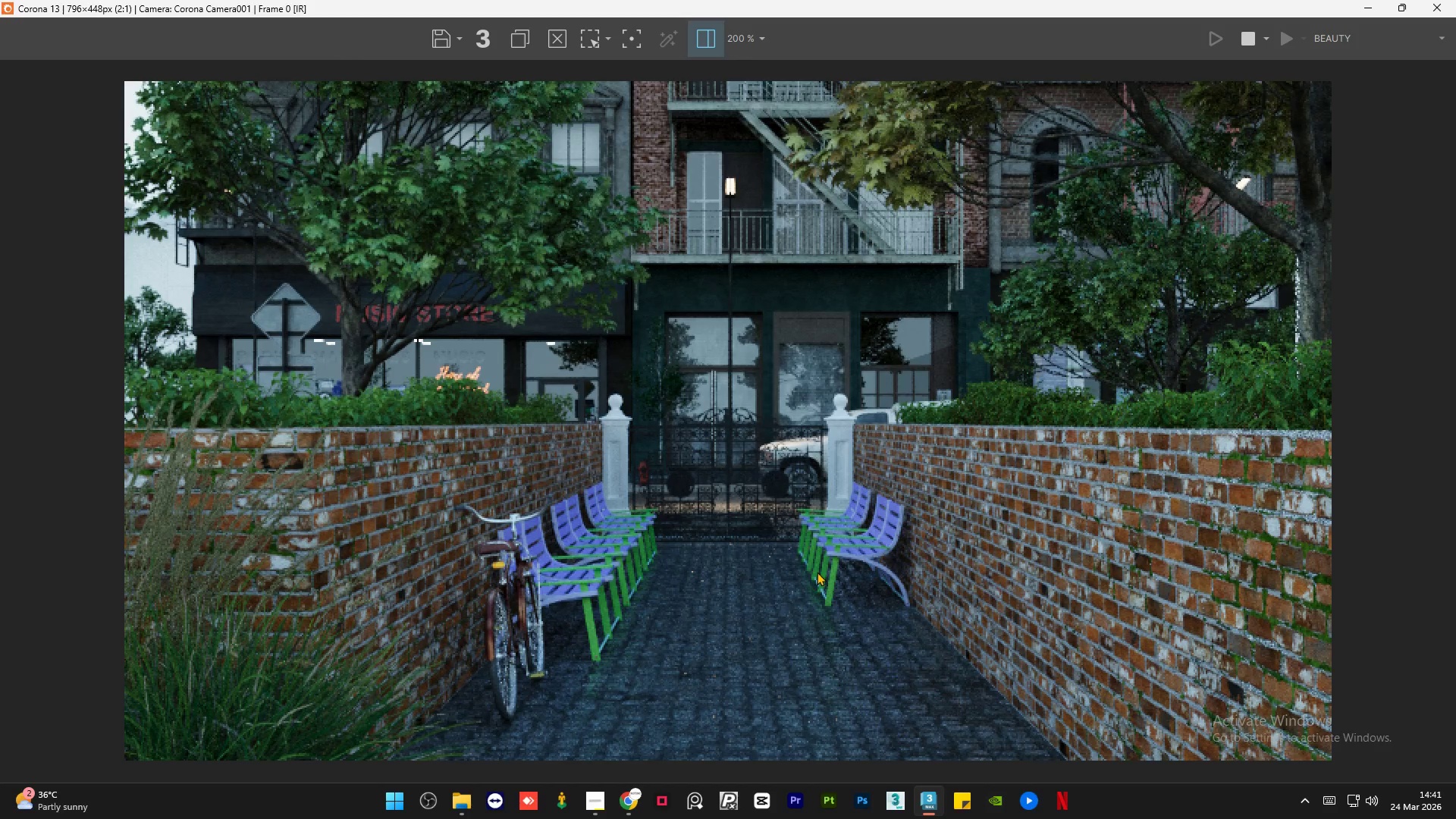 
scroll: coordinate [824, 609], scroll_direction: up, amount: 1.0
 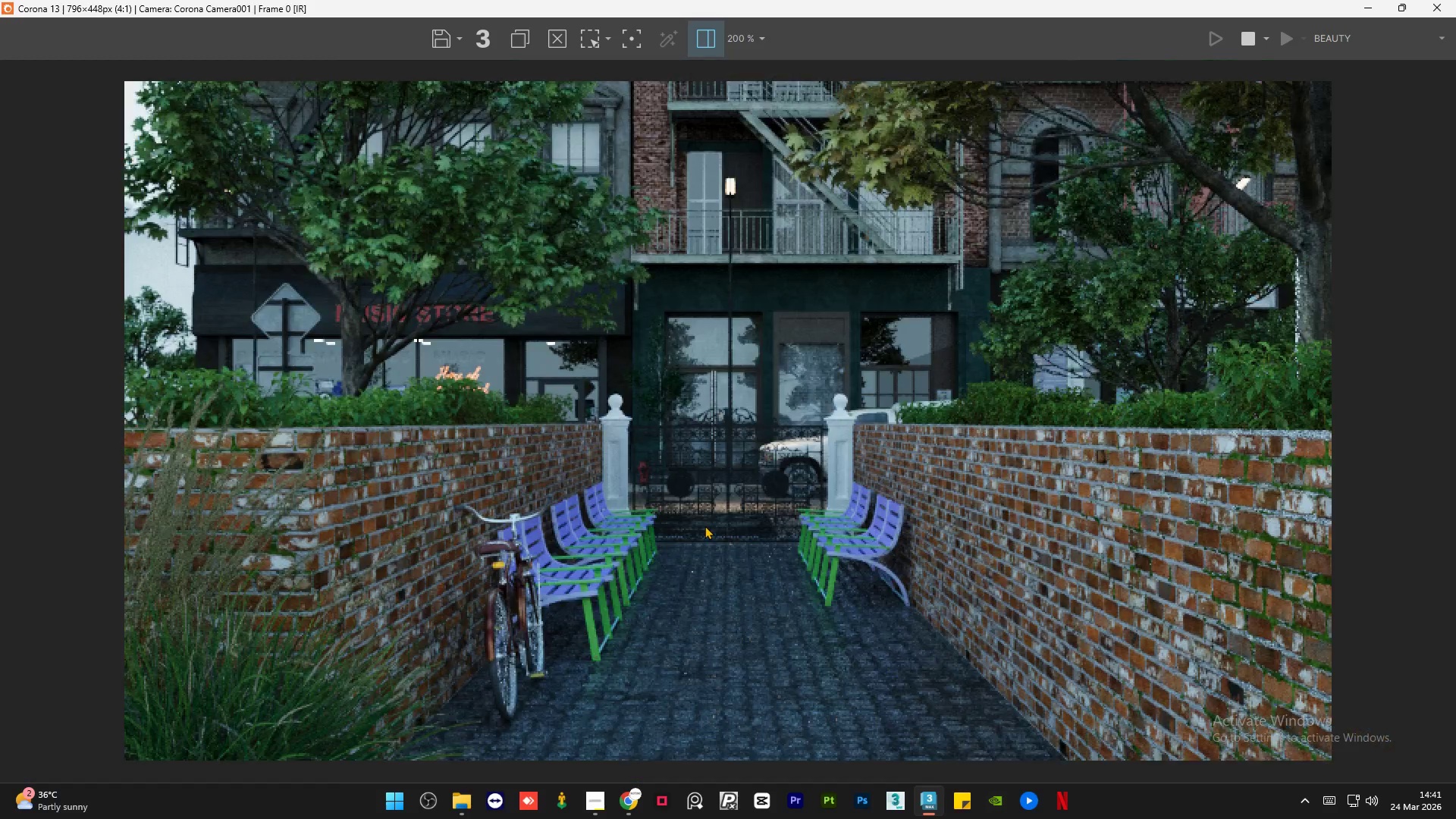 
scroll: coordinate [704, 526], scroll_direction: down, amount: 1.0
 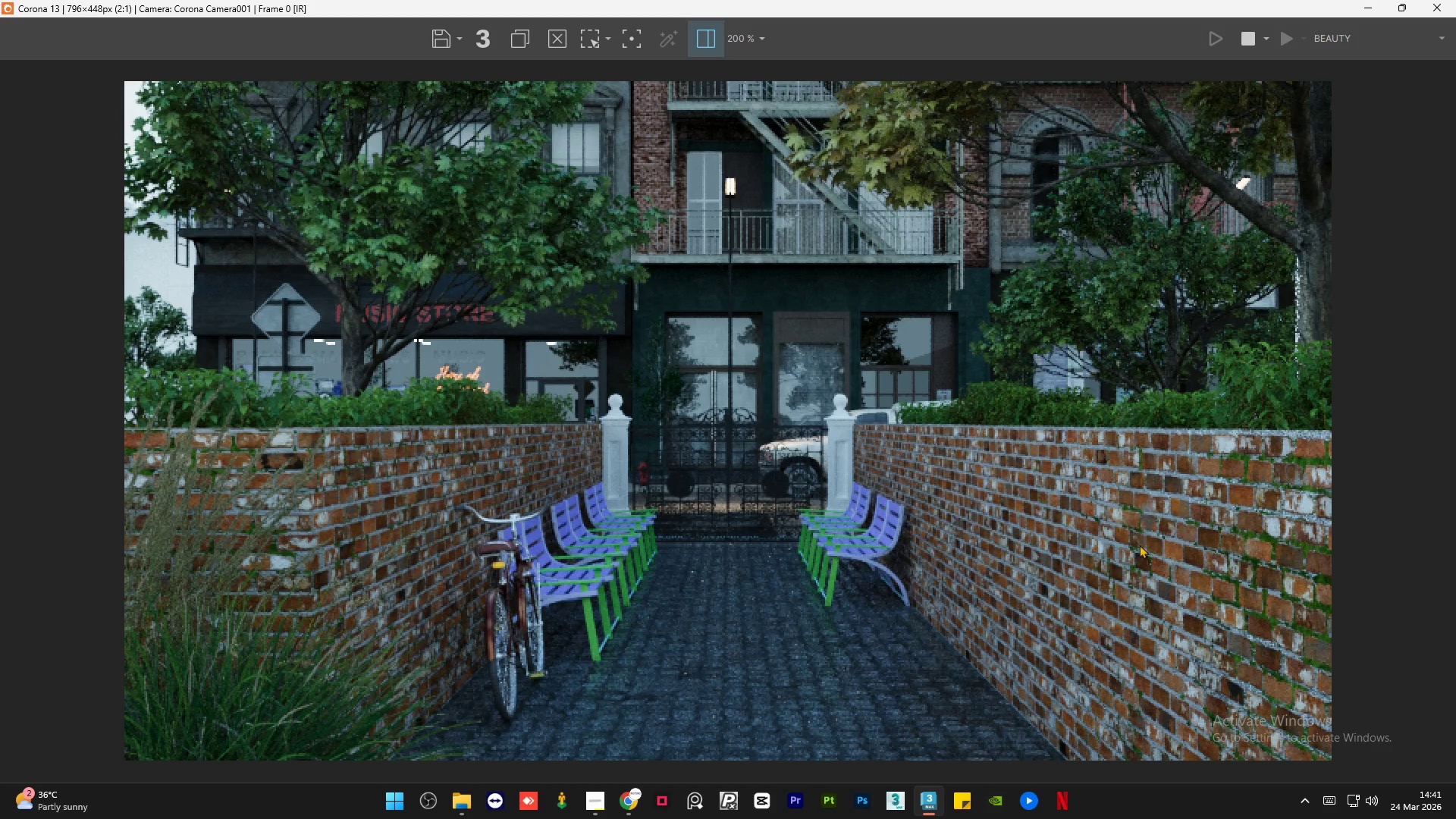 
scroll: coordinate [1261, 548], scroll_direction: up, amount: 1.0
 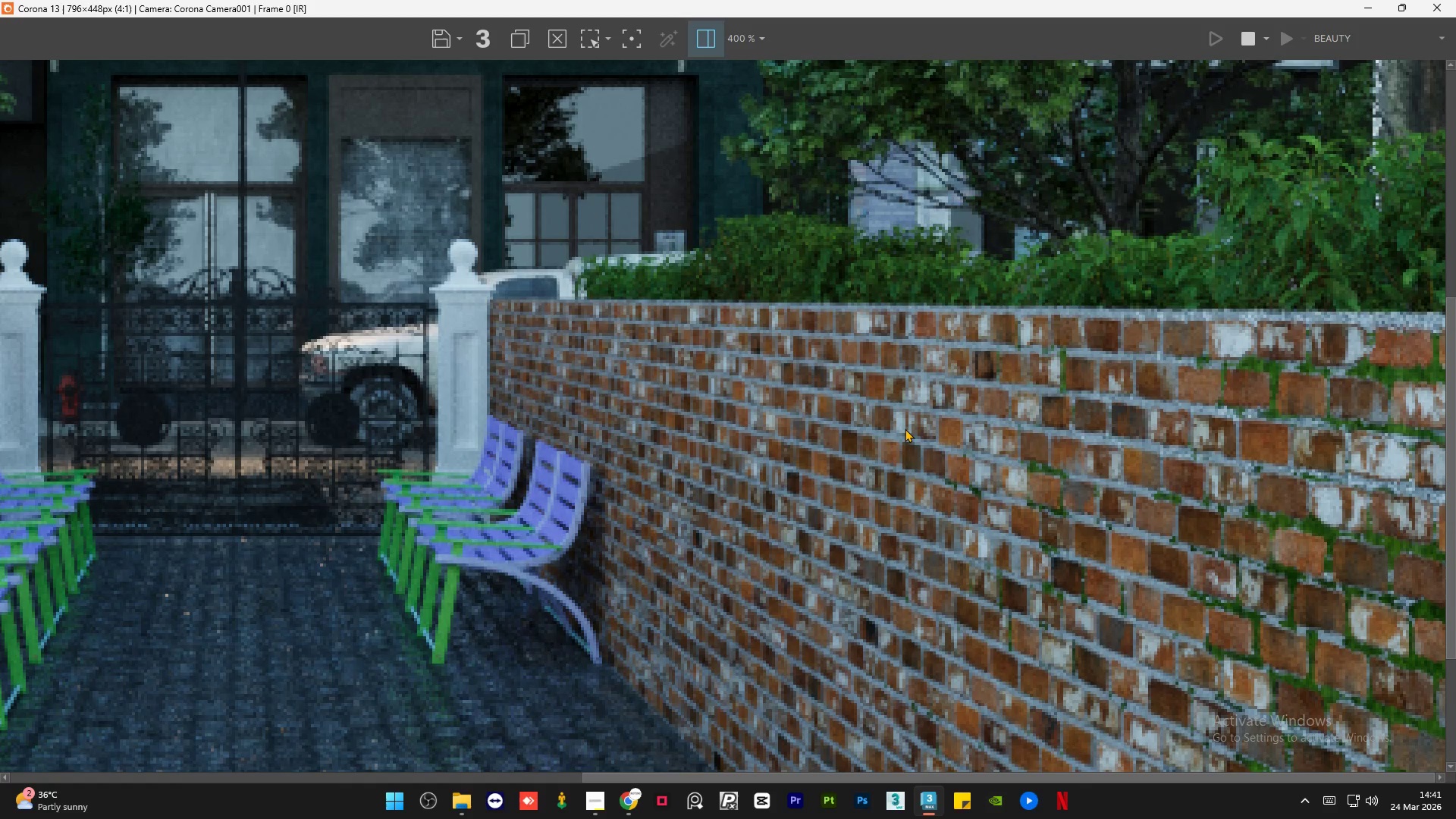 
scroll: coordinate [783, 488], scroll_direction: down, amount: 2.0
 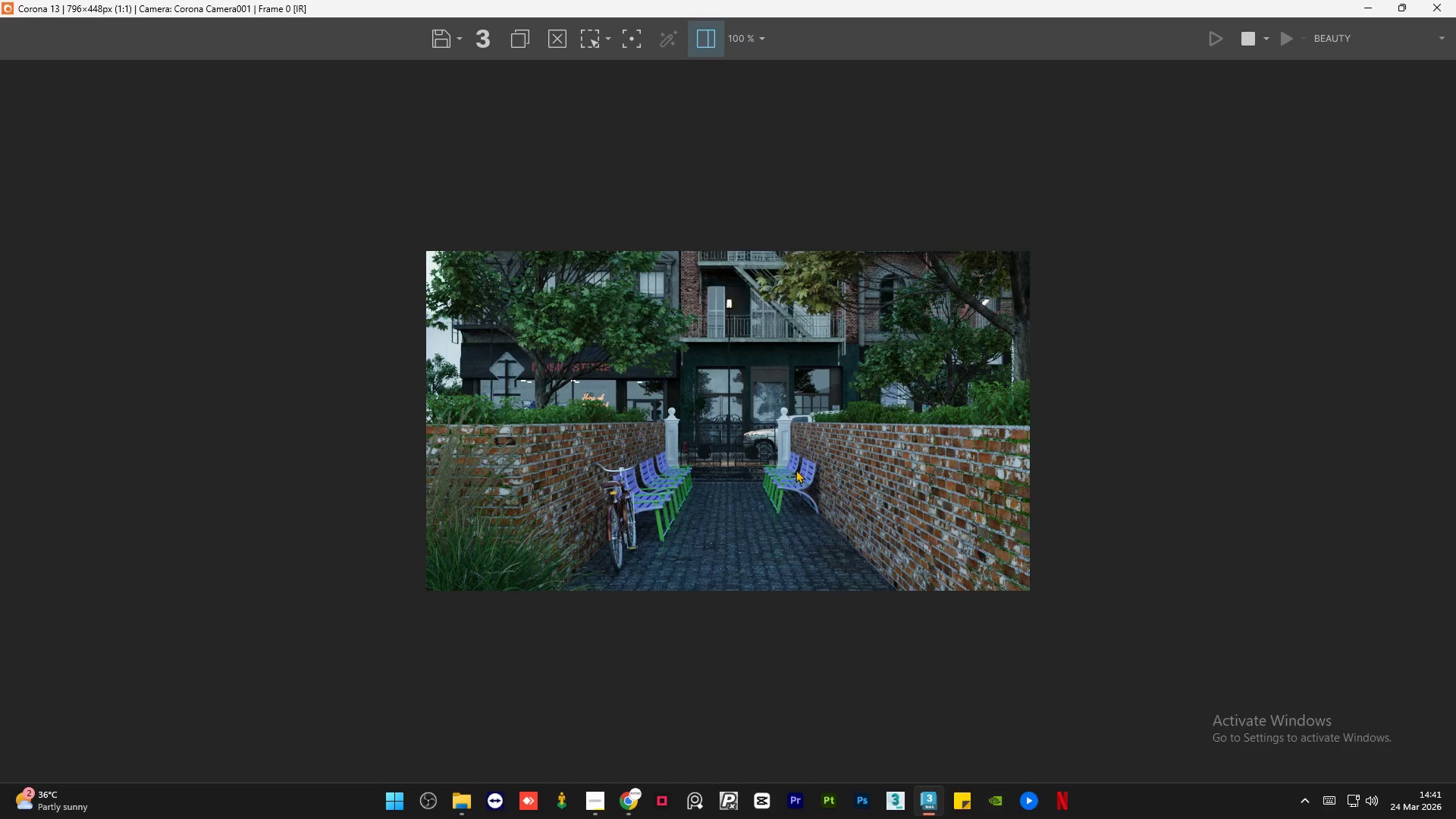 
scroll: coordinate [710, 484], scroll_direction: up, amount: 3.0
 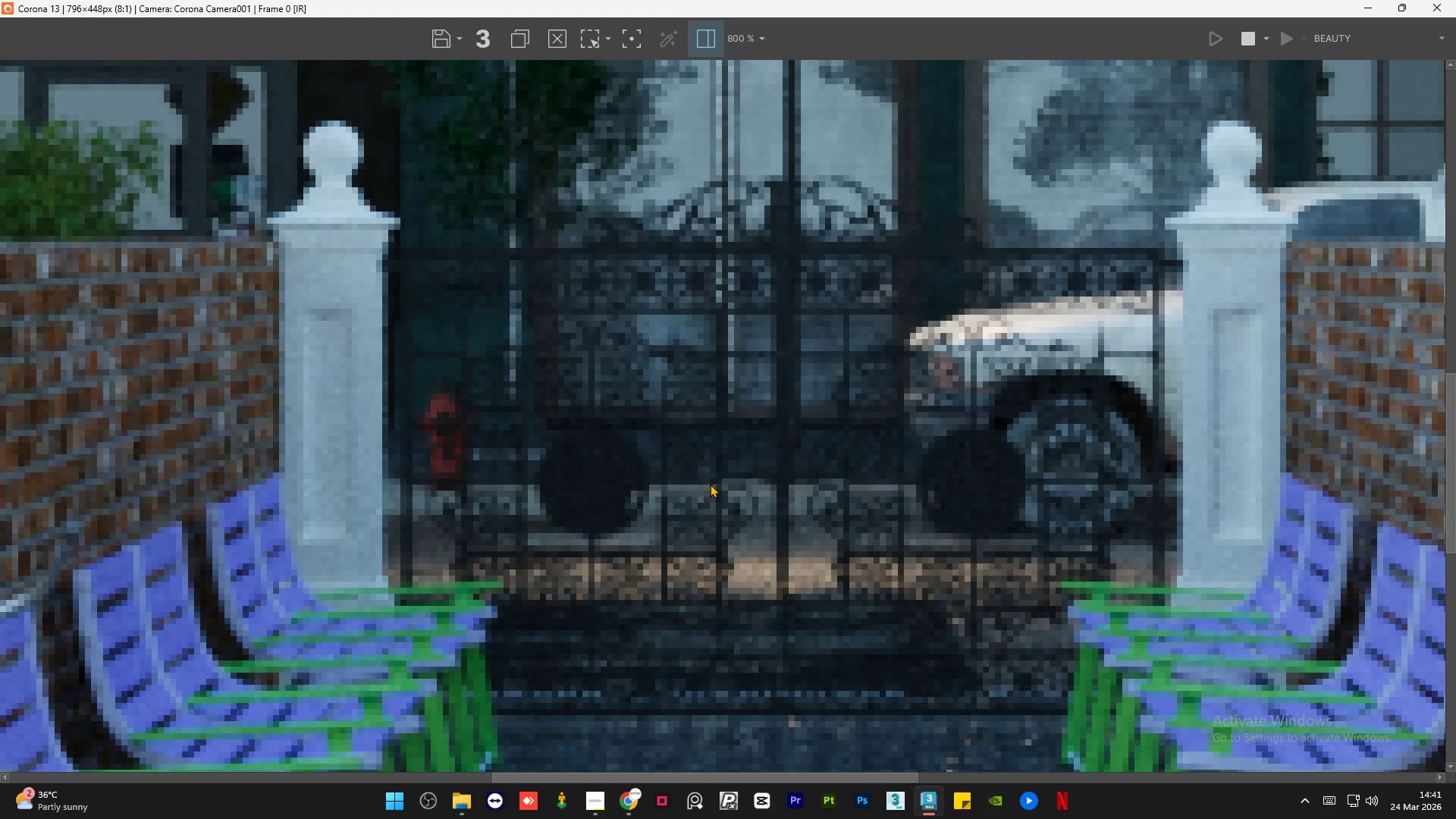 
scroll: coordinate [710, 484], scroll_direction: down, amount: 2.0
 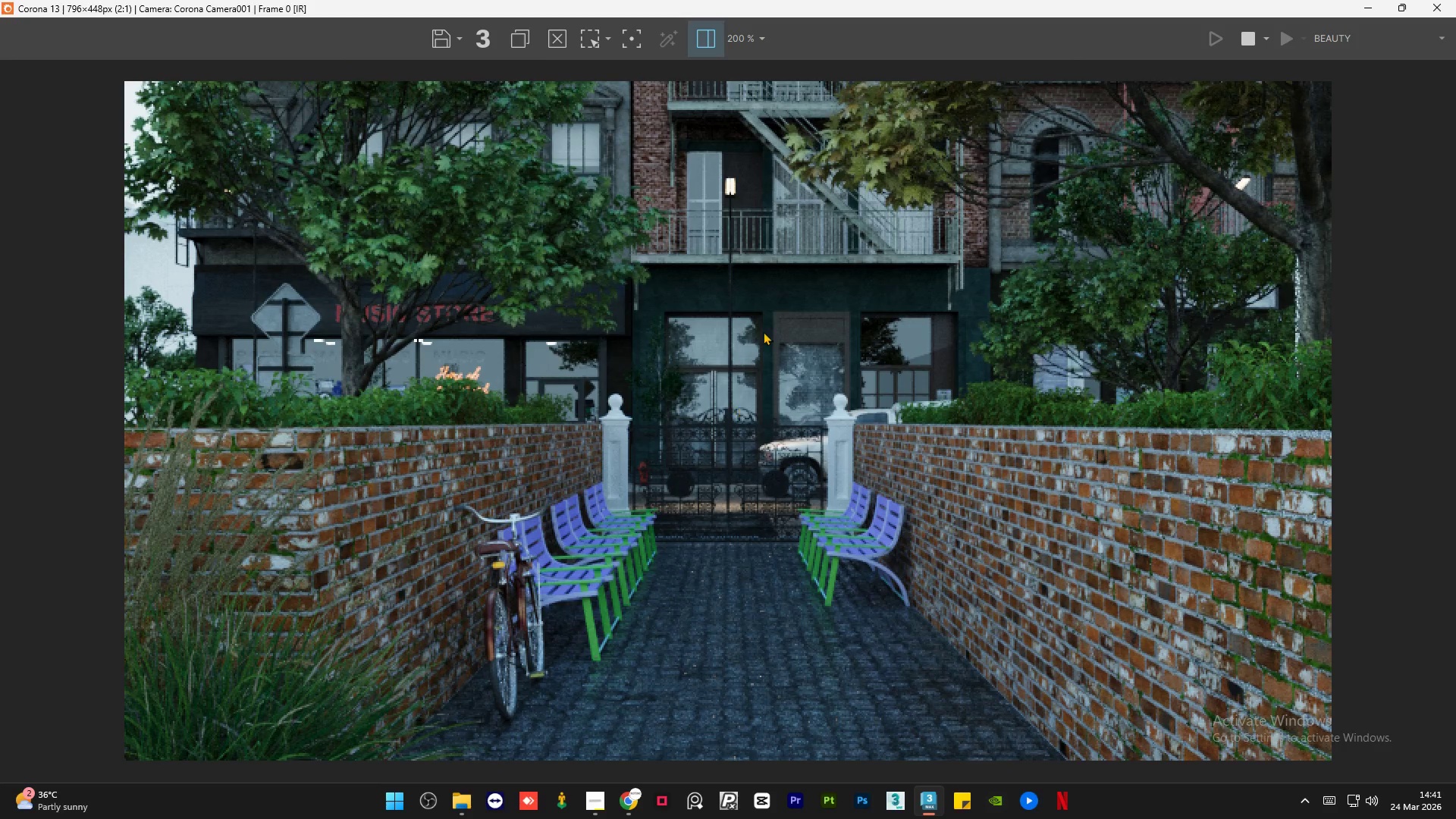 
scroll: coordinate [758, 276], scroll_direction: up, amount: 2.0
 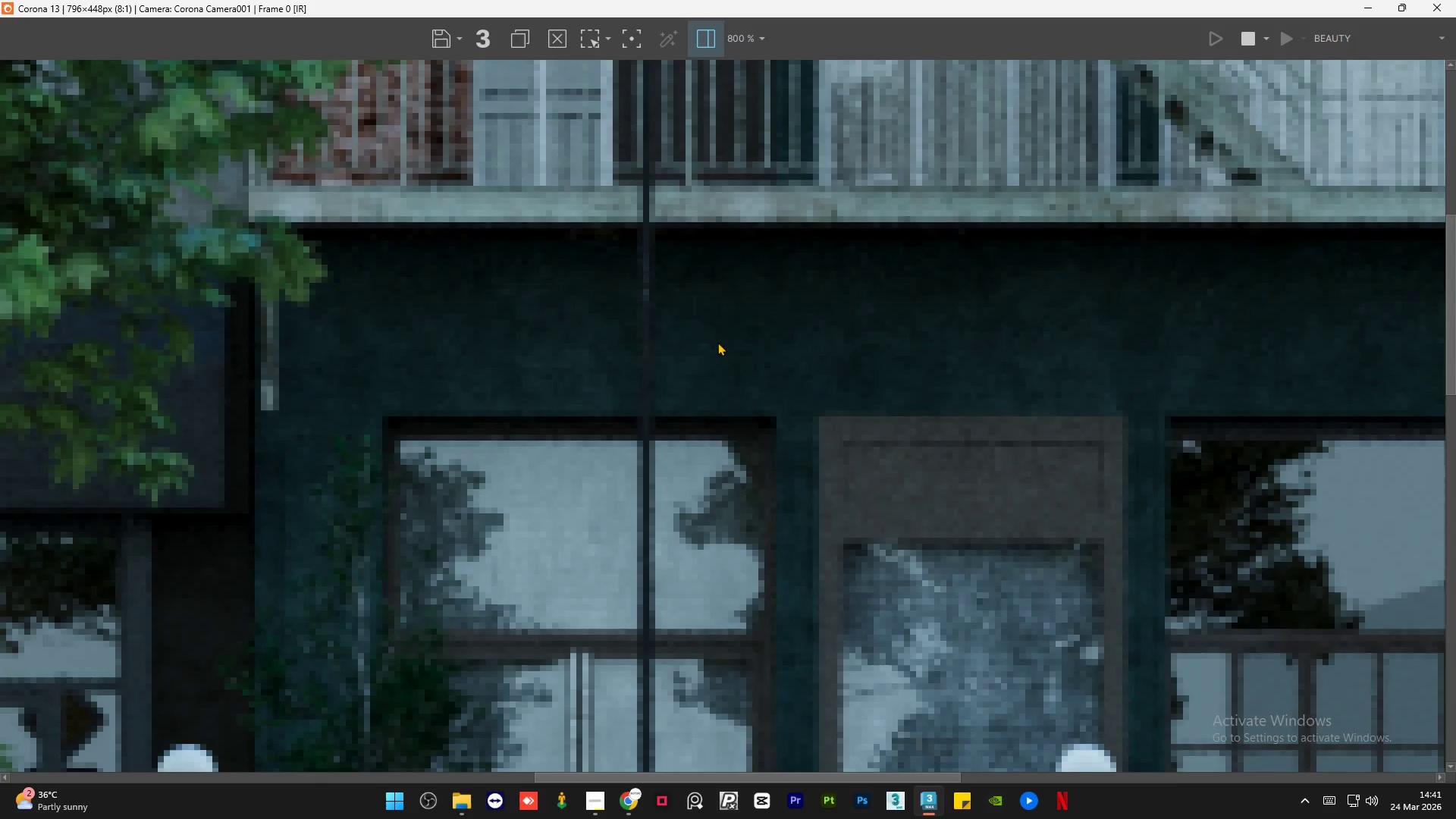 
scroll: coordinate [705, 362], scroll_direction: down, amount: 2.0
 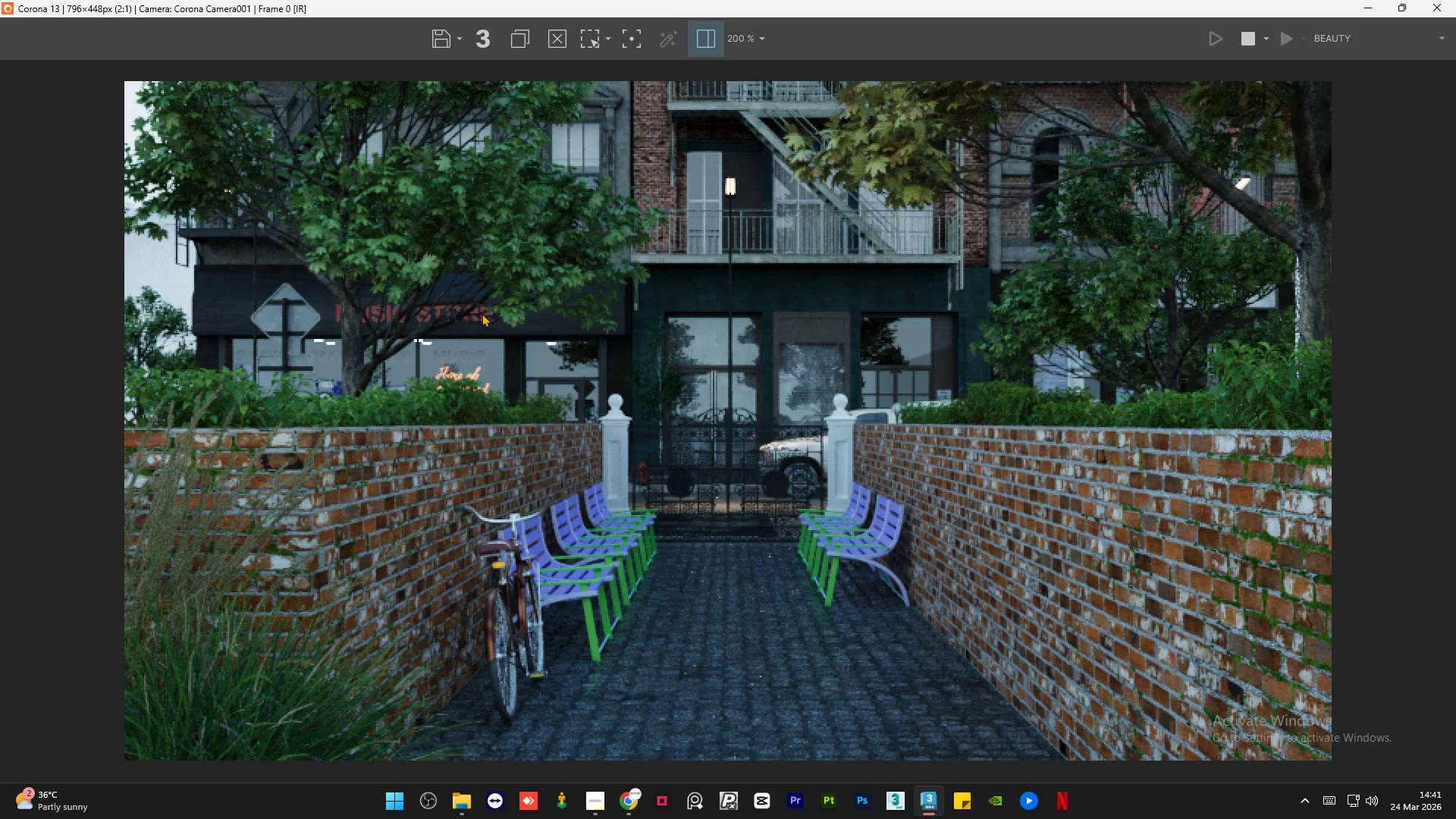 
scroll: coordinate [422, 301], scroll_direction: up, amount: 1.0
 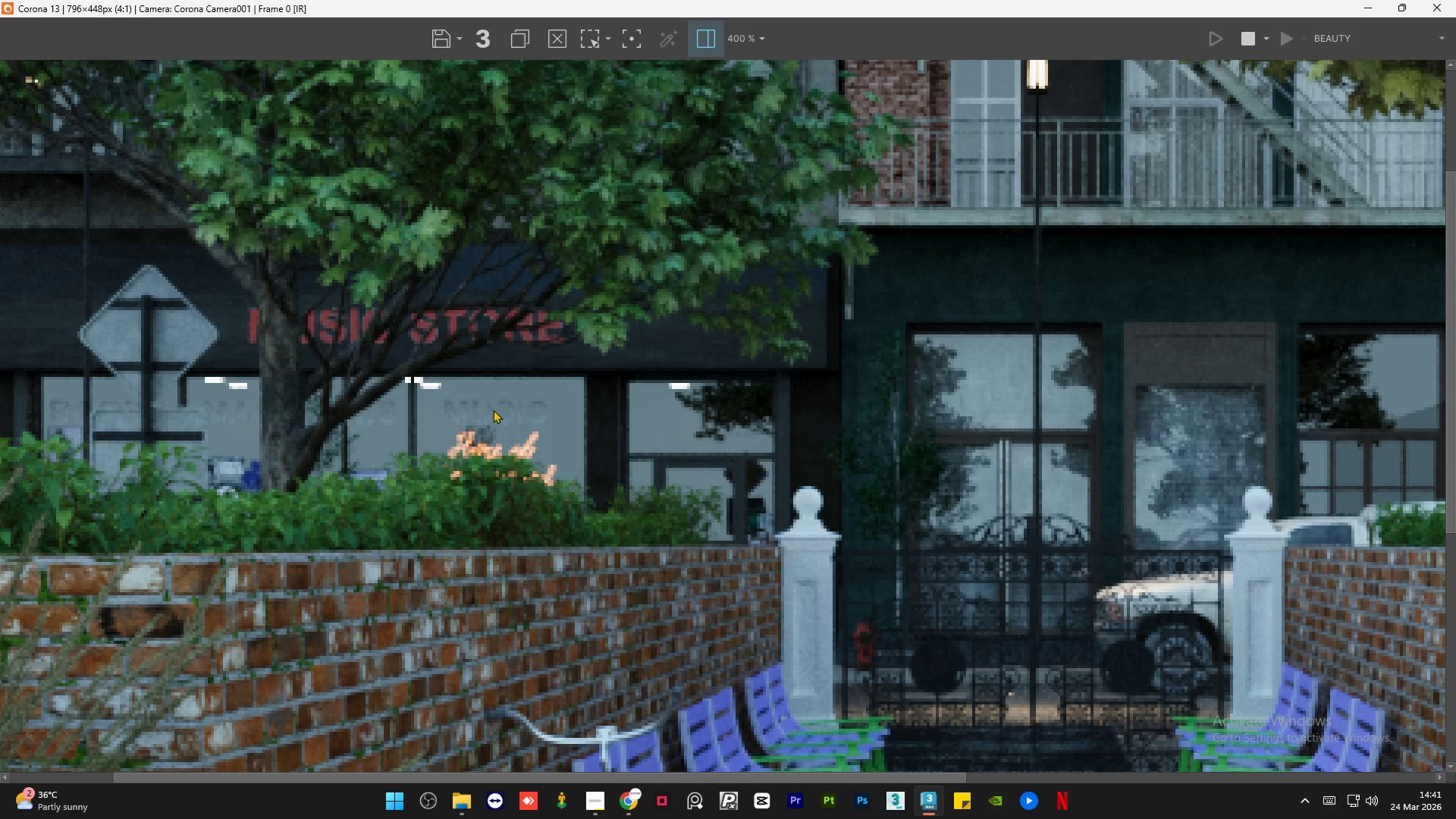 
scroll: coordinate [494, 416], scroll_direction: down, amount: 1.0
 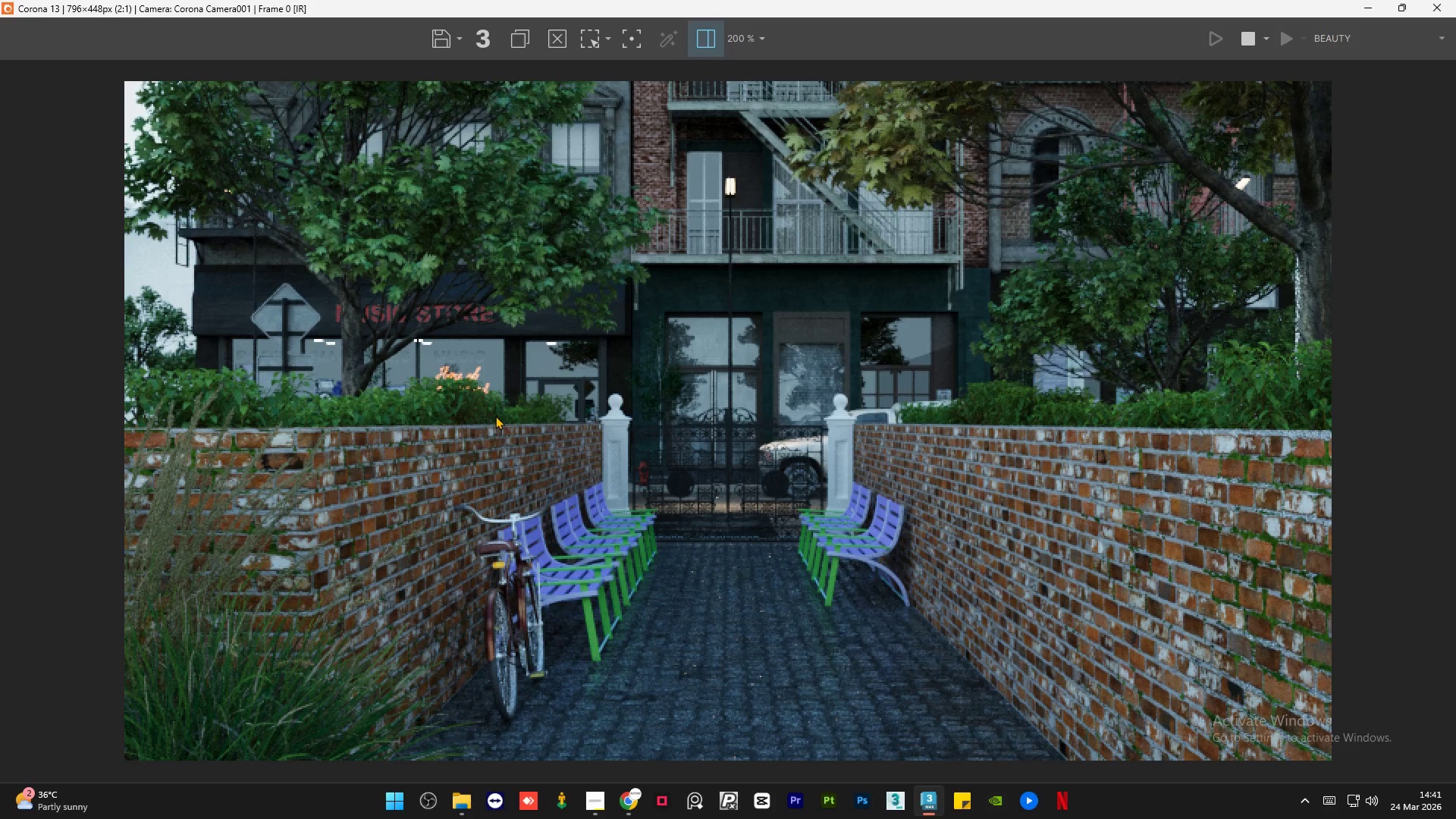 
scroll: coordinate [750, 337], scroll_direction: none, amount: 0.0
 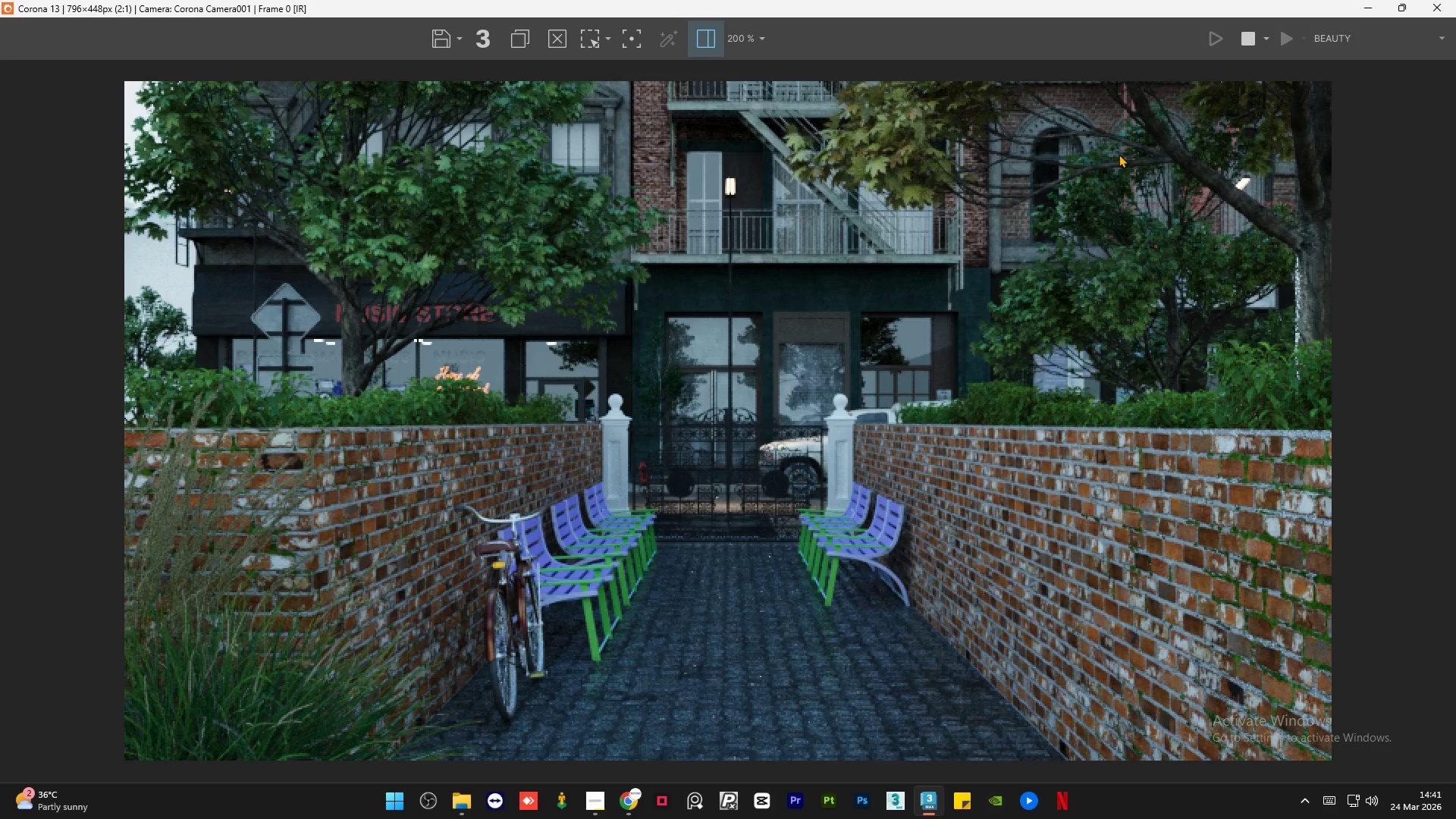 
scroll: coordinate [1119, 154], scroll_direction: up, amount: 1.0
 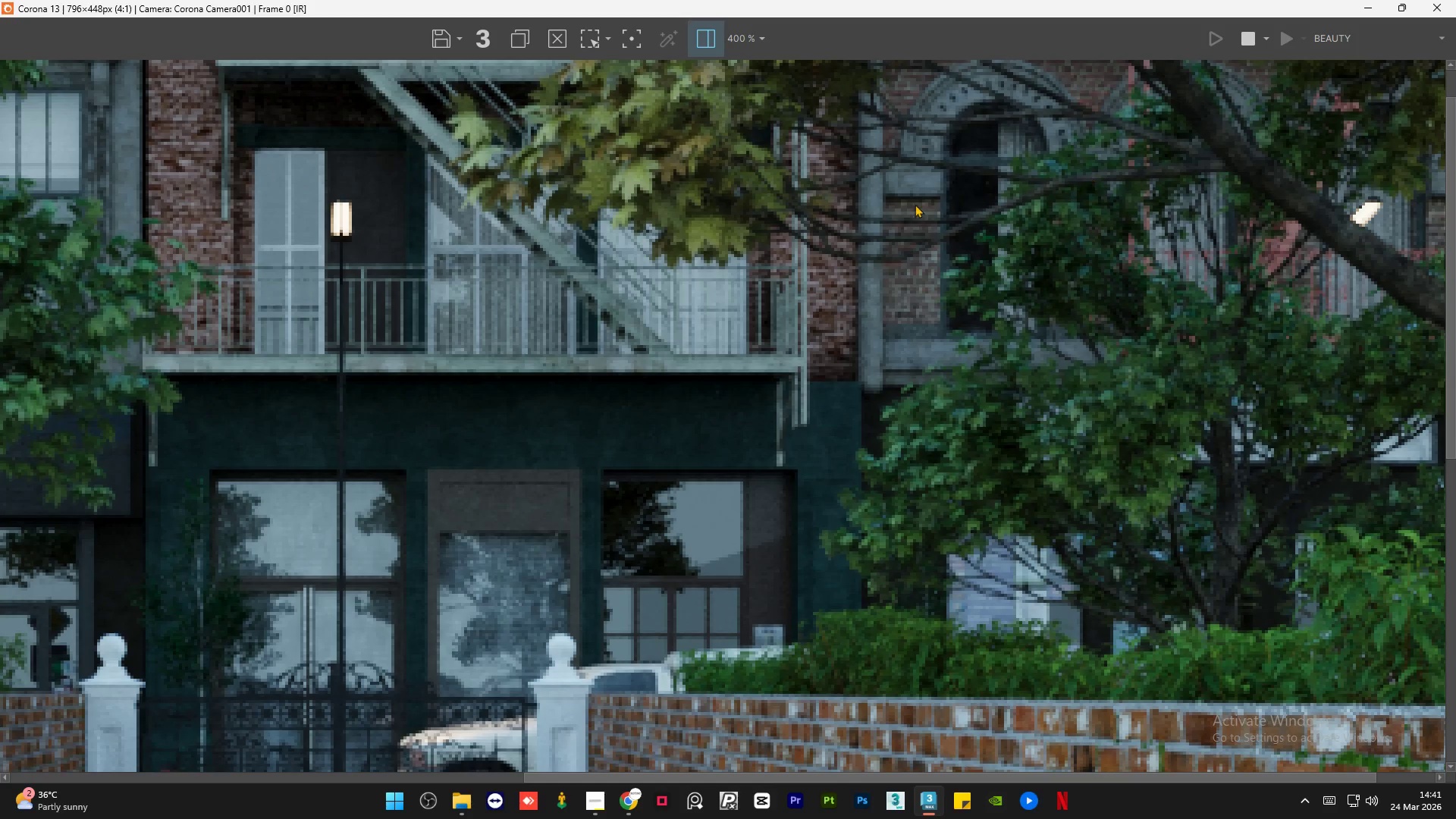 
scroll: coordinate [907, 206], scroll_direction: down, amount: 2.0
 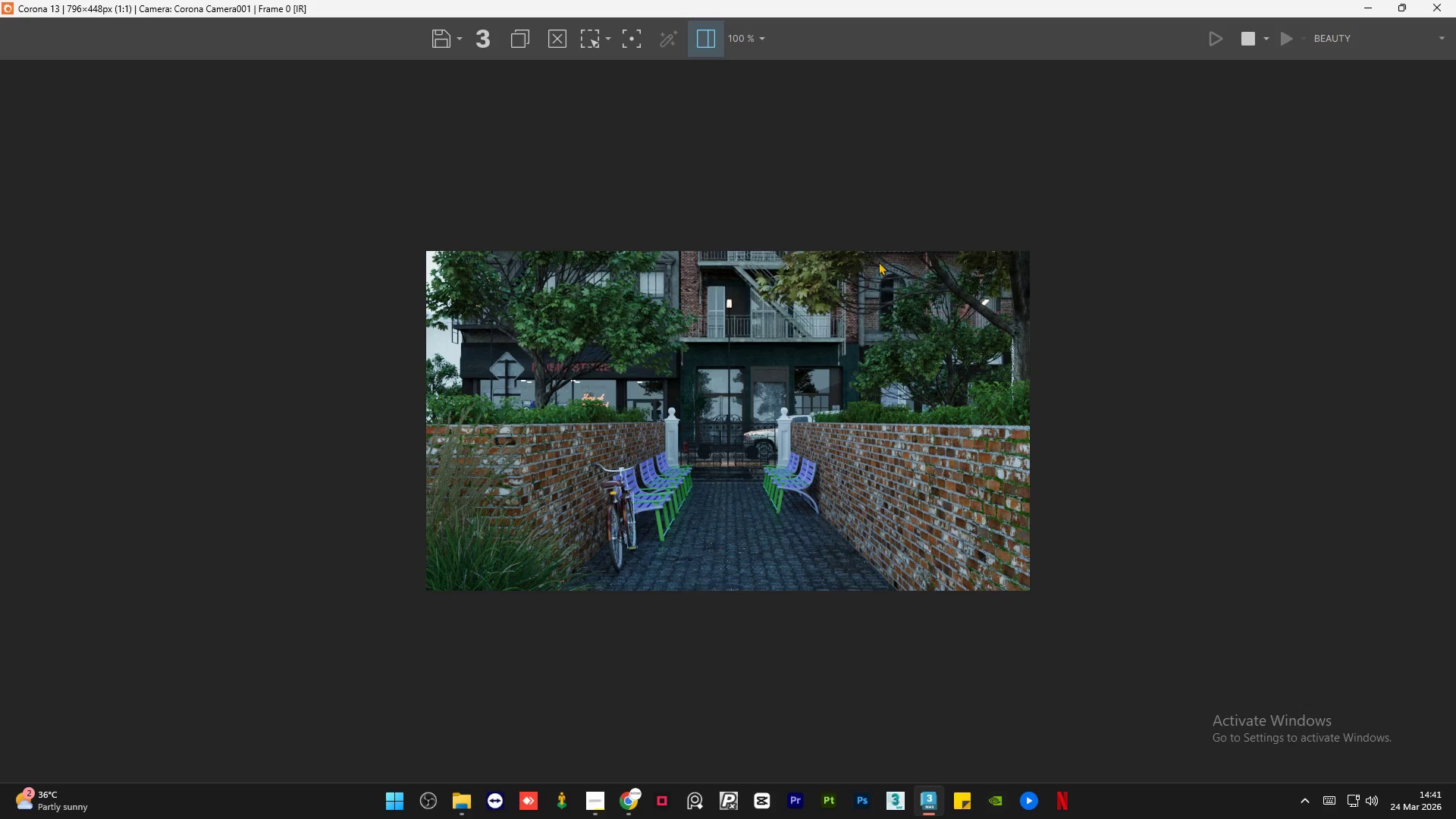 
scroll: coordinate [612, 478], scroll_direction: up, amount: 3.0
 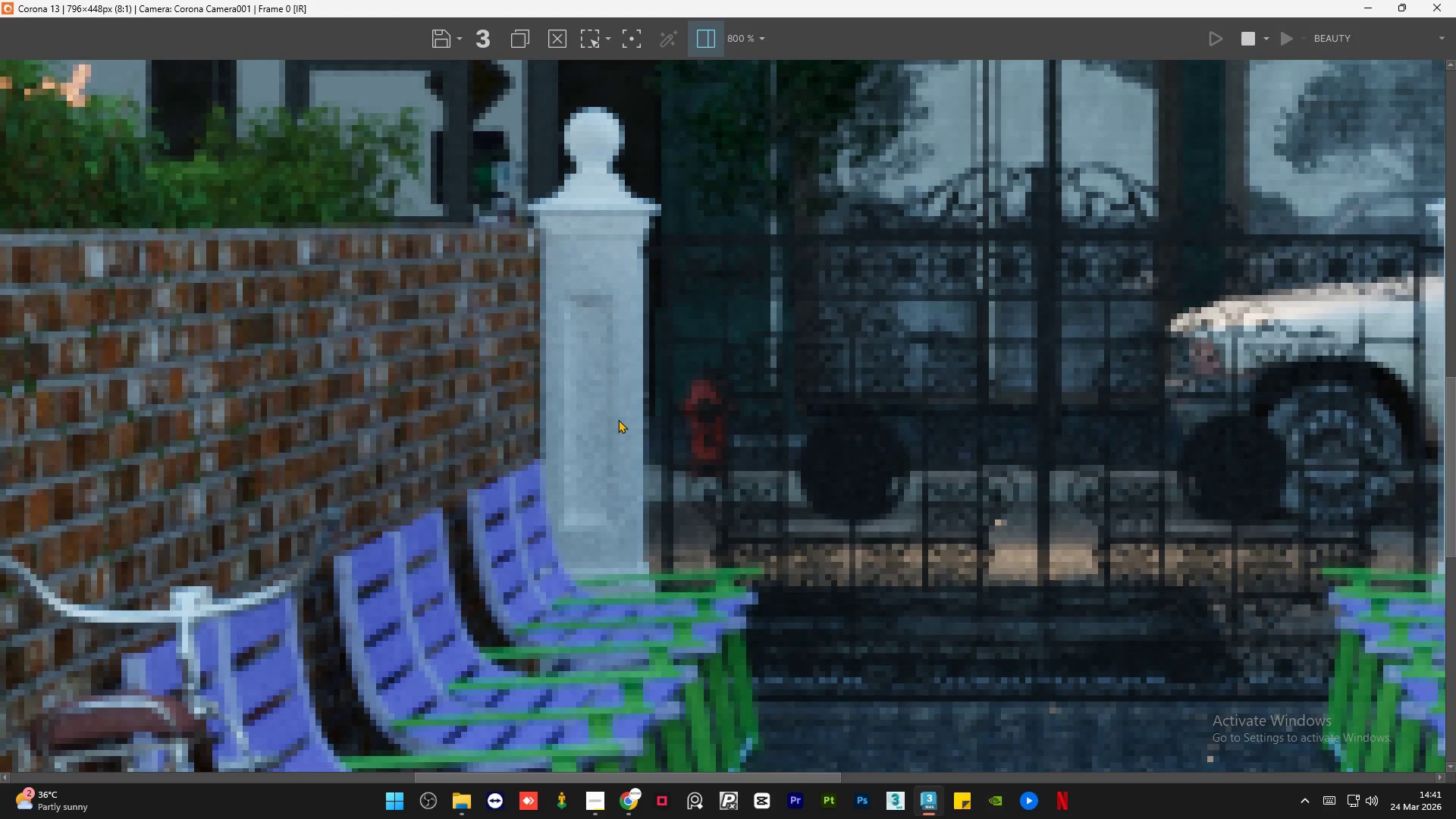 
scroll: coordinate [618, 419], scroll_direction: down, amount: 1.0
 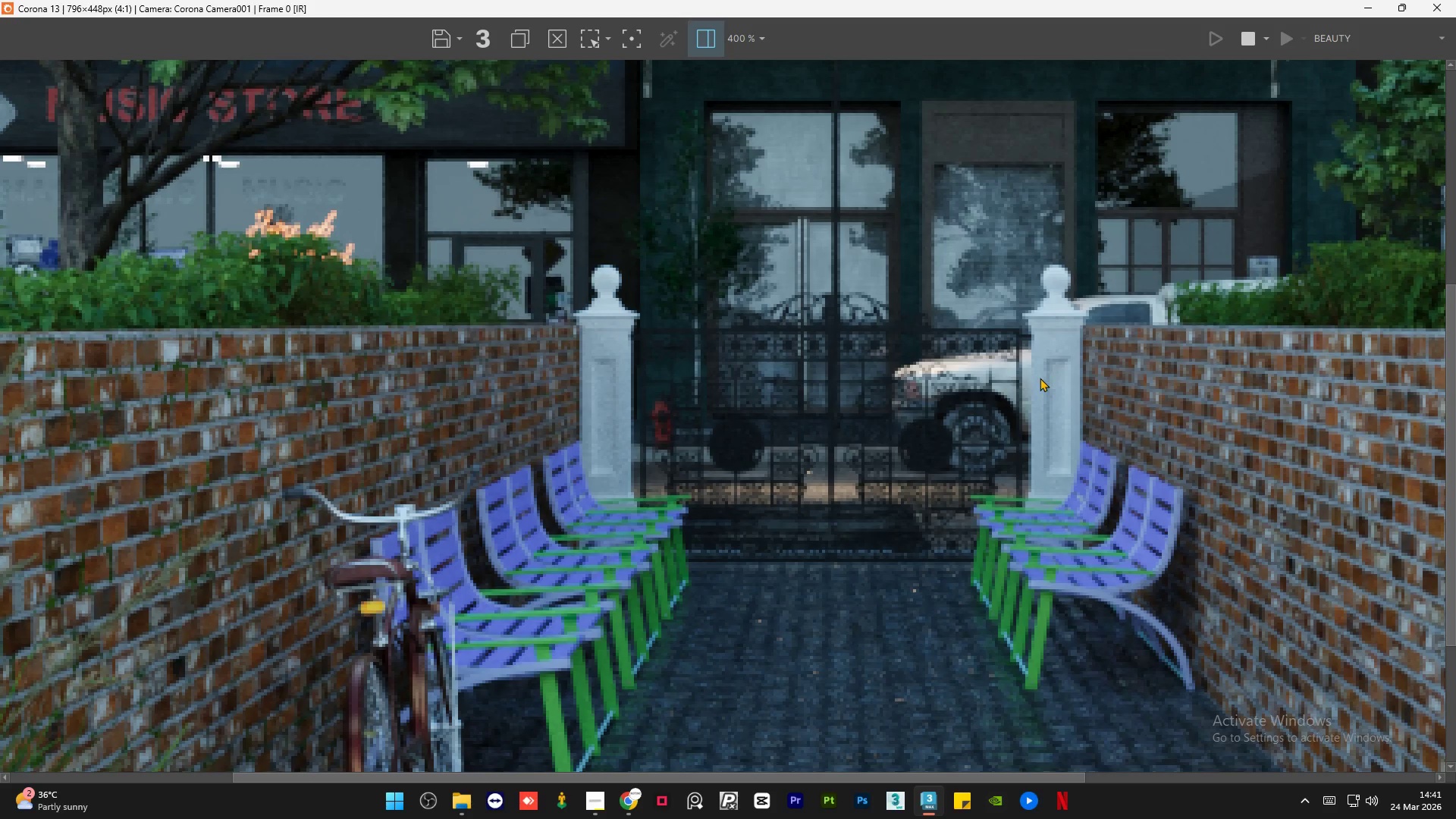 
scroll: coordinate [1042, 376], scroll_direction: up, amount: 1.0
 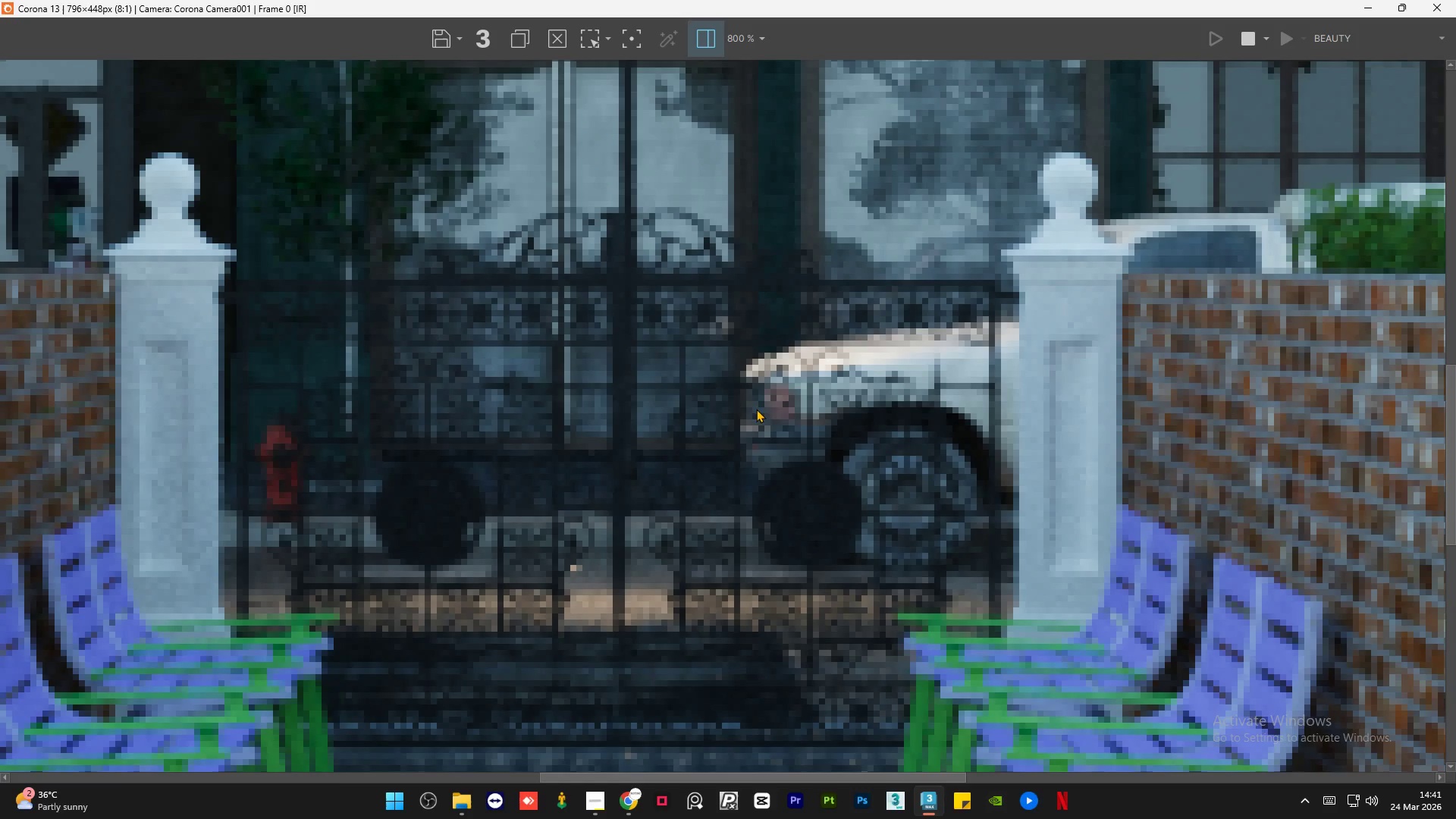 
scroll: coordinate [802, 373], scroll_direction: down, amount: 3.0
 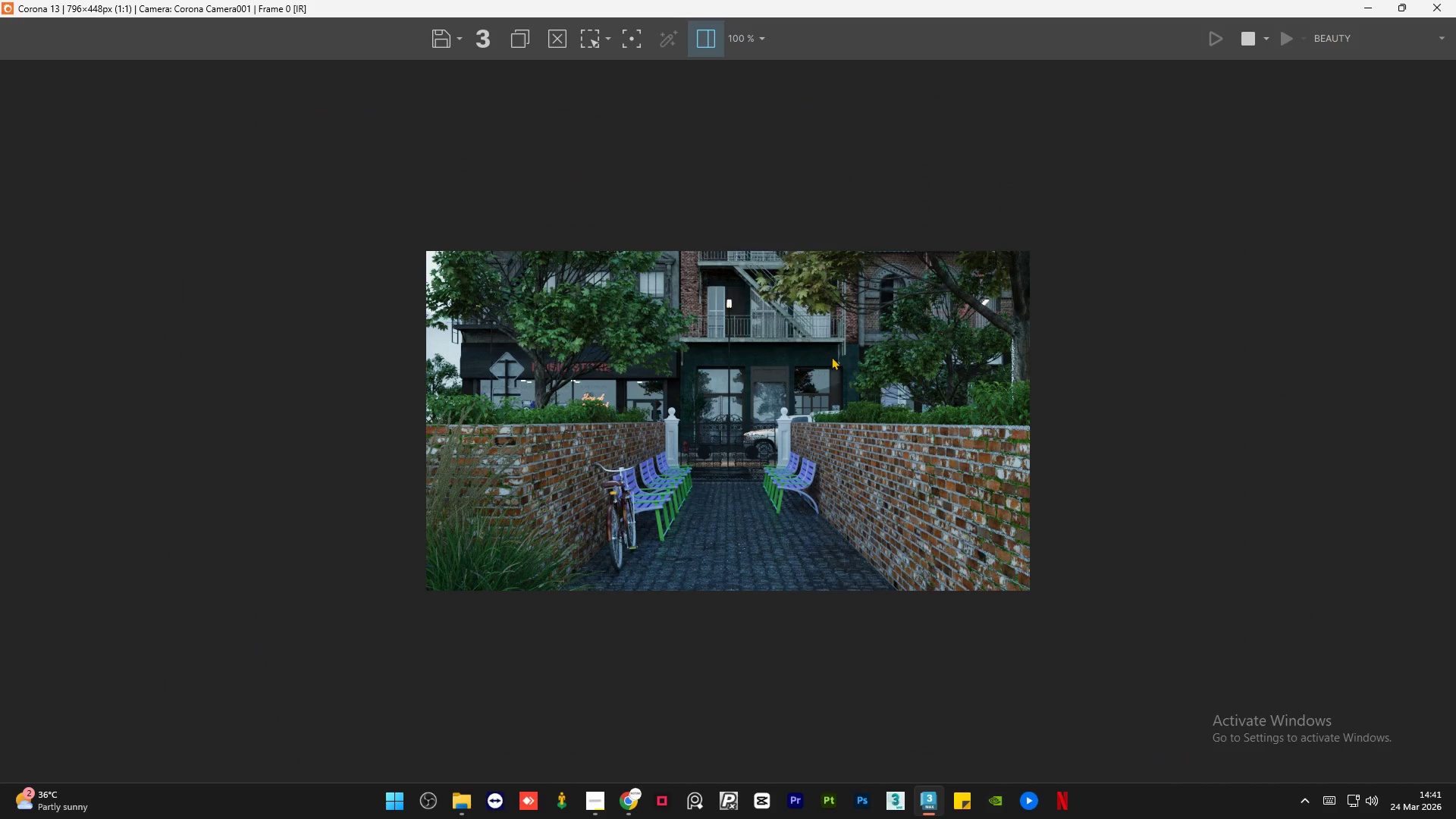 
scroll: coordinate [1320, 287], scroll_direction: up, amount: 2.0
 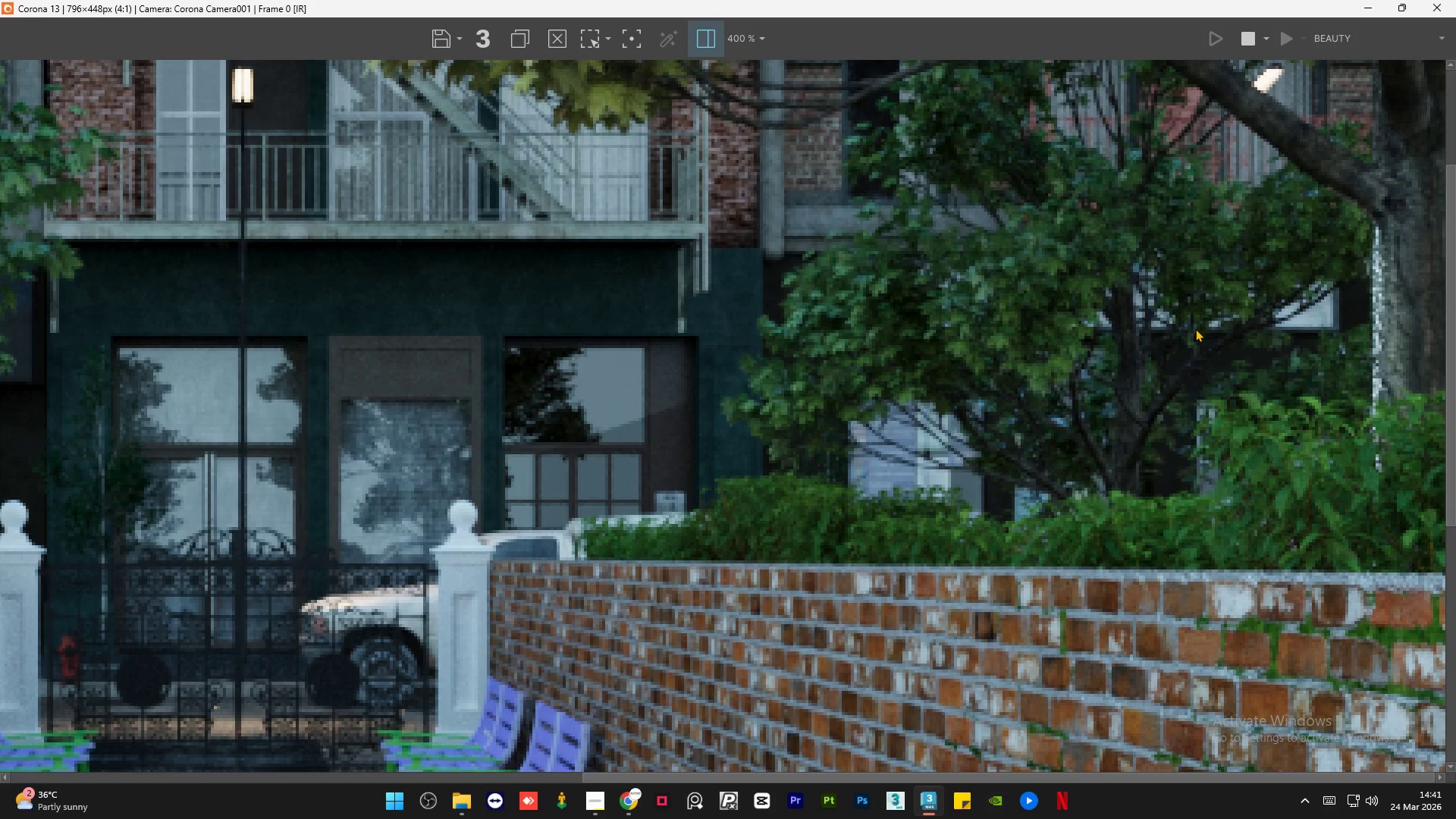 
scroll: coordinate [1148, 337], scroll_direction: down, amount: 1.0
 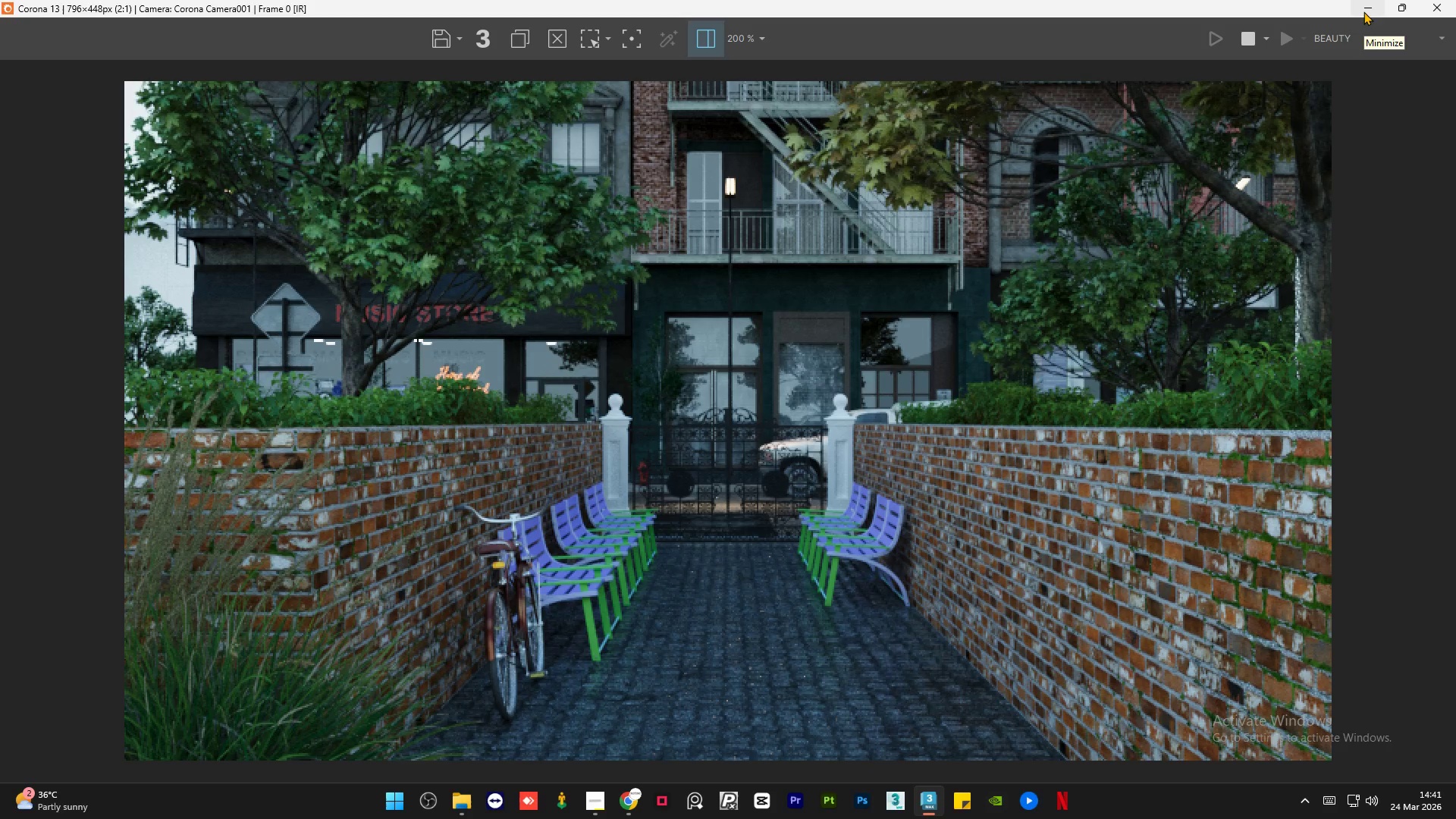 
left_click([1363, 11])
 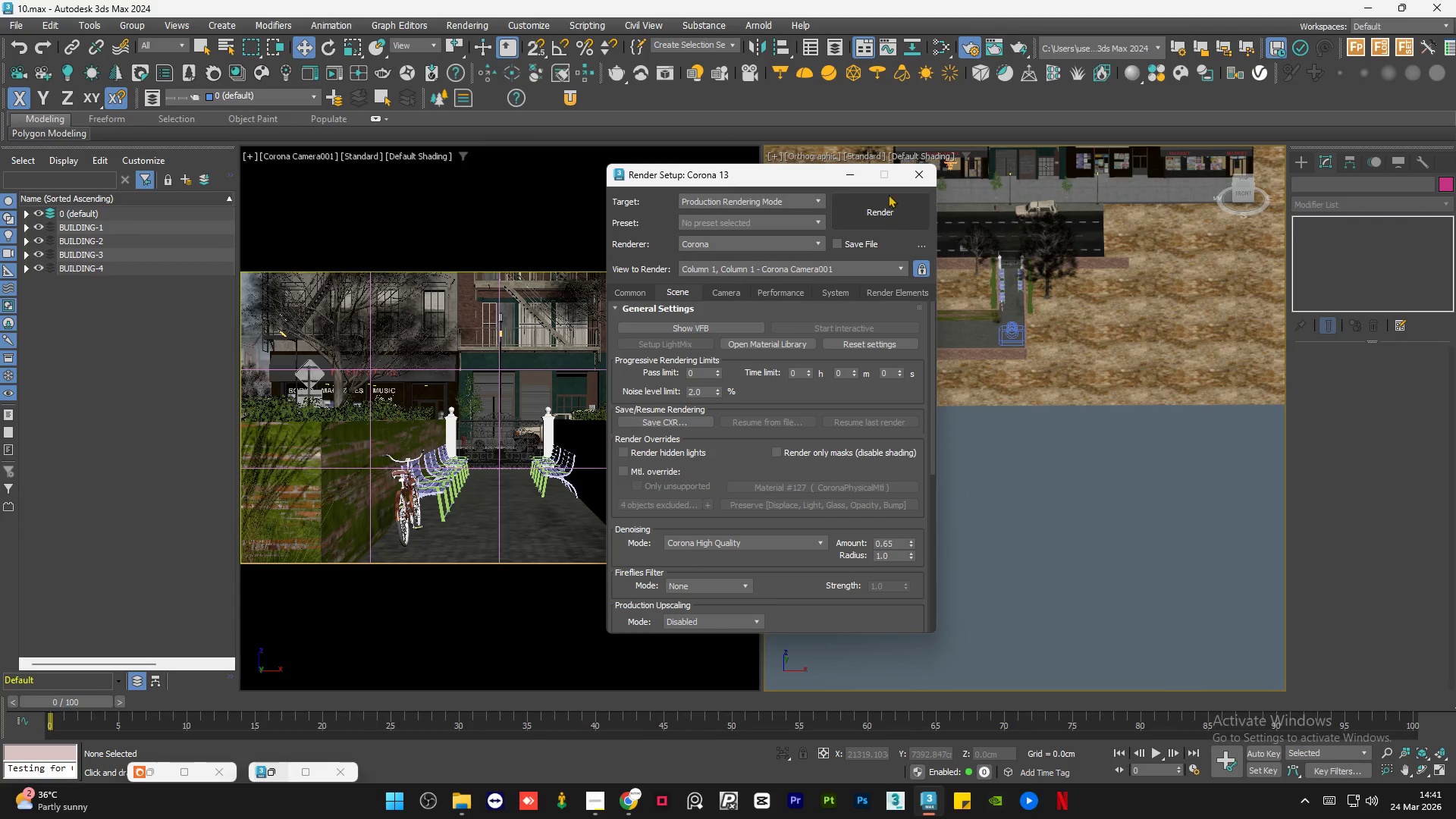 
left_click([856, 179])
 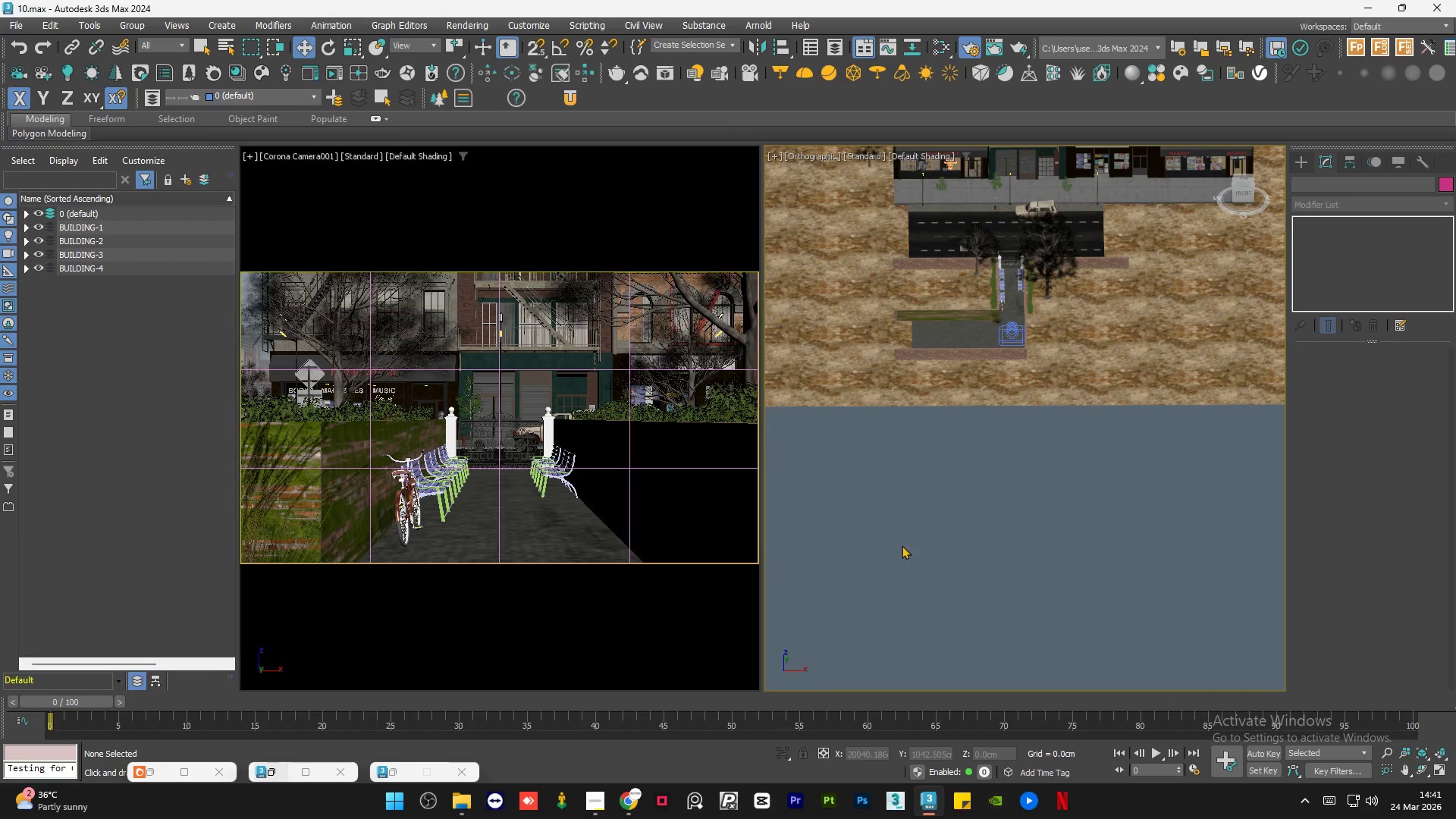 
left_click([901, 544])
 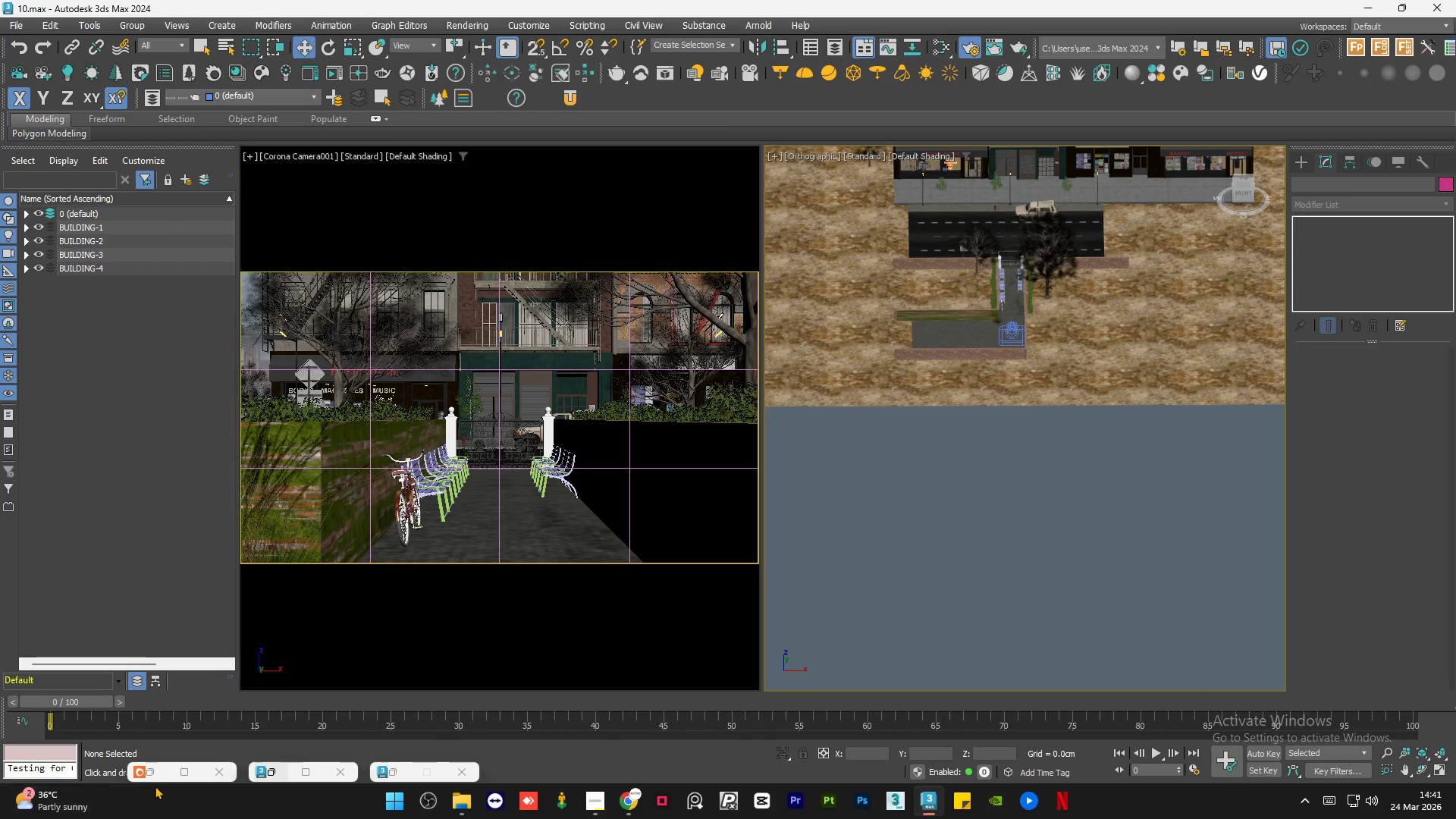 
left_click([158, 765])
 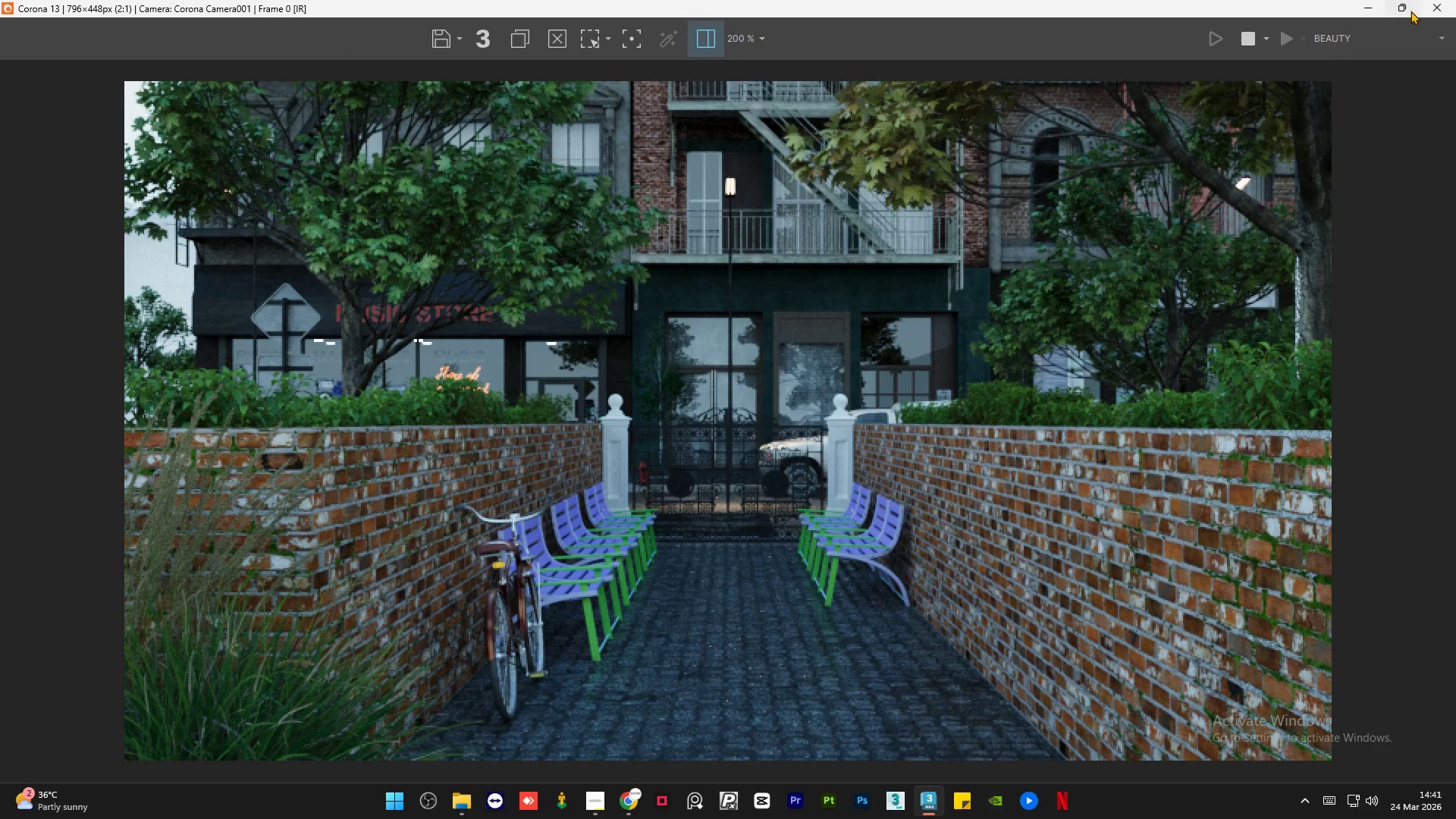 
left_click([1404, 7])
 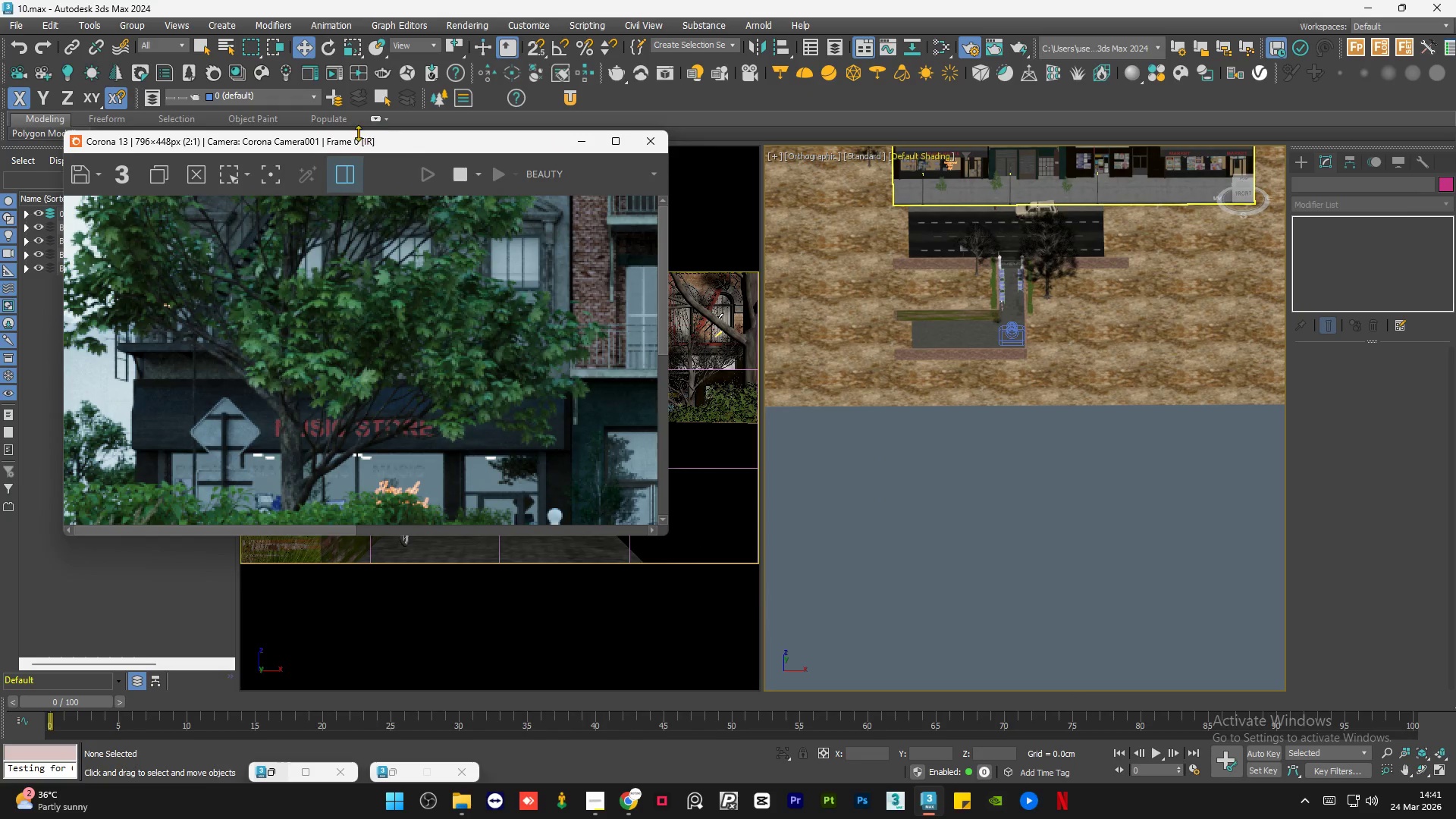 
left_click_drag(start_coordinate=[340, 142], to_coordinate=[482, 180])
 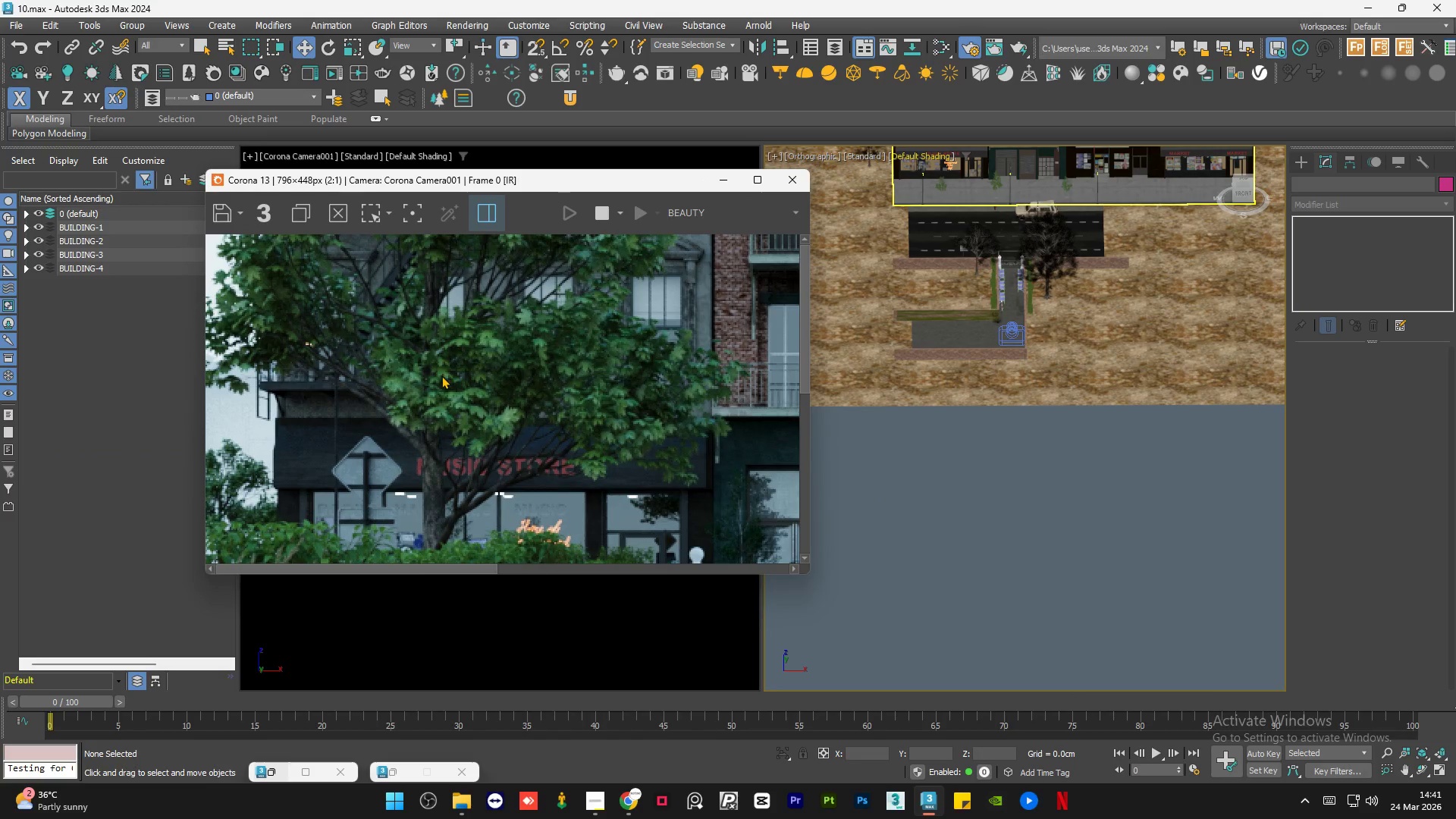 
scroll: coordinate [441, 375], scroll_direction: down, amount: 1.0
 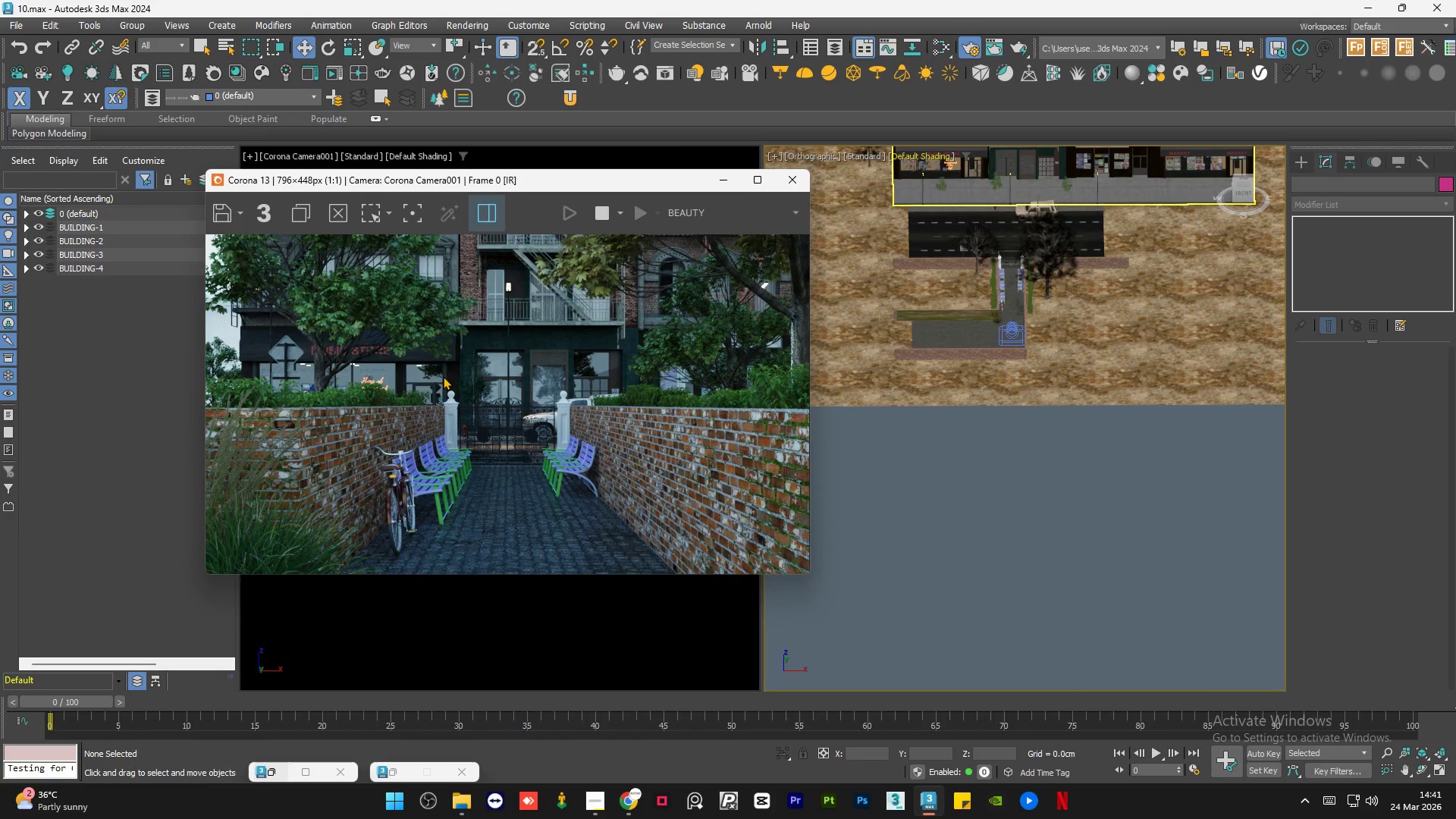 
scroll: coordinate [466, 381], scroll_direction: none, amount: 0.0
 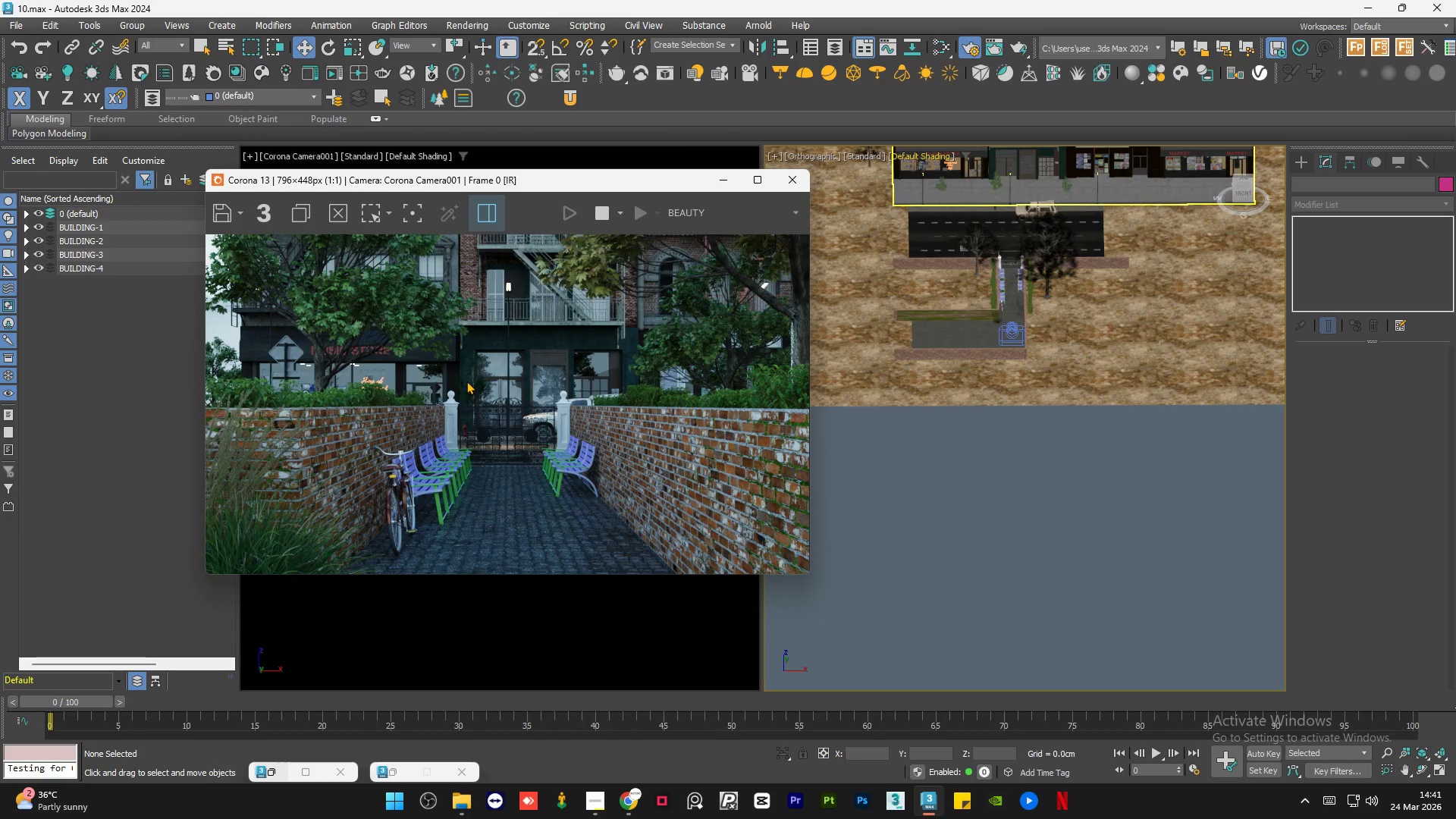 
scroll: coordinate [466, 381], scroll_direction: down, amount: 1.0
 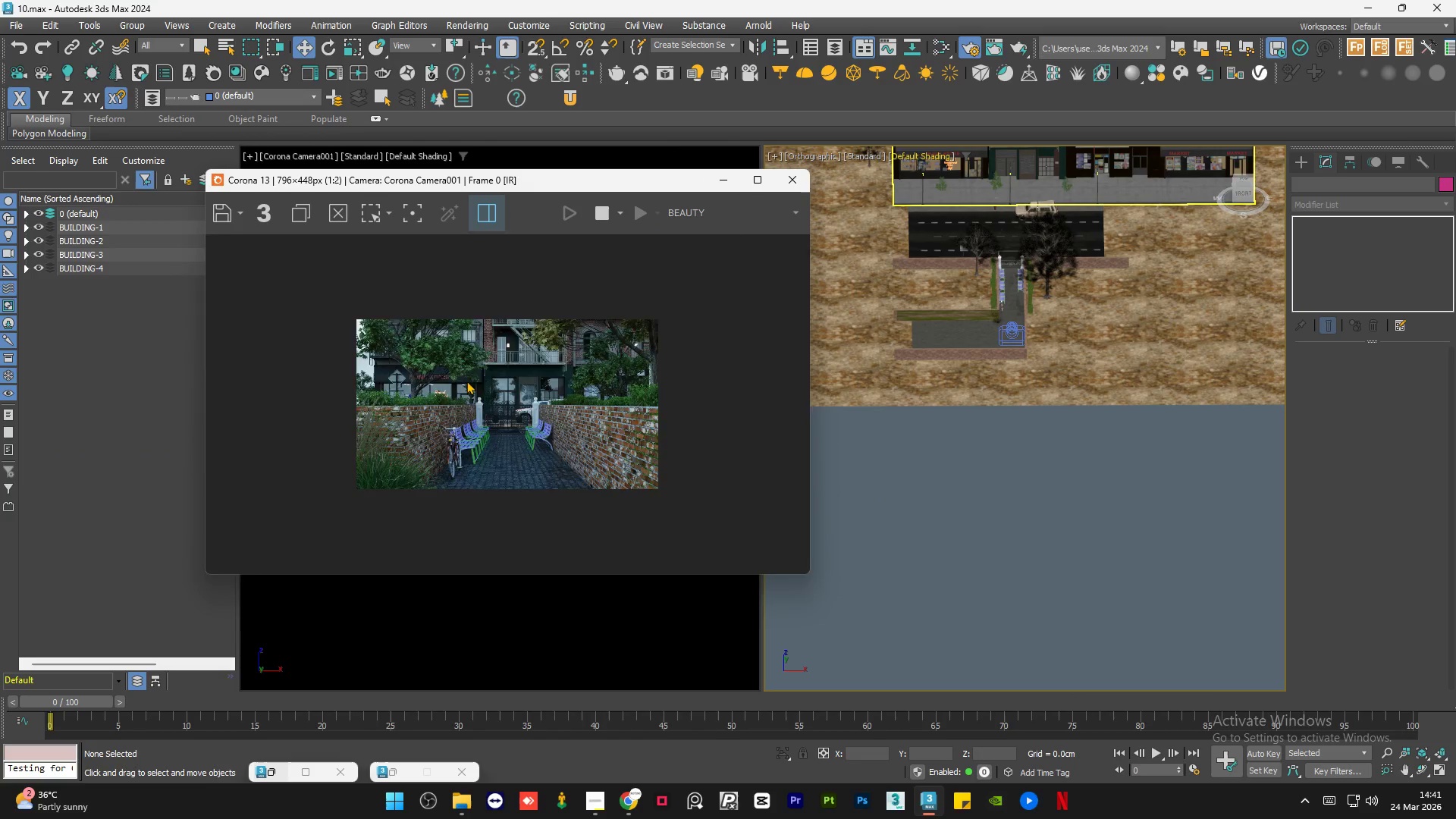 
scroll: coordinate [466, 381], scroll_direction: up, amount: 1.0
 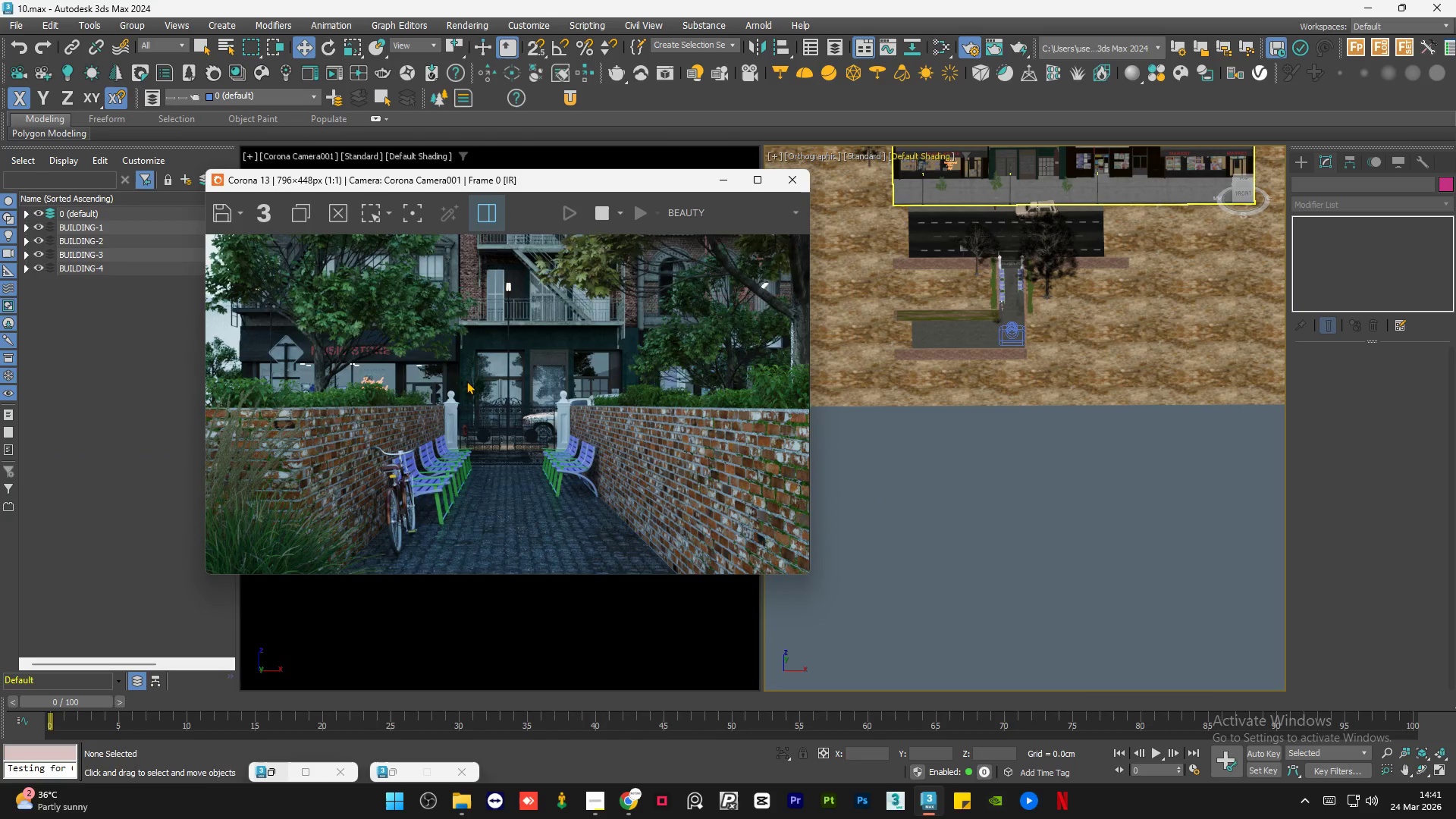 
scroll: coordinate [419, 372], scroll_direction: none, amount: 0.0
 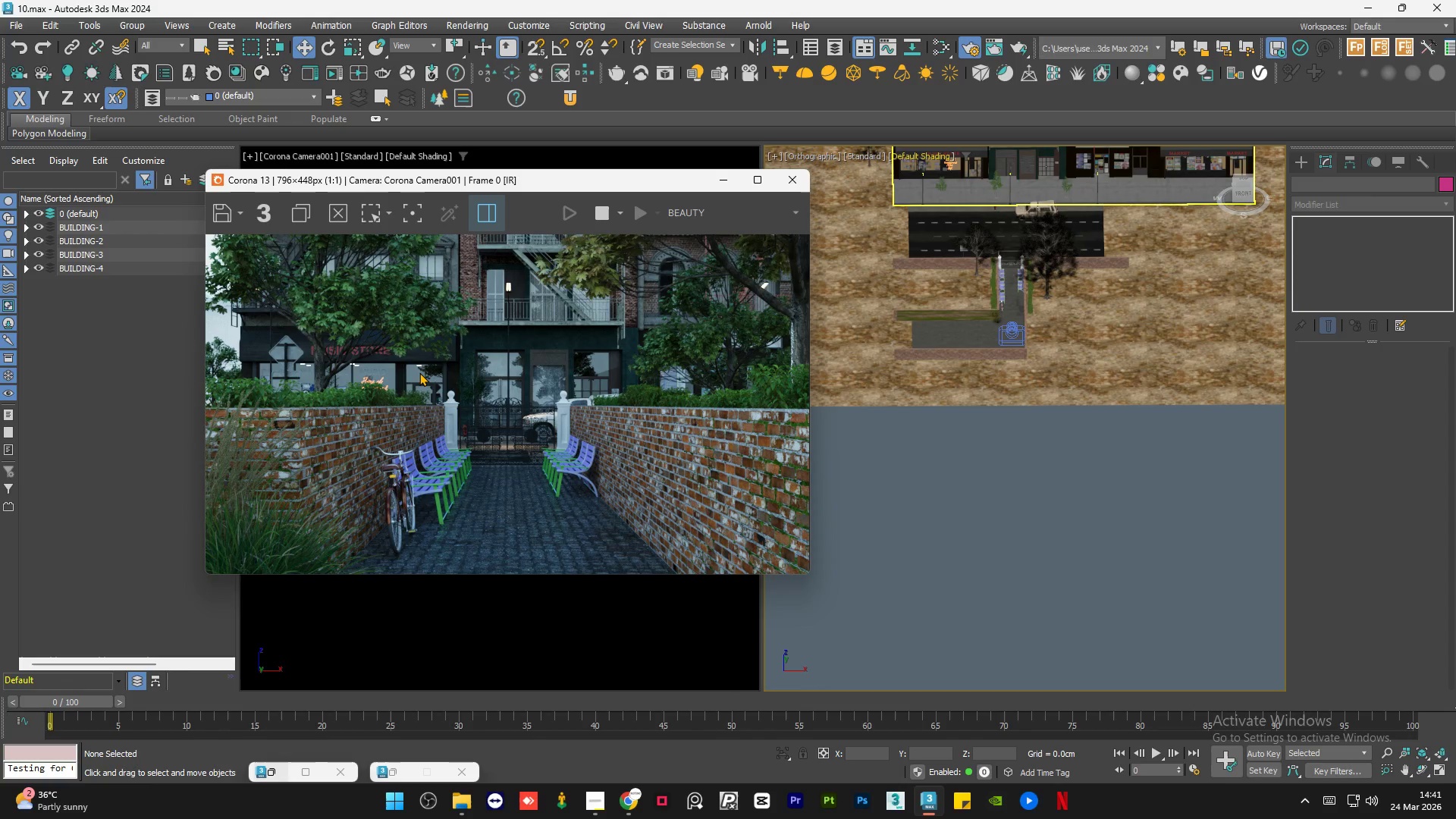 
scroll: coordinate [419, 372], scroll_direction: down, amount: 1.0
 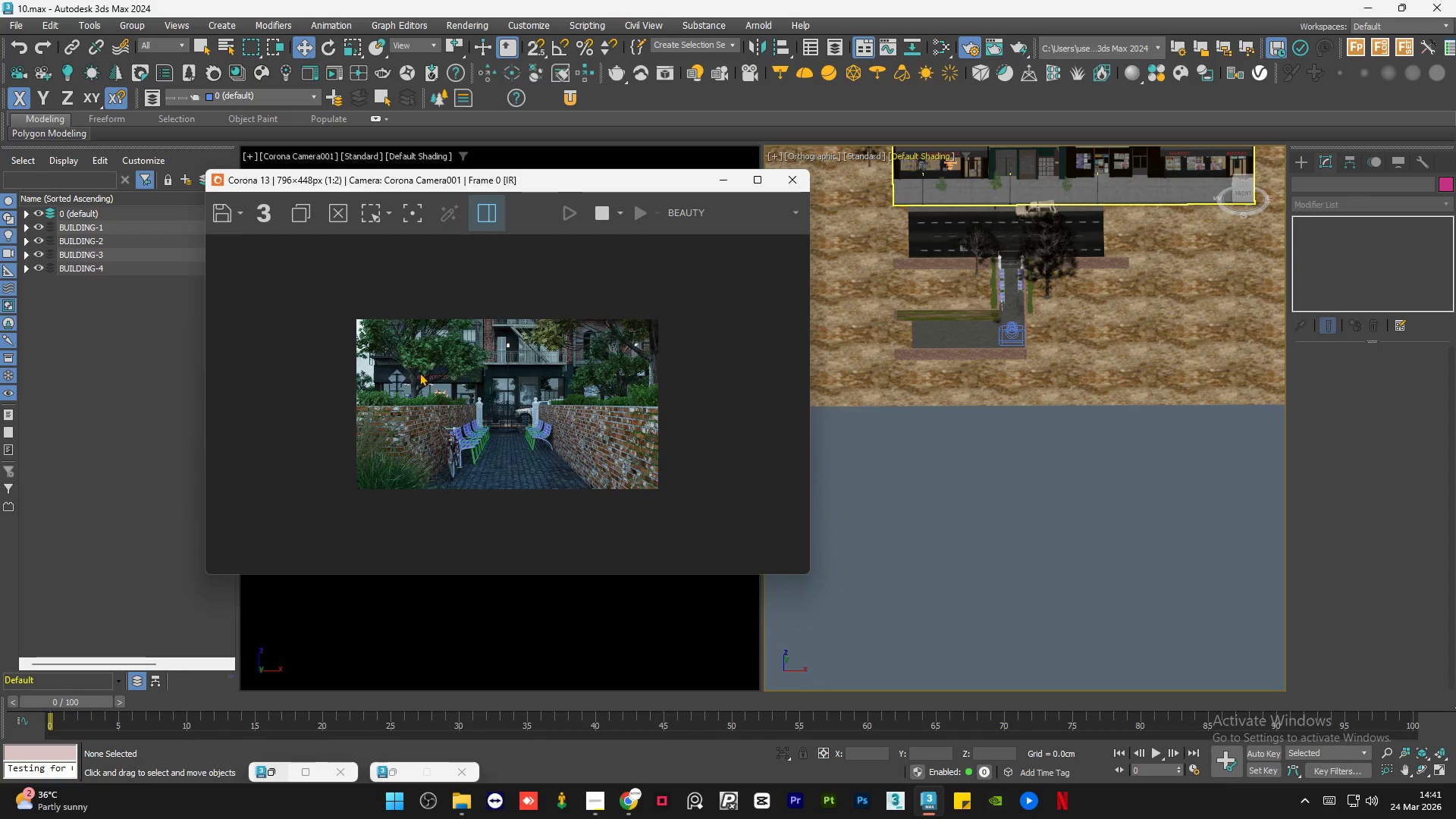 
scroll: coordinate [419, 372], scroll_direction: up, amount: 1.0
 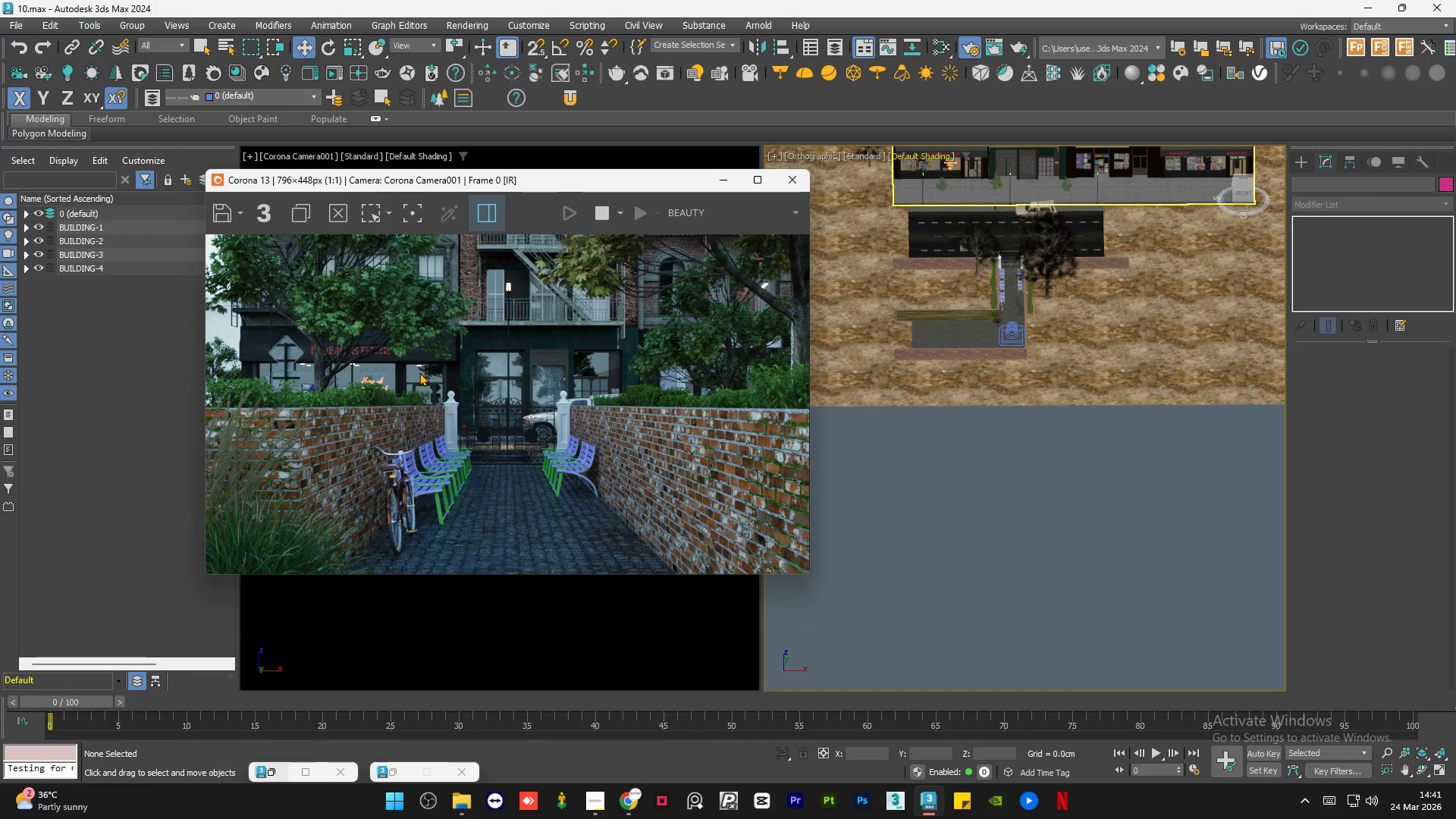 
scroll: coordinate [419, 372], scroll_direction: none, amount: 0.0
 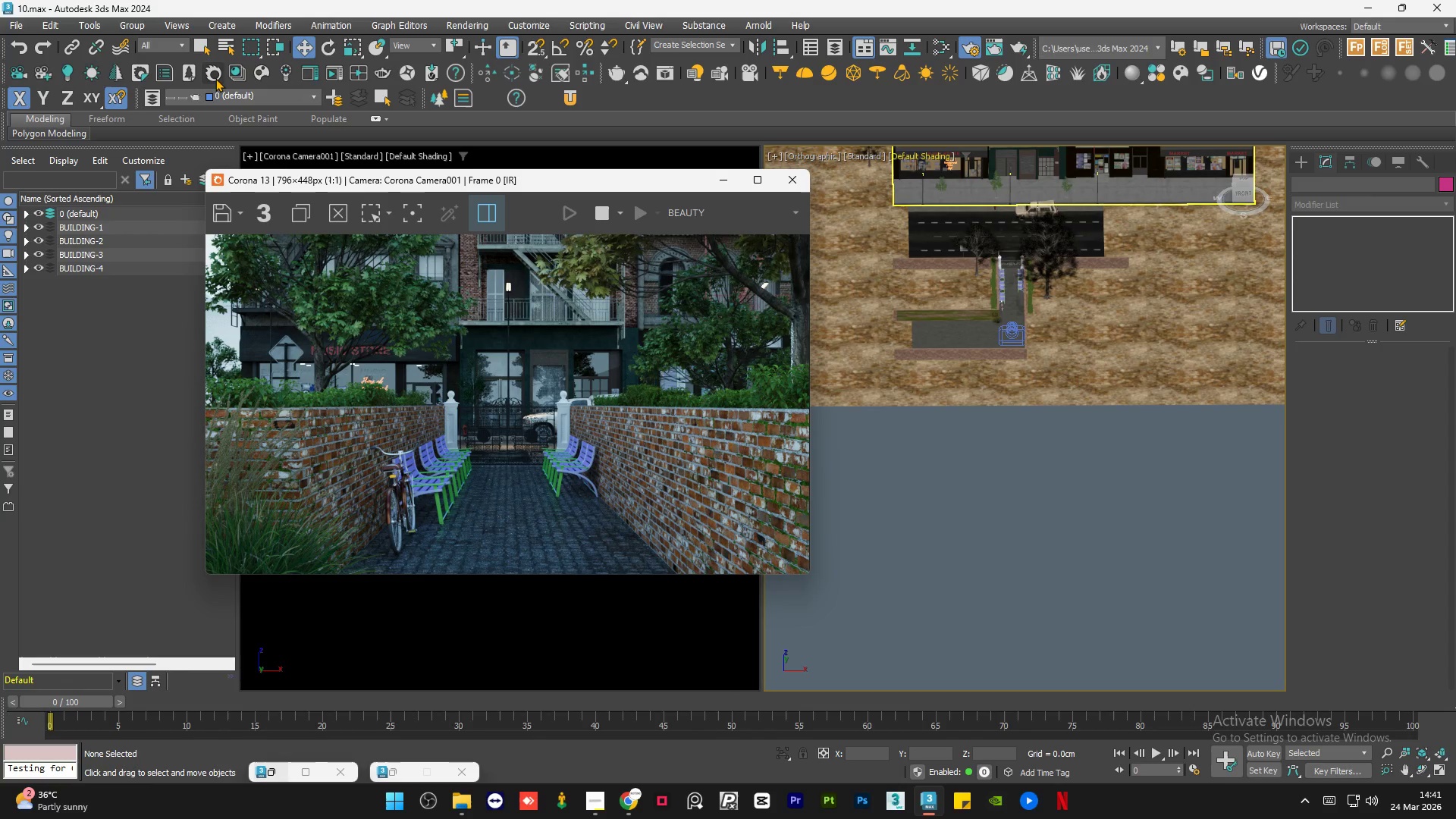 
left_click([260, 73])
 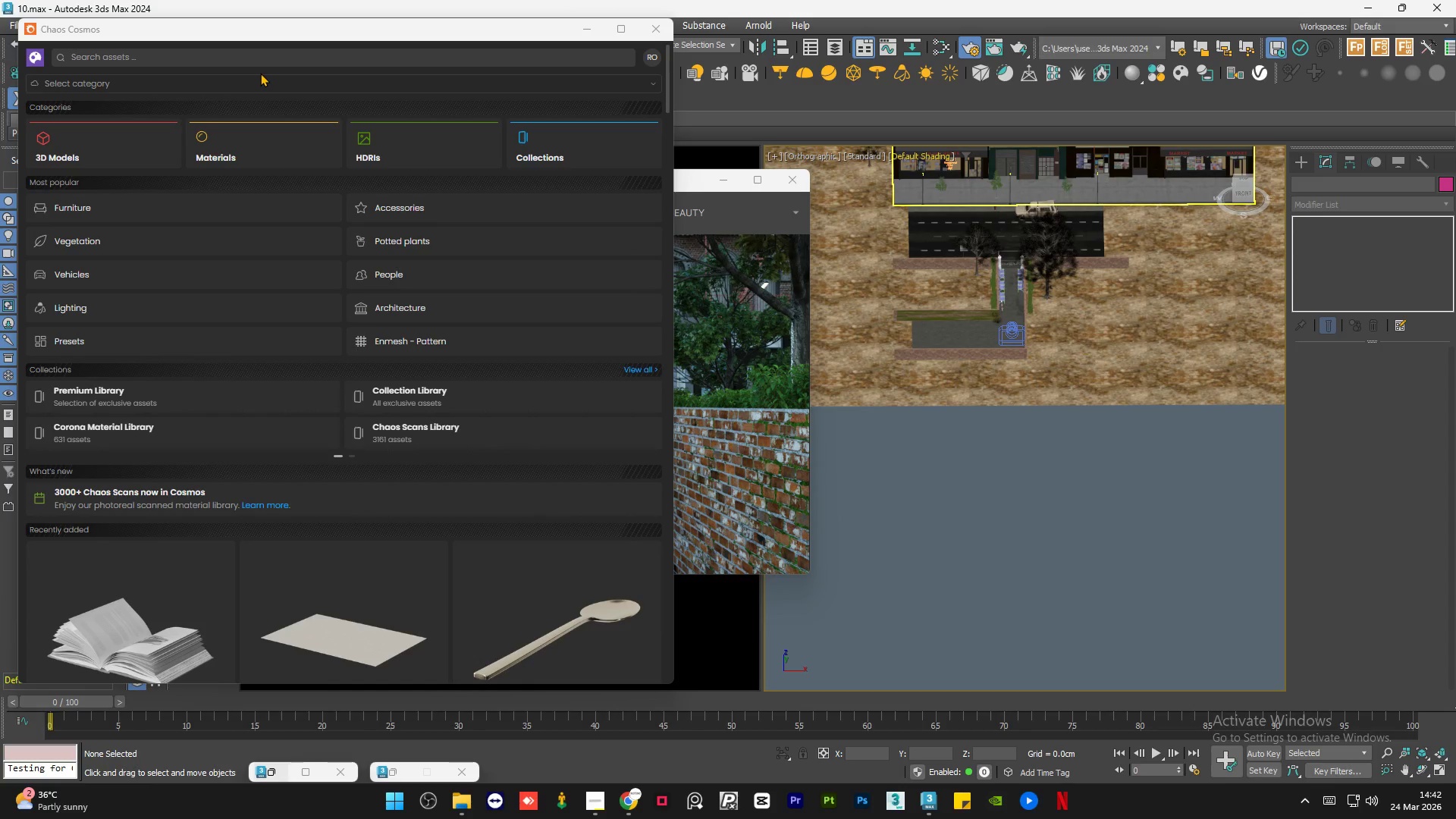 
wait(17.17)
 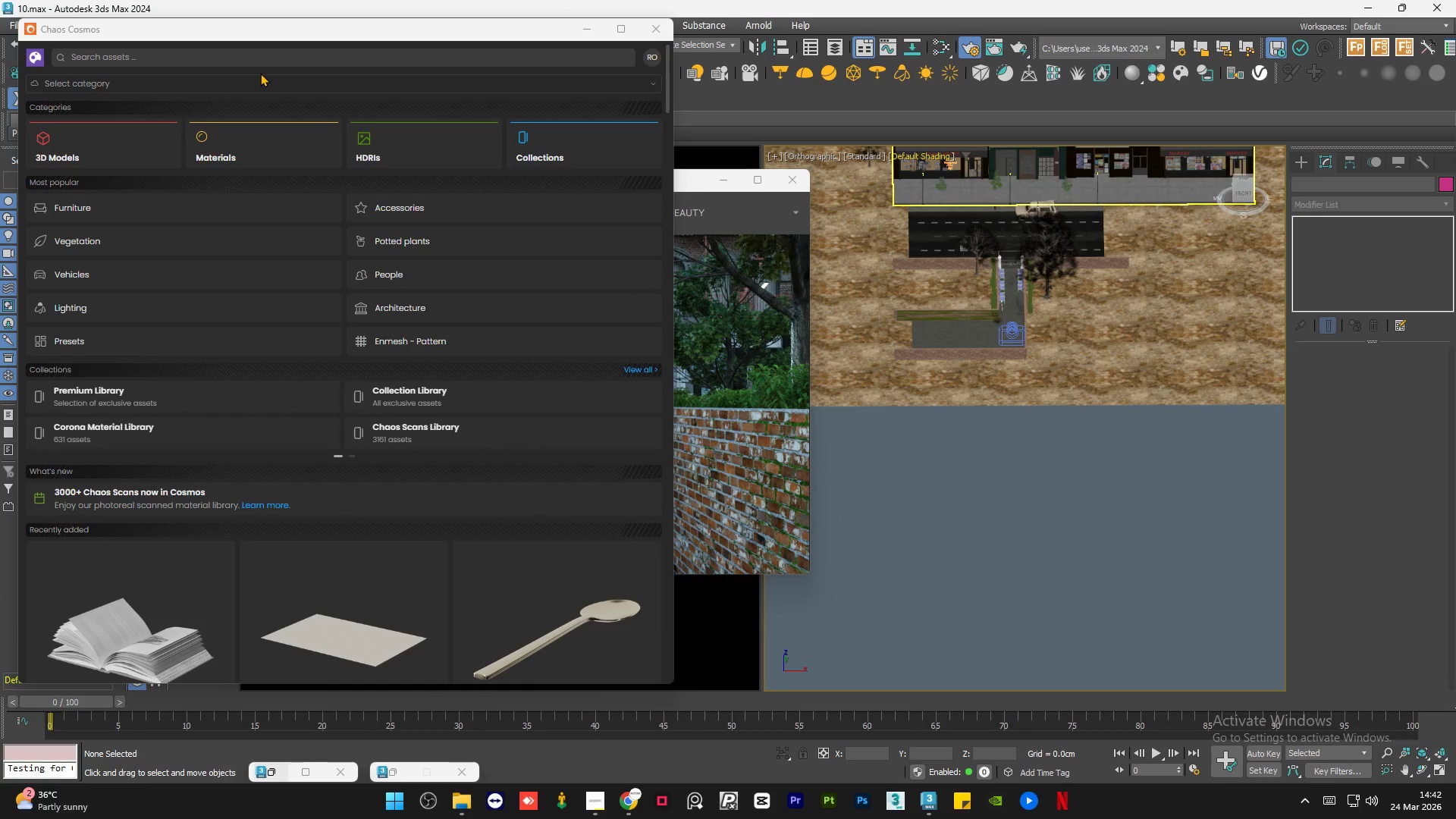 
left_click([133, 151])
 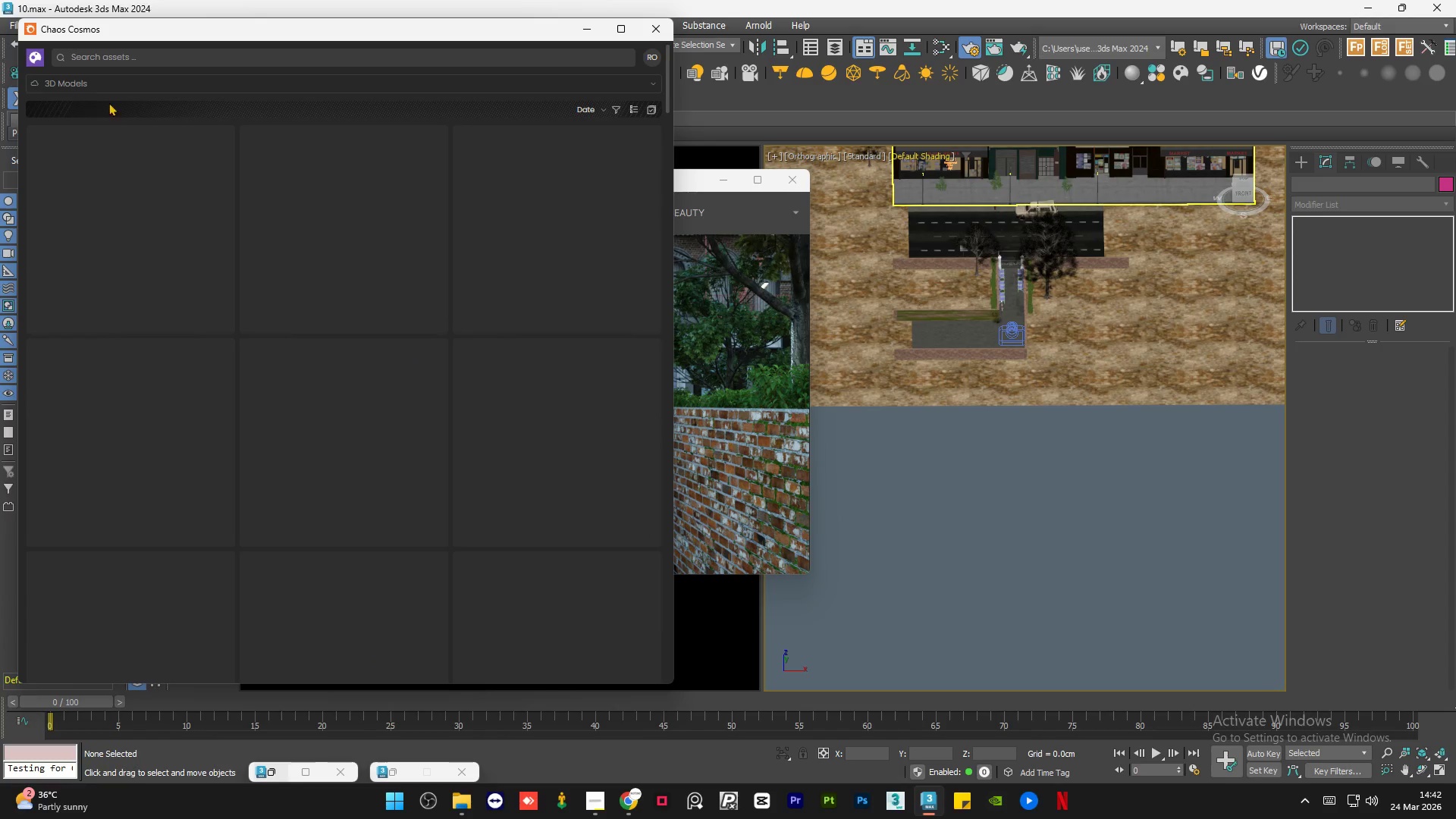 
left_click([121, 86])
 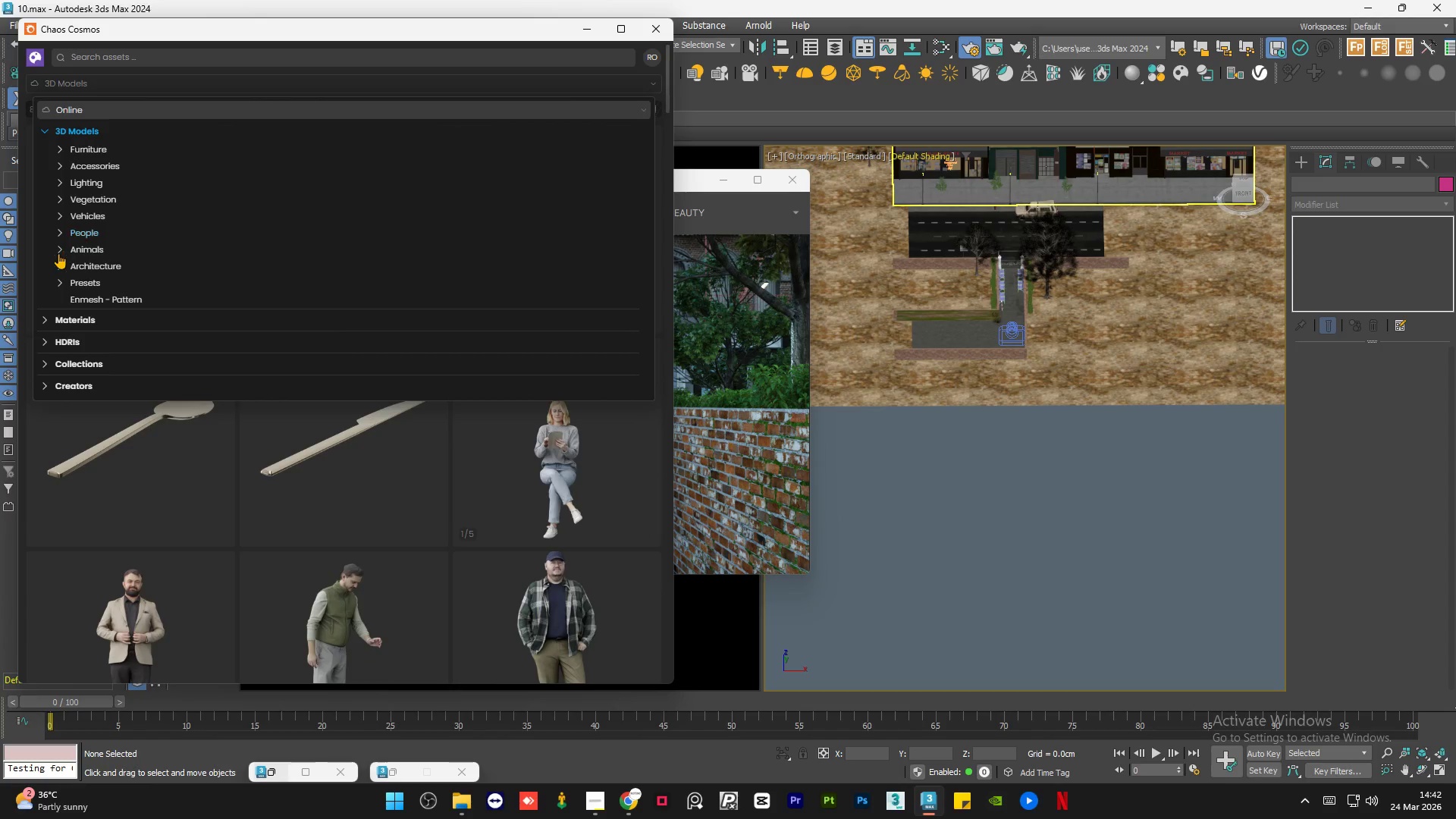 
left_click([58, 265])
 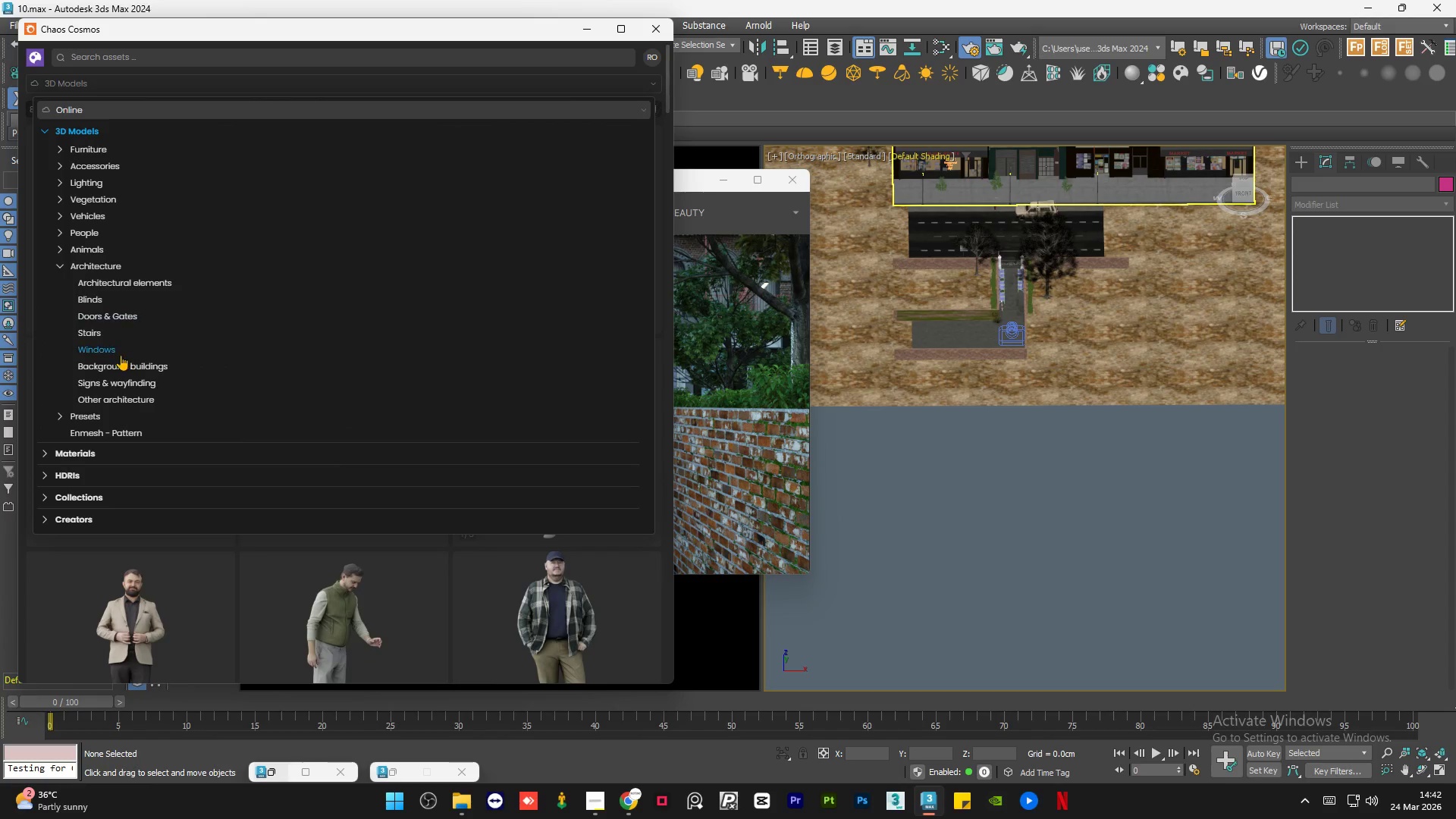 
left_click([121, 369])
 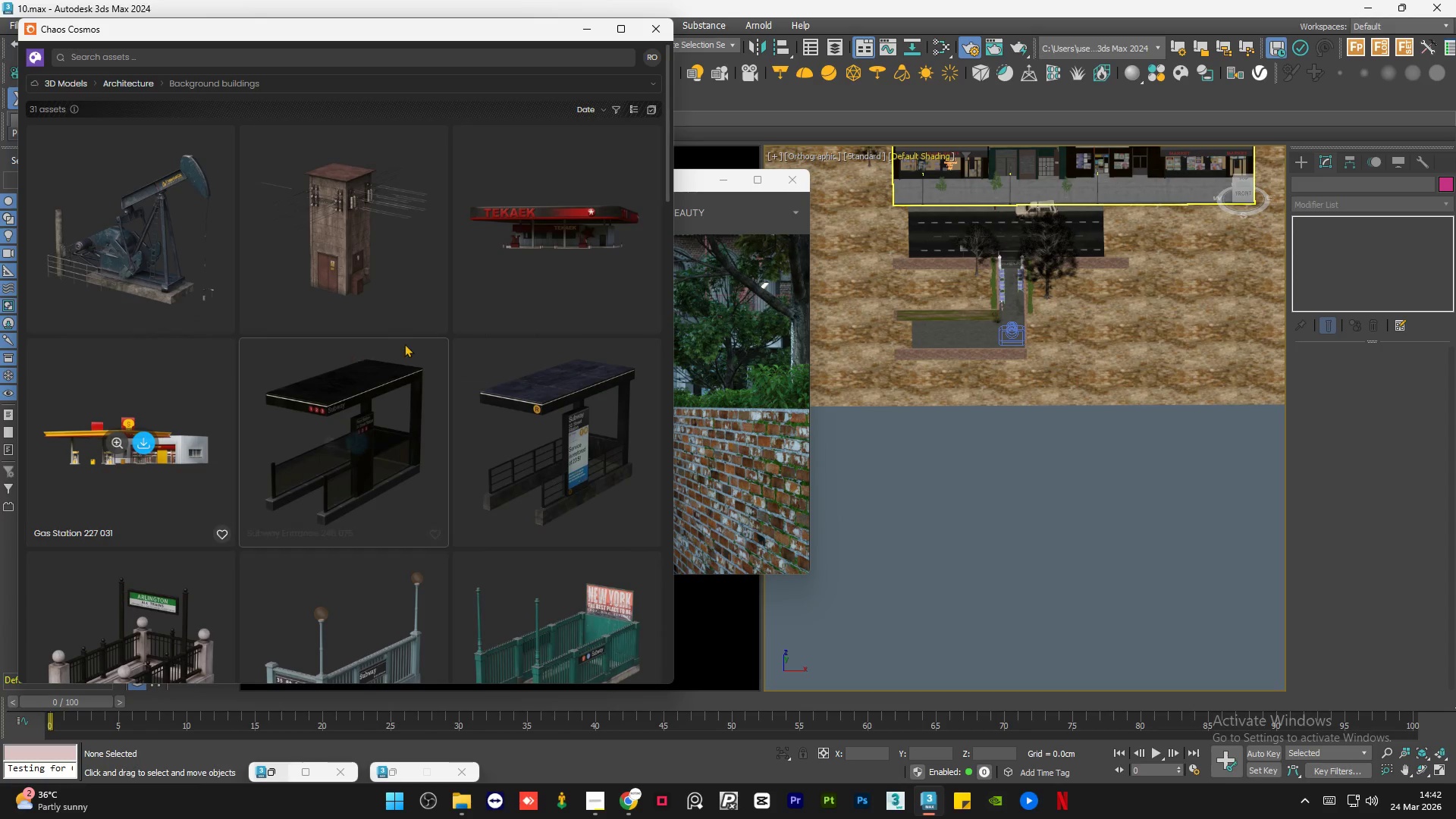 
mouse_move([470, 344])
 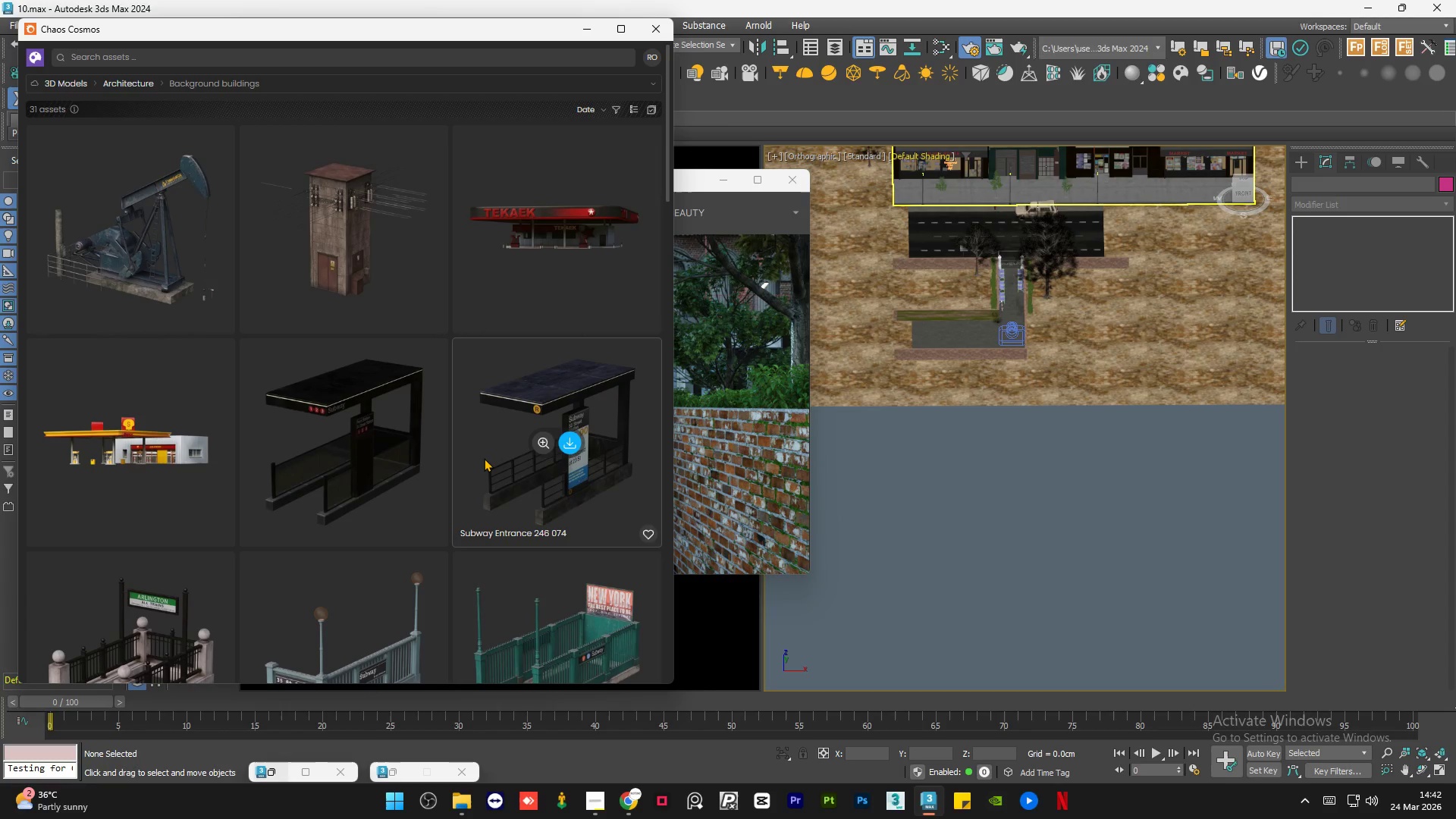 
scroll: coordinate [484, 459], scroll_direction: down, amount: 6.0
 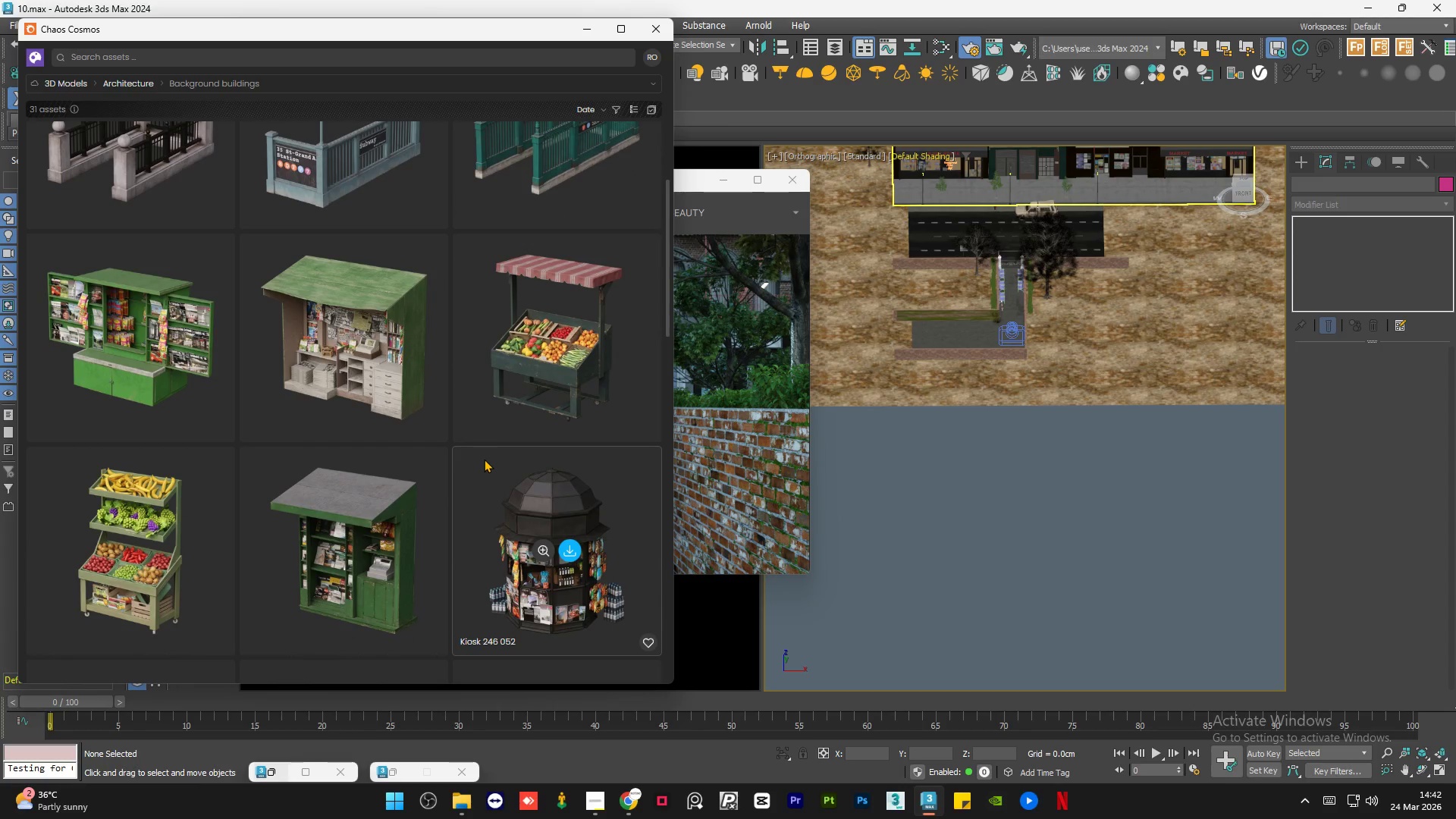 
scroll: coordinate [484, 459], scroll_direction: up, amount: 4.0
 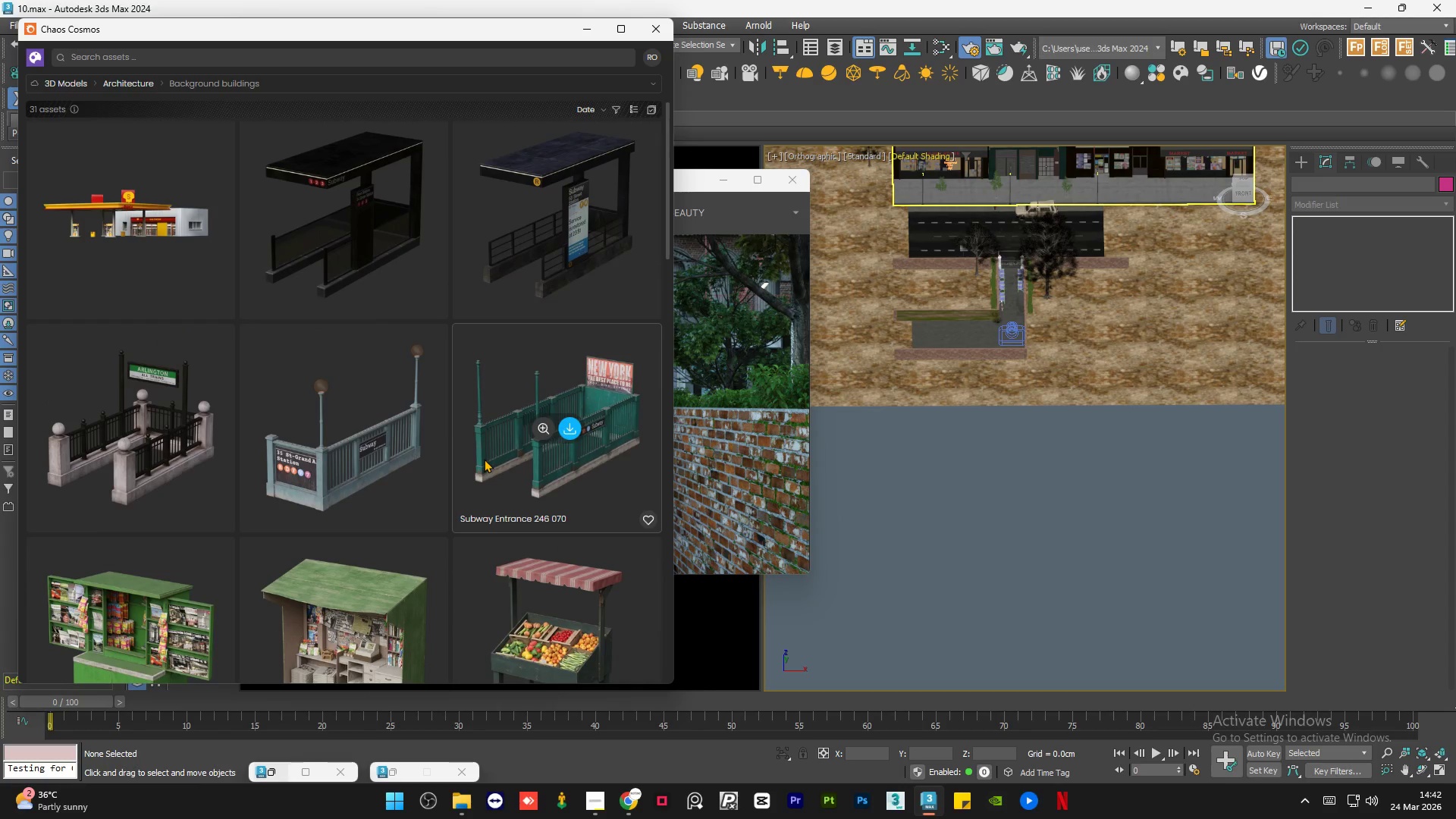 
scroll: coordinate [1079, 473], scroll_direction: down, amount: 8.0
 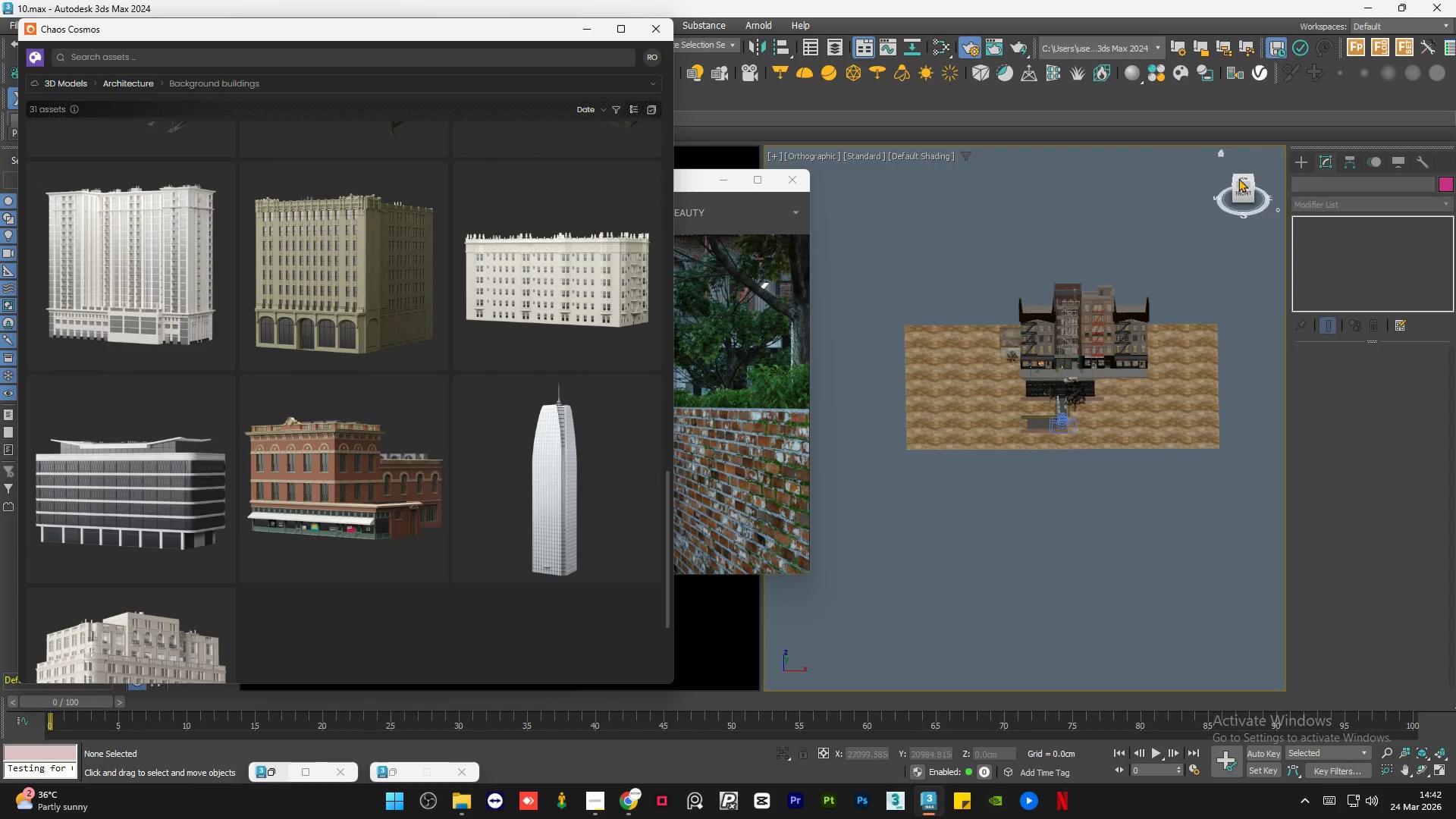 
left_click([1239, 177])
 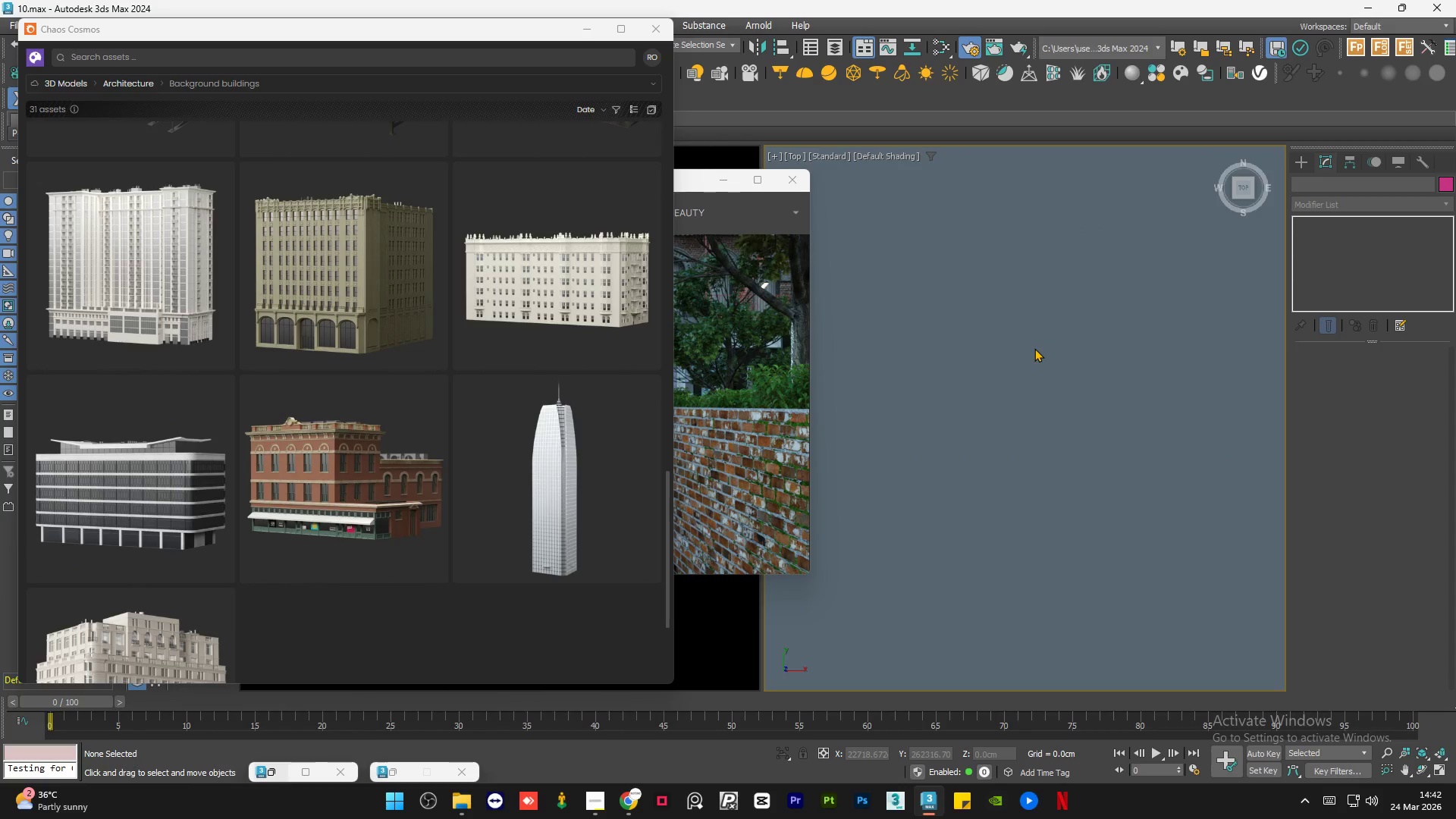 
key(Z)
 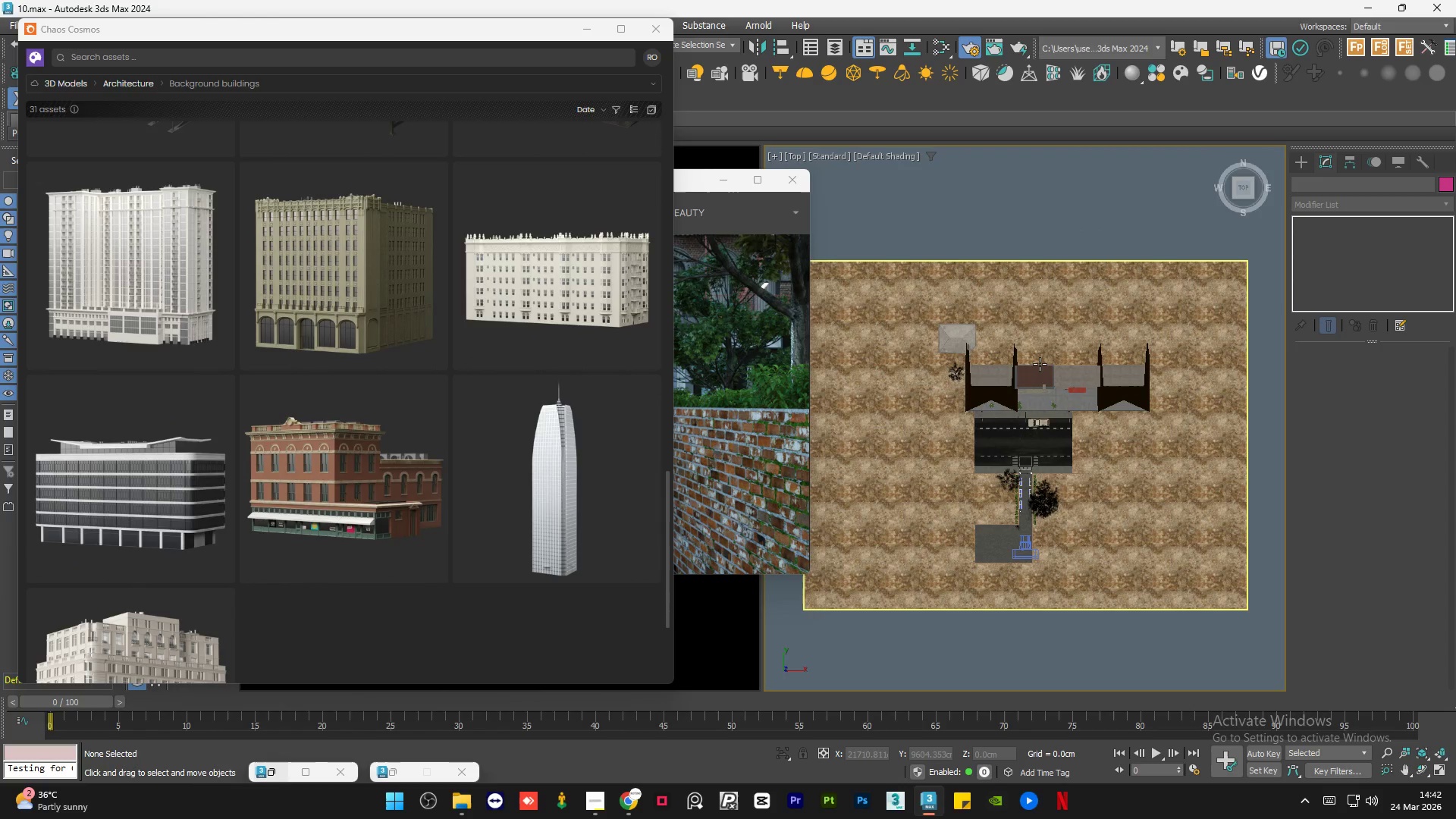 
scroll: coordinate [384, 443], scroll_direction: down, amount: 8.0
 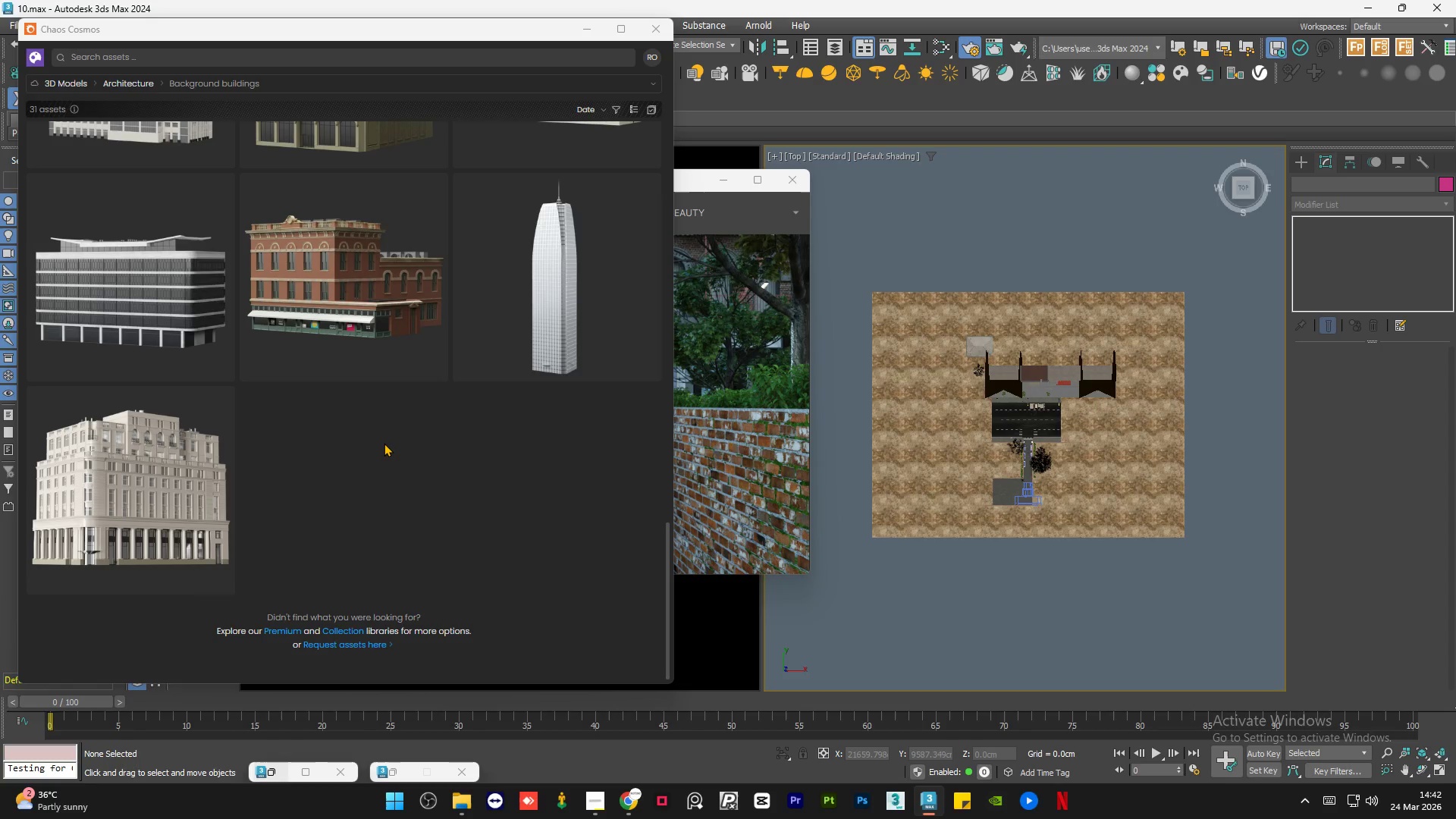 
scroll: coordinate [384, 443], scroll_direction: up, amount: 1.0
 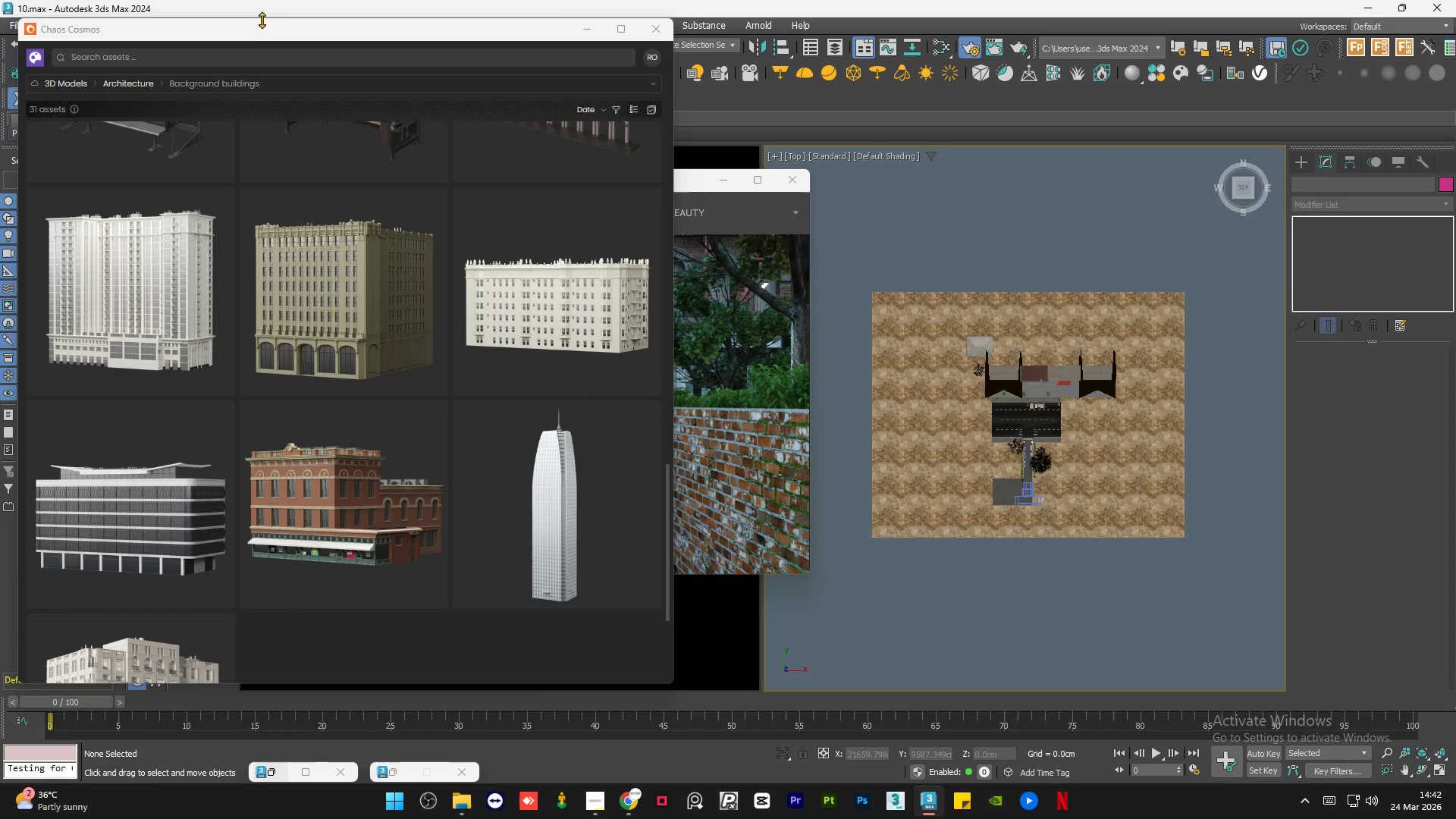 
left_click_drag(start_coordinate=[243, 29], to_coordinate=[1037, 128])
 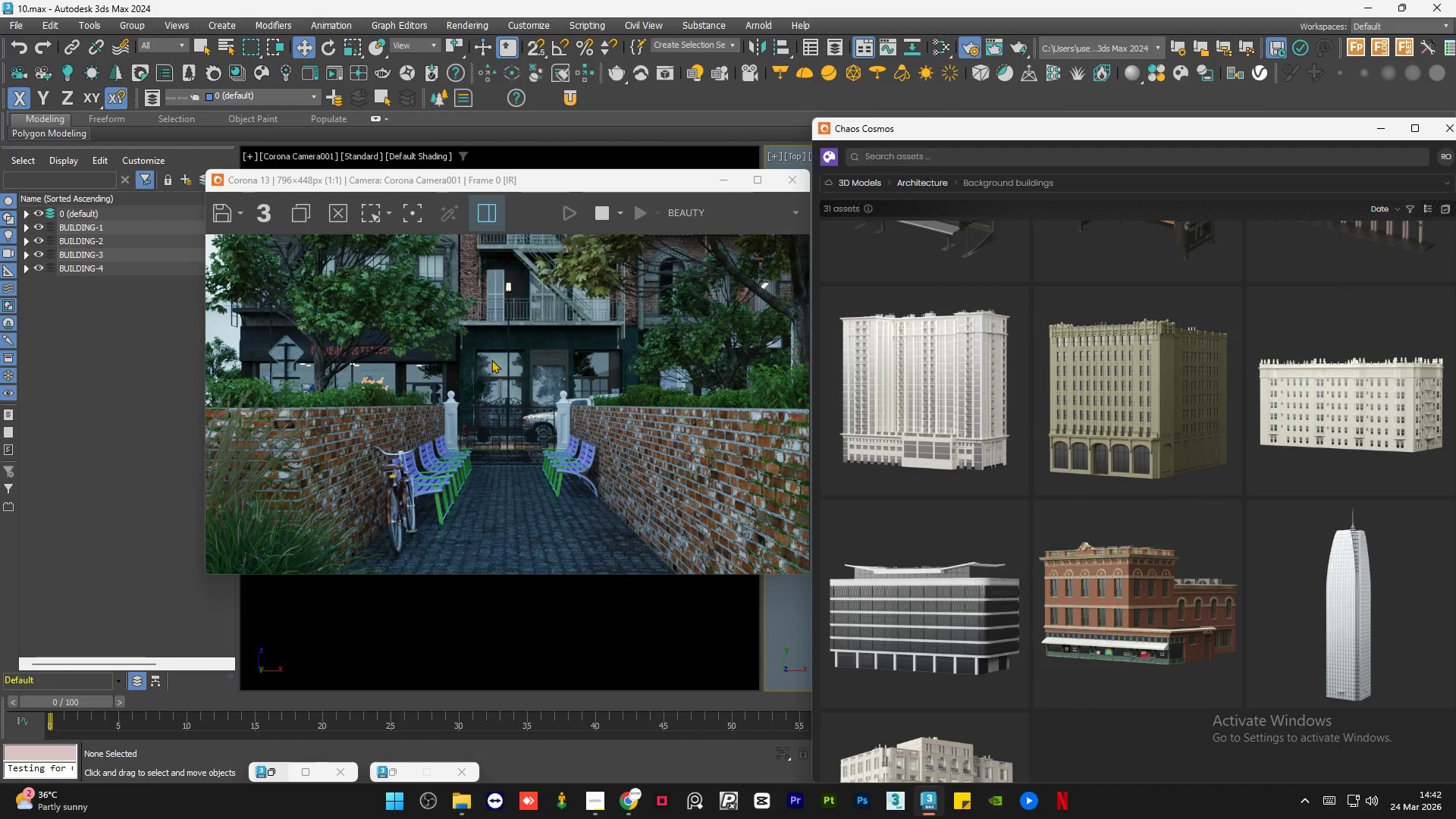 
scroll: coordinate [479, 365], scroll_direction: down, amount: 1.0
 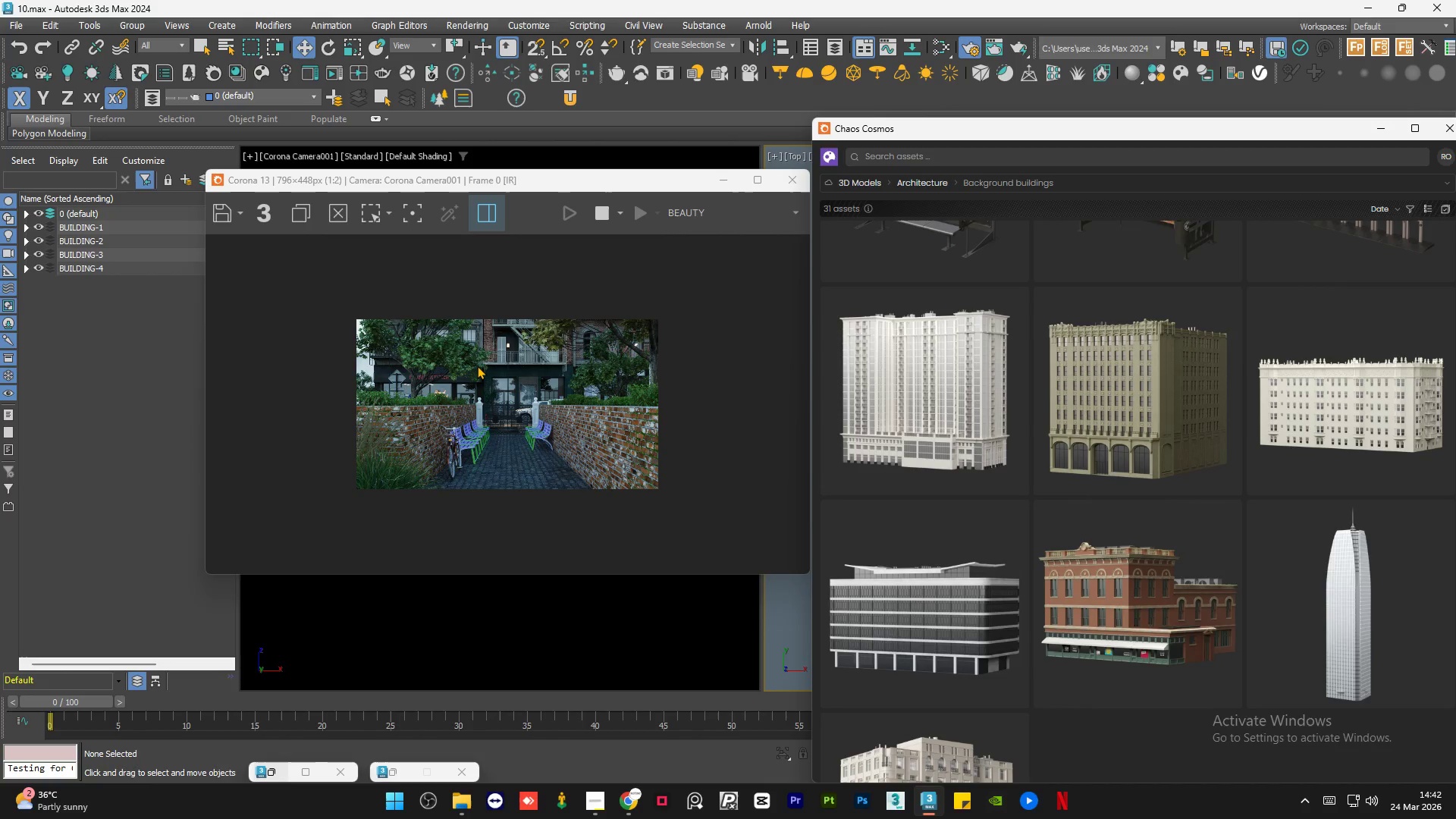 
mouse_move([968, 544])
 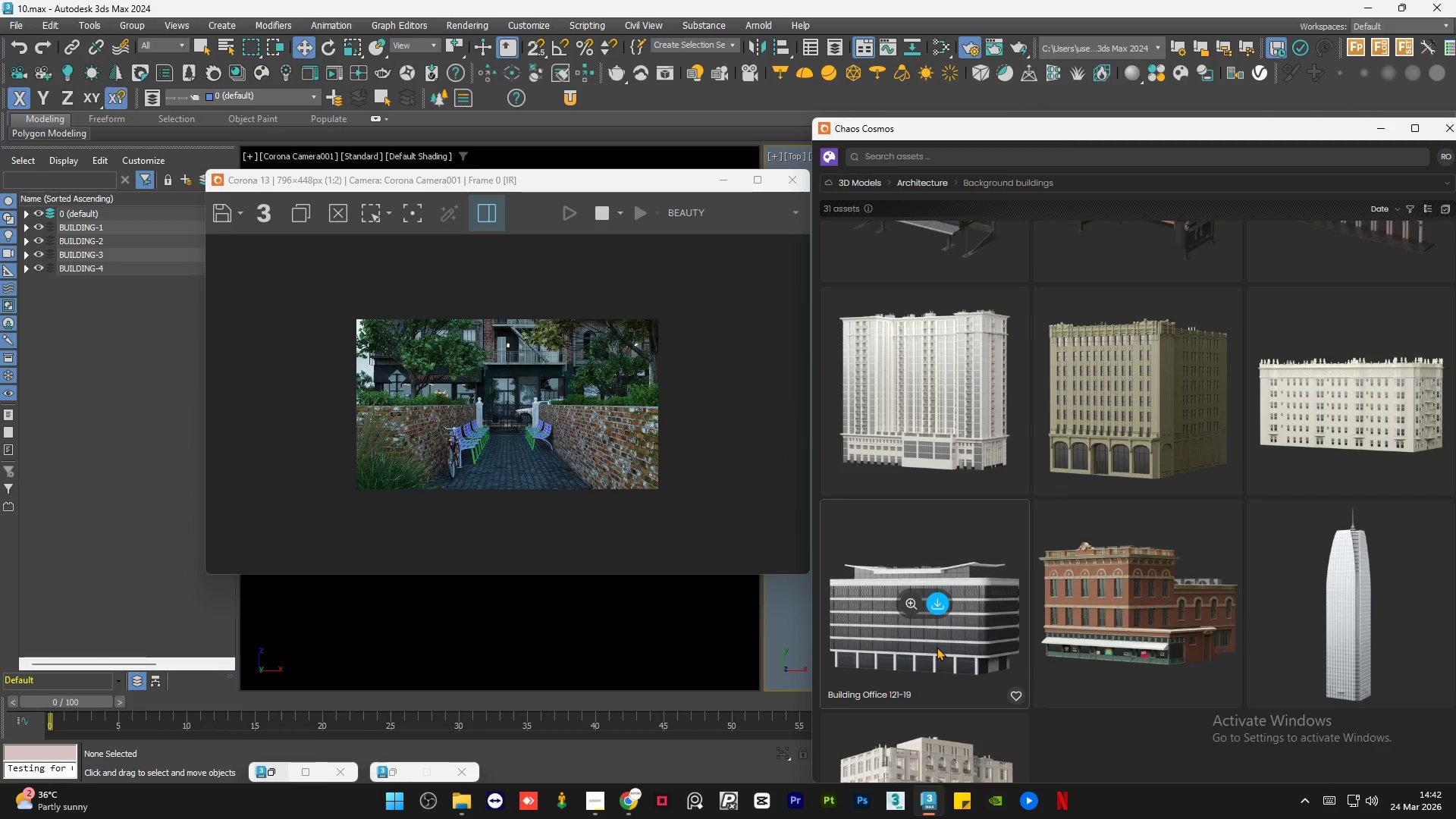 
scroll: coordinate [937, 647], scroll_direction: up, amount: 1.0
 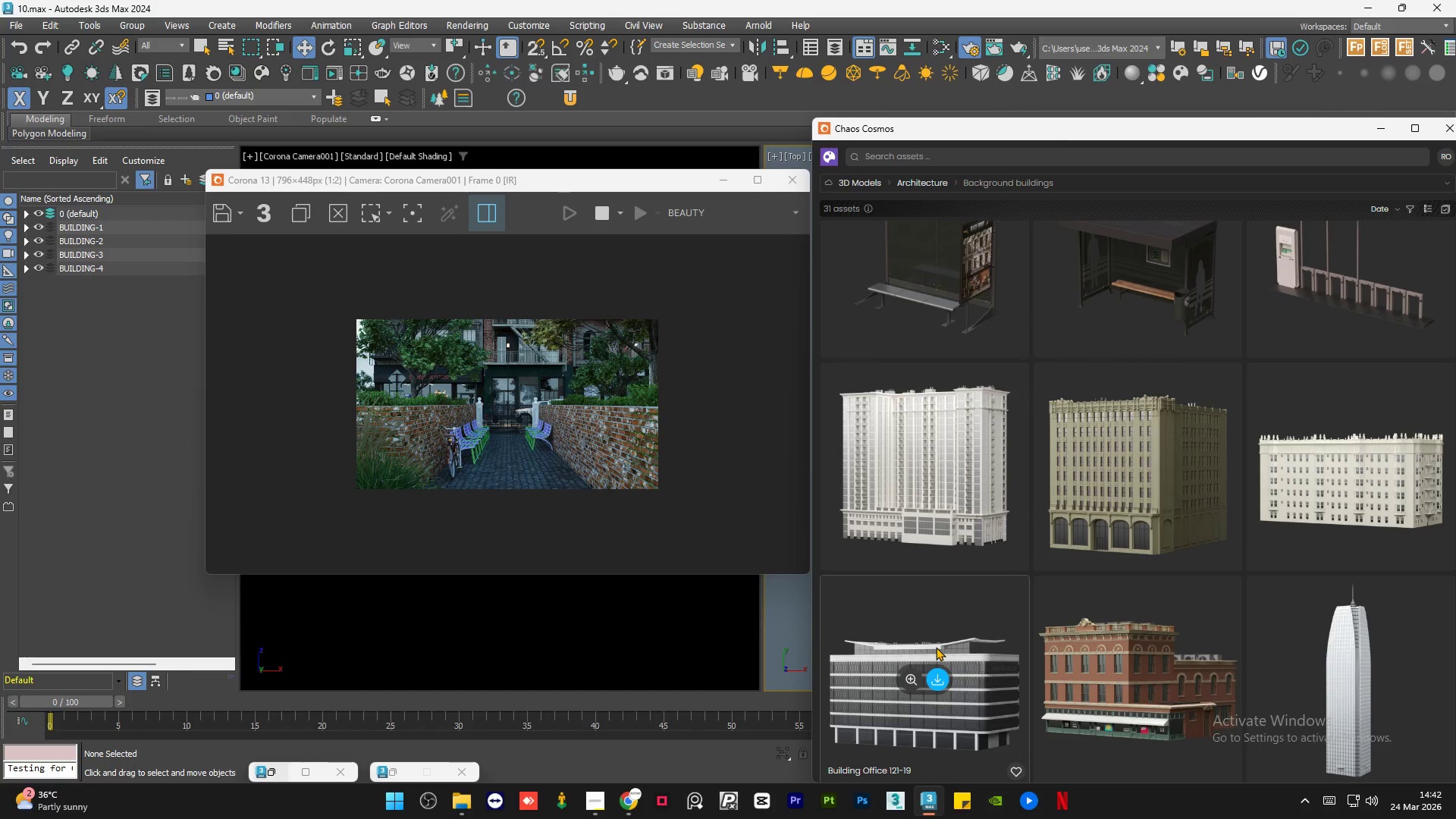 
scroll: coordinate [936, 647], scroll_direction: down, amount: 1.0
 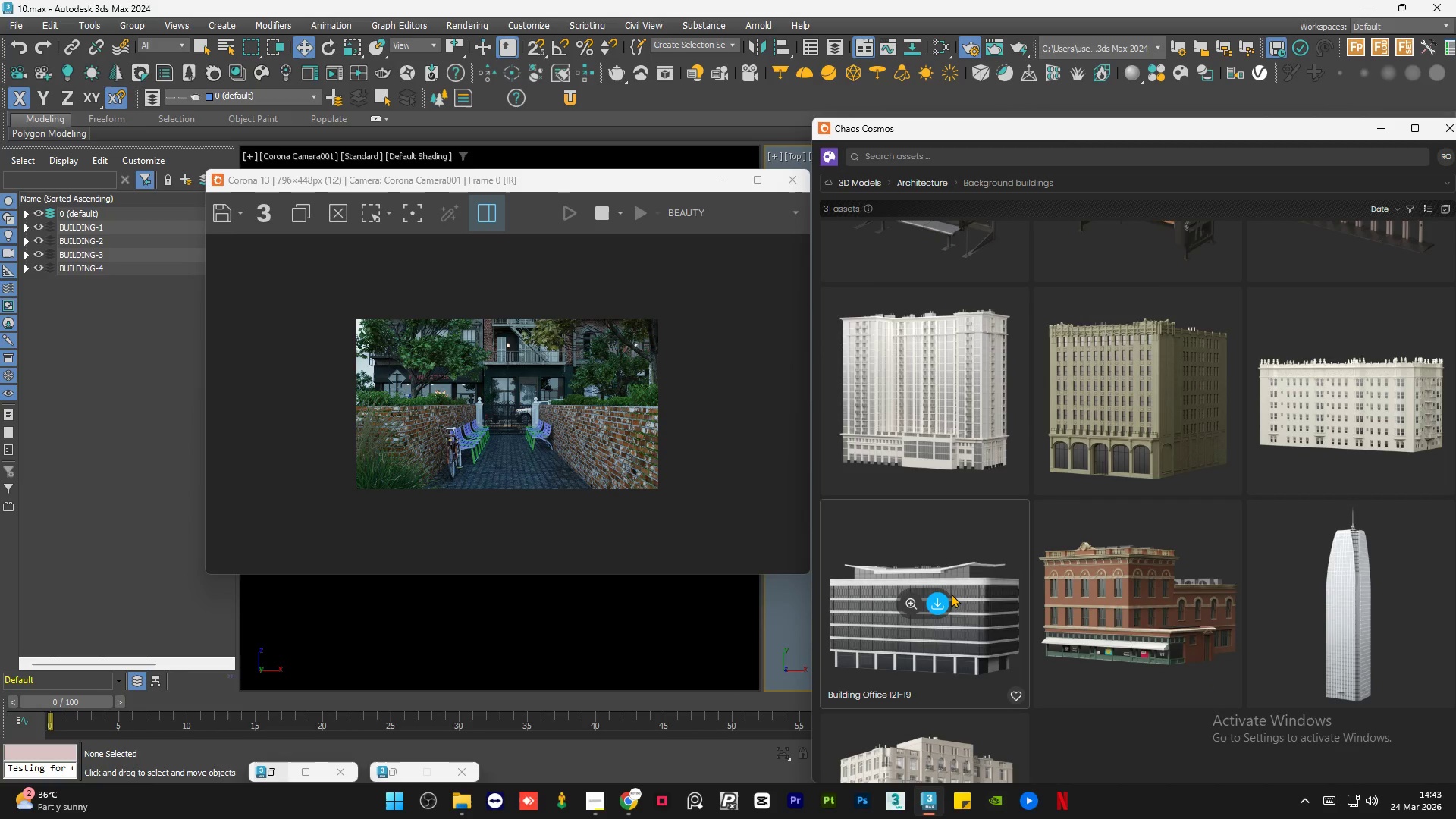 
wait(6.08)
 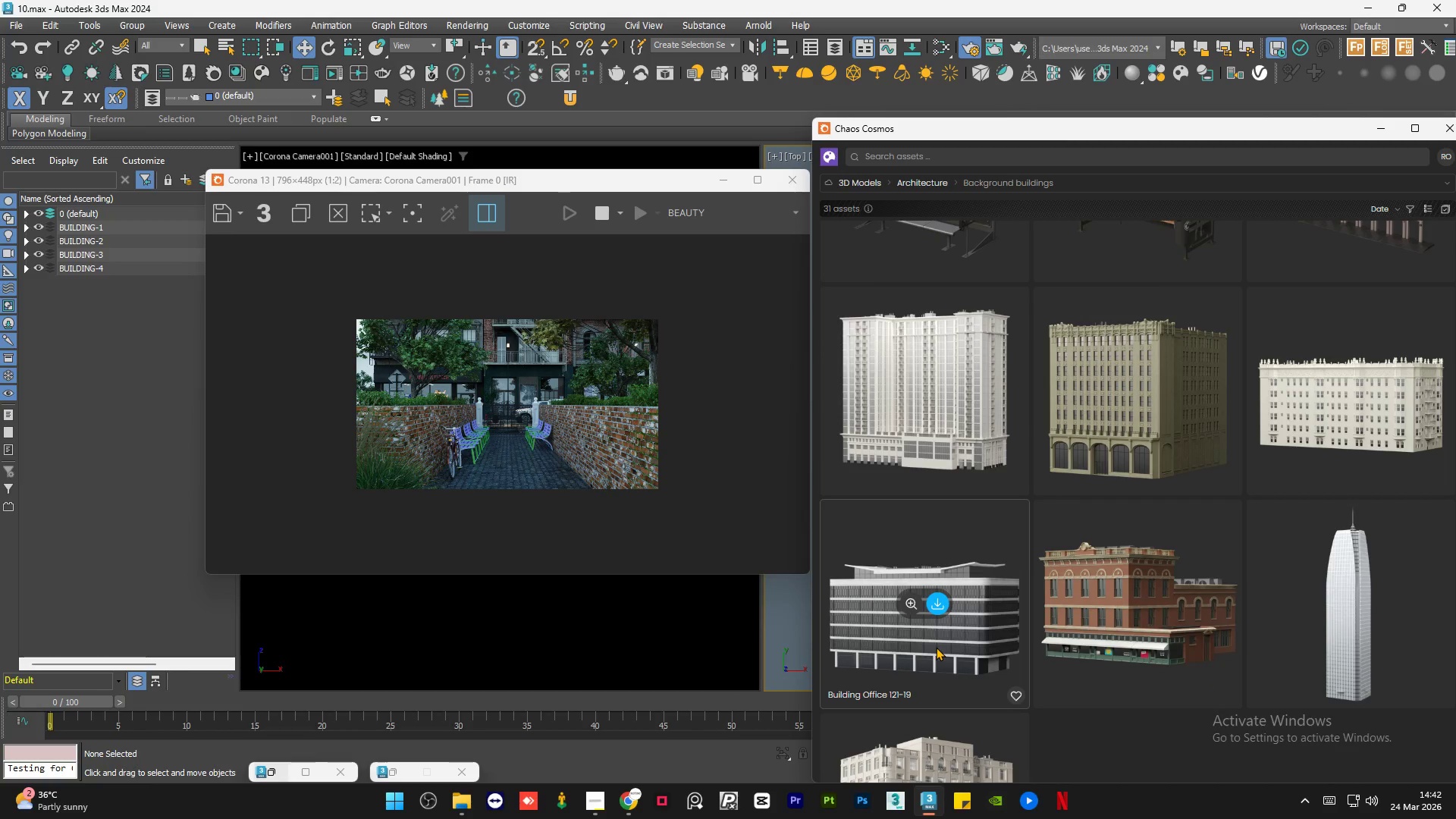 
scroll: coordinate [1053, 522], scroll_direction: down, amount: 4.0
 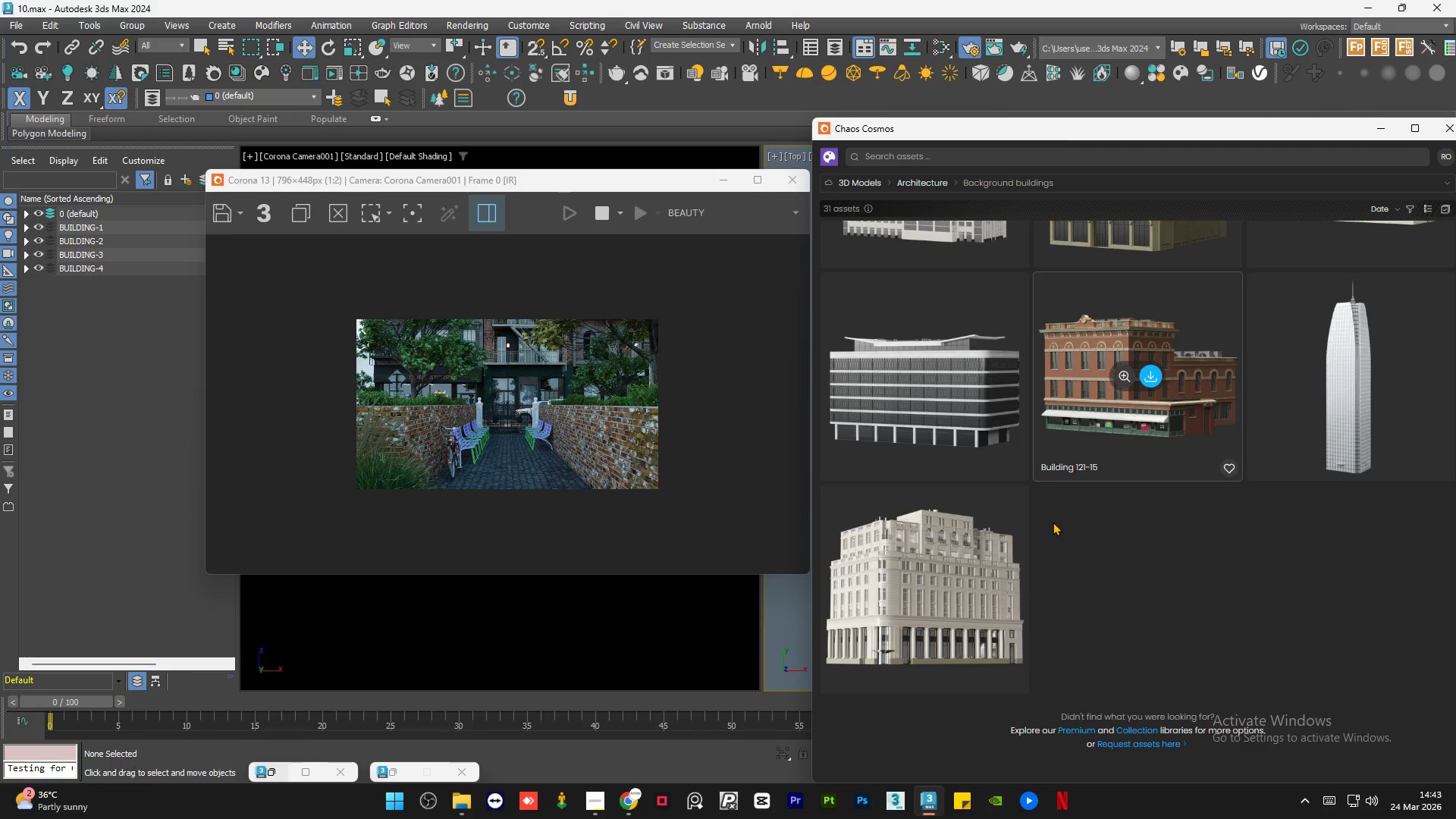 
scroll: coordinate [995, 513], scroll_direction: up, amount: 16.0
 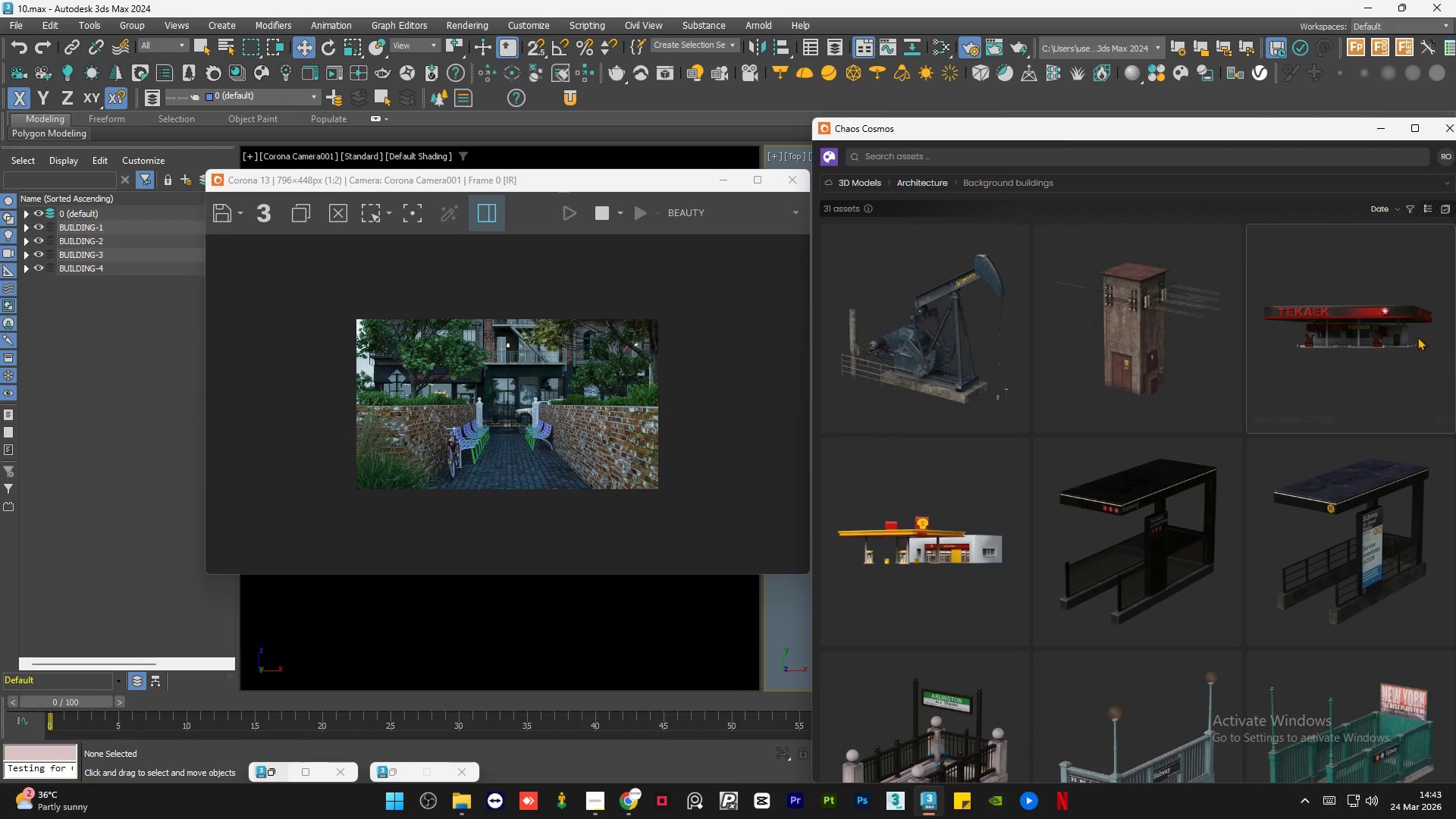 
left_click_drag(start_coordinate=[1281, 130], to_coordinate=[1106, 86])
 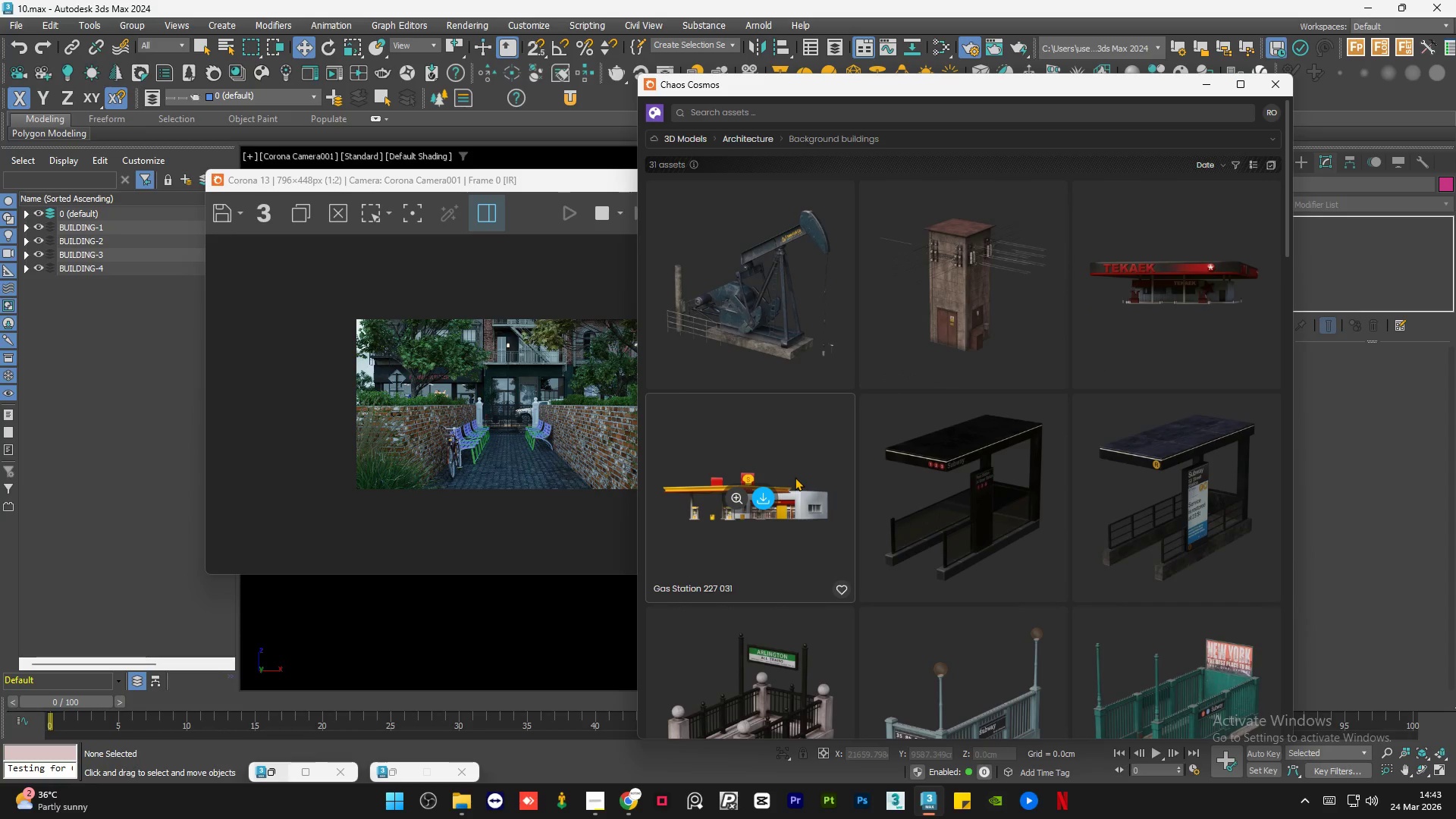 
scroll: coordinate [1040, 416], scroll_direction: down, amount: 14.0
 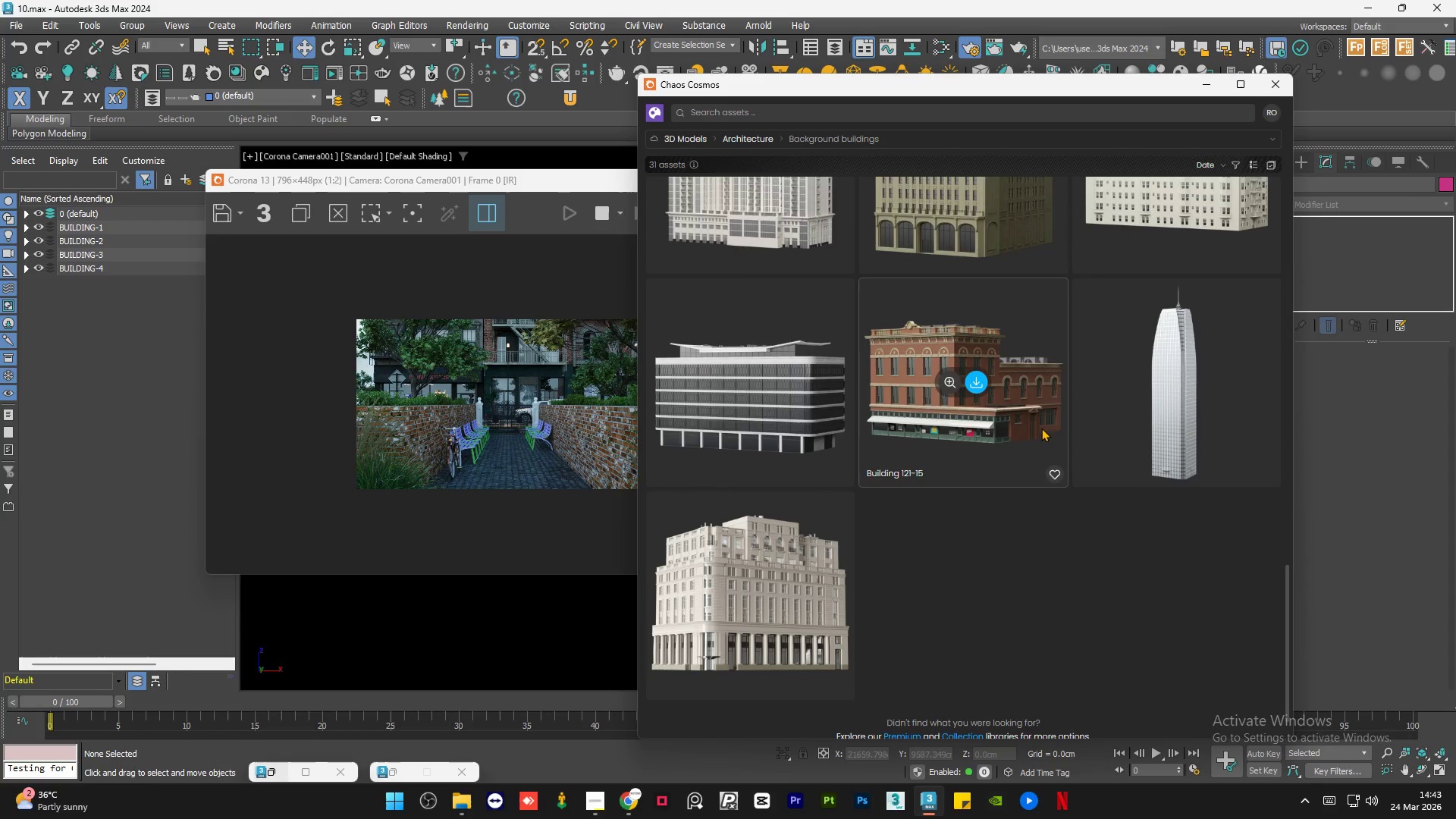 
scroll: coordinate [1040, 428], scroll_direction: up, amount: 26.0
 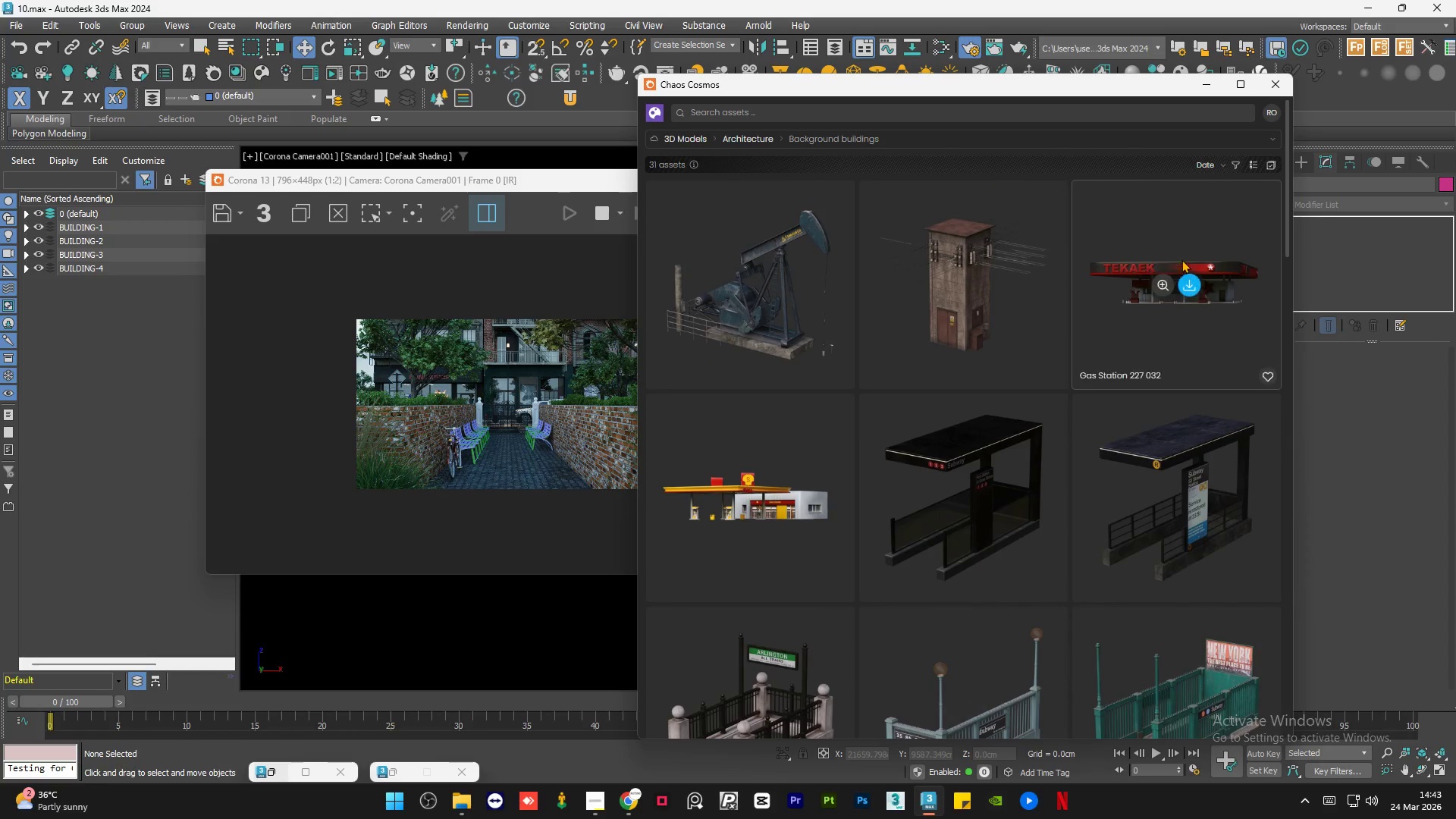 
left_click([1187, 283])
 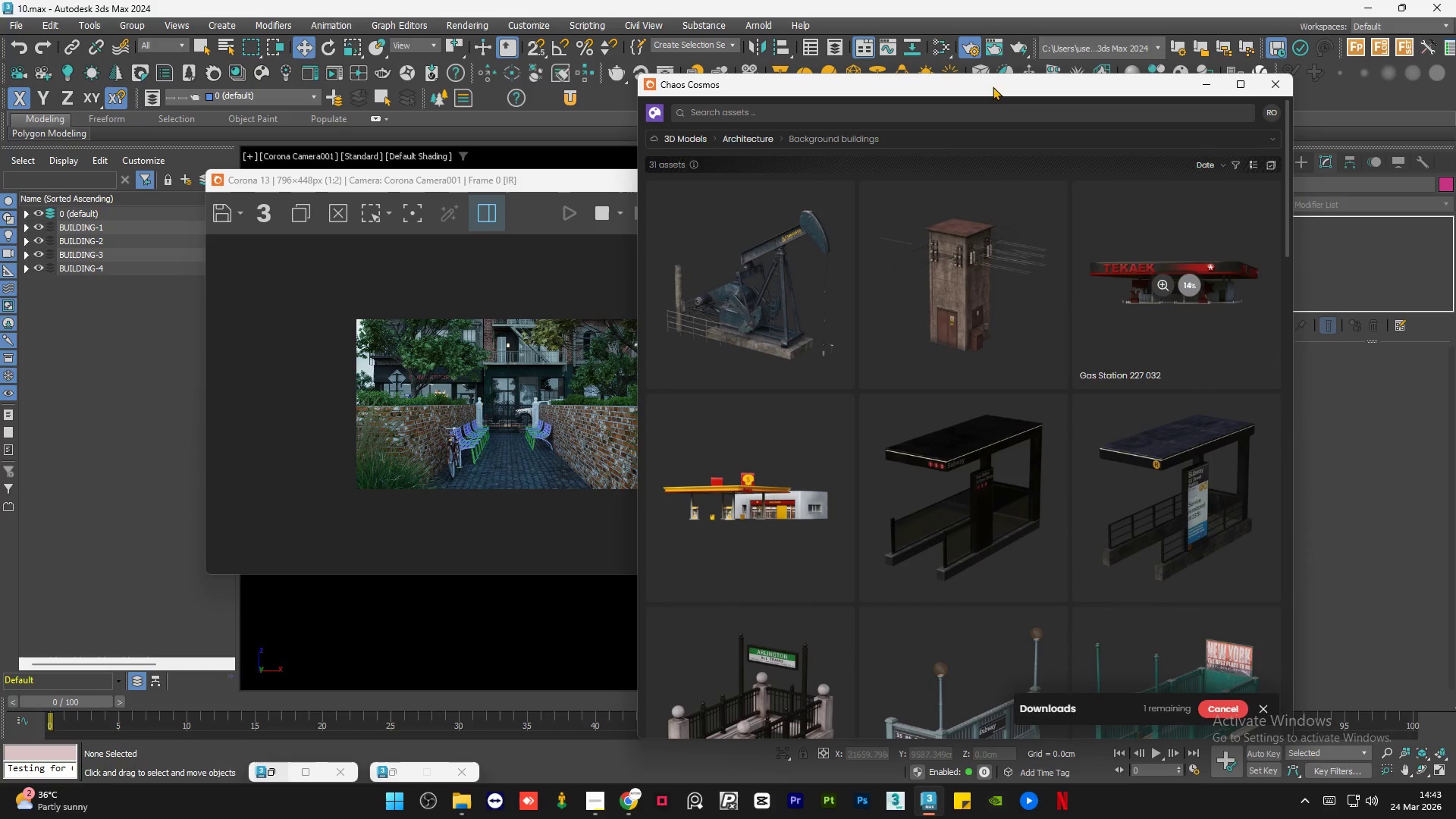 
left_click_drag(start_coordinate=[973, 86], to_coordinate=[1037, 86])
 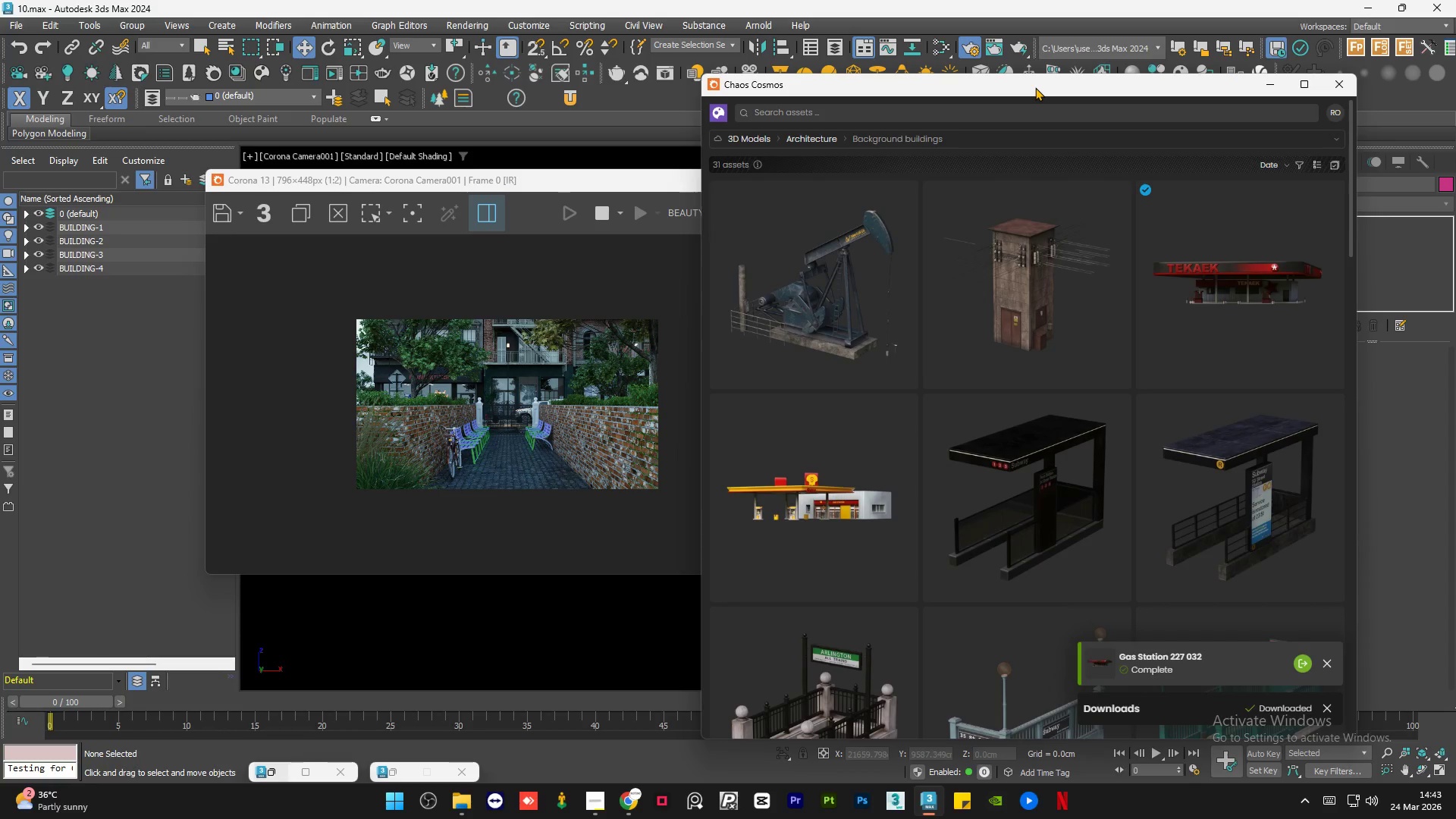 
wait(6.48)
 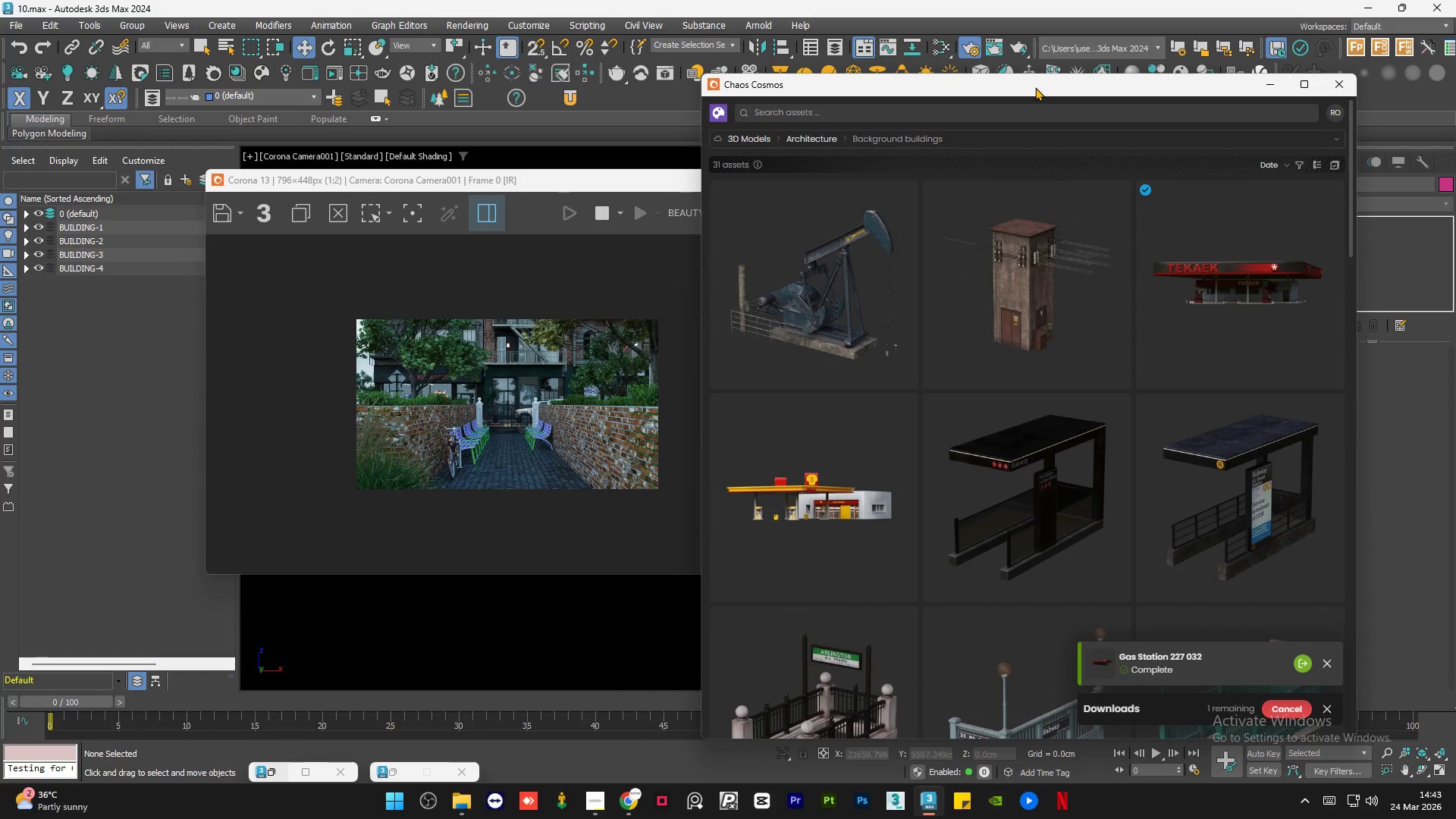 
left_click_drag(start_coordinate=[1032, 87], to_coordinate=[526, 85])
 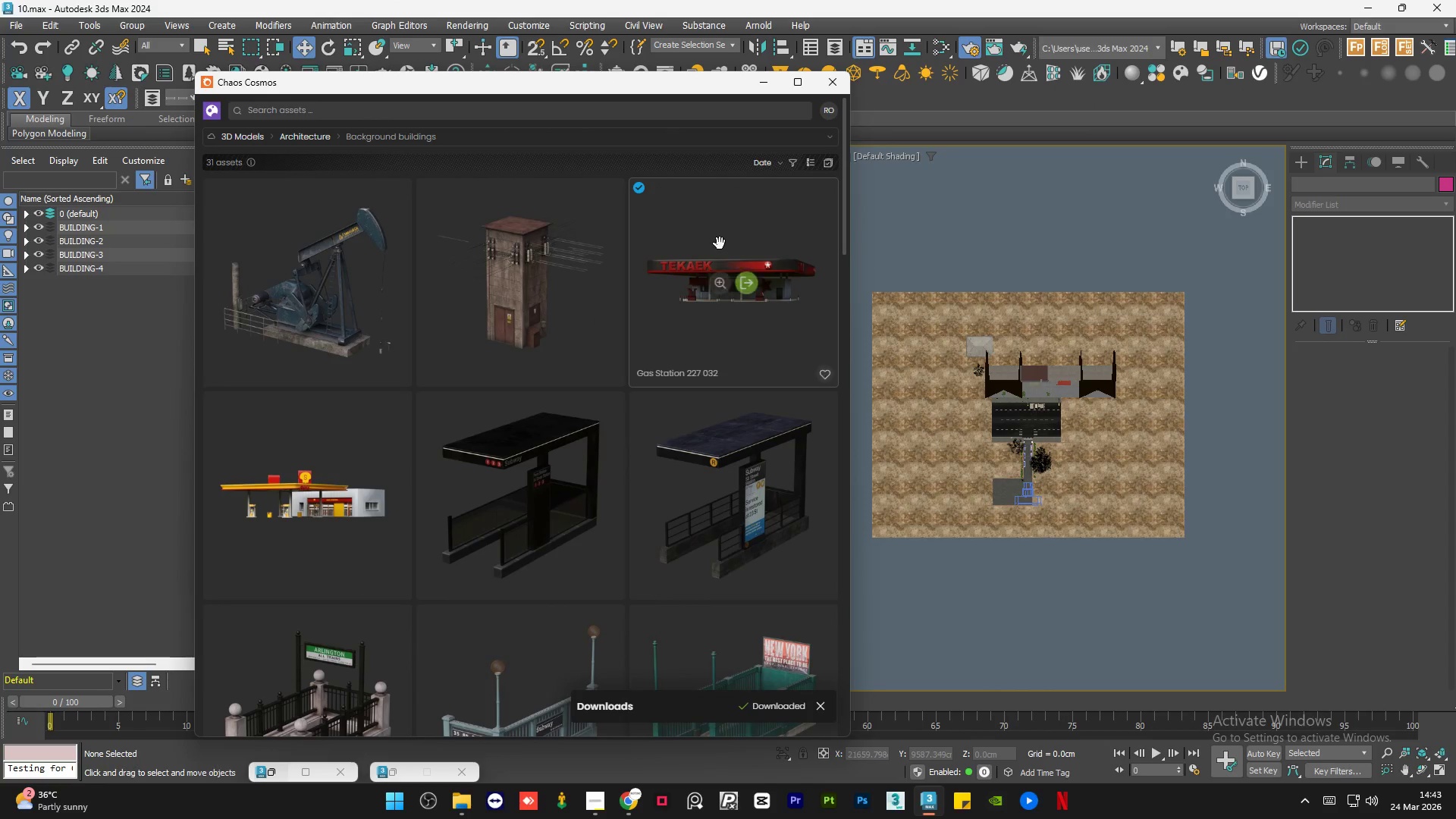 
left_click_drag(start_coordinate=[717, 243], to_coordinate=[993, 453])
 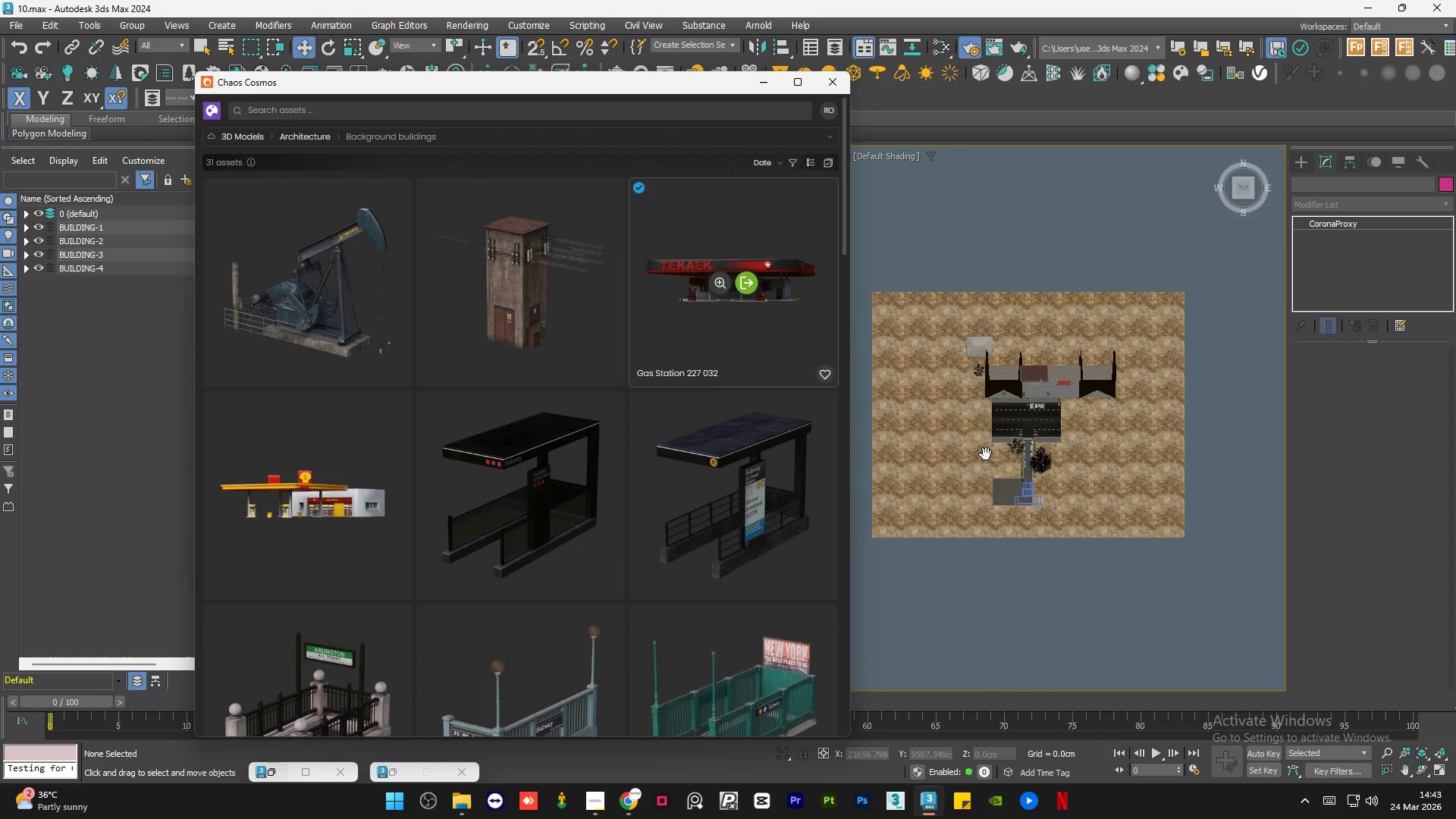 
scroll: coordinate [990, 453], scroll_direction: down, amount: 1.0
 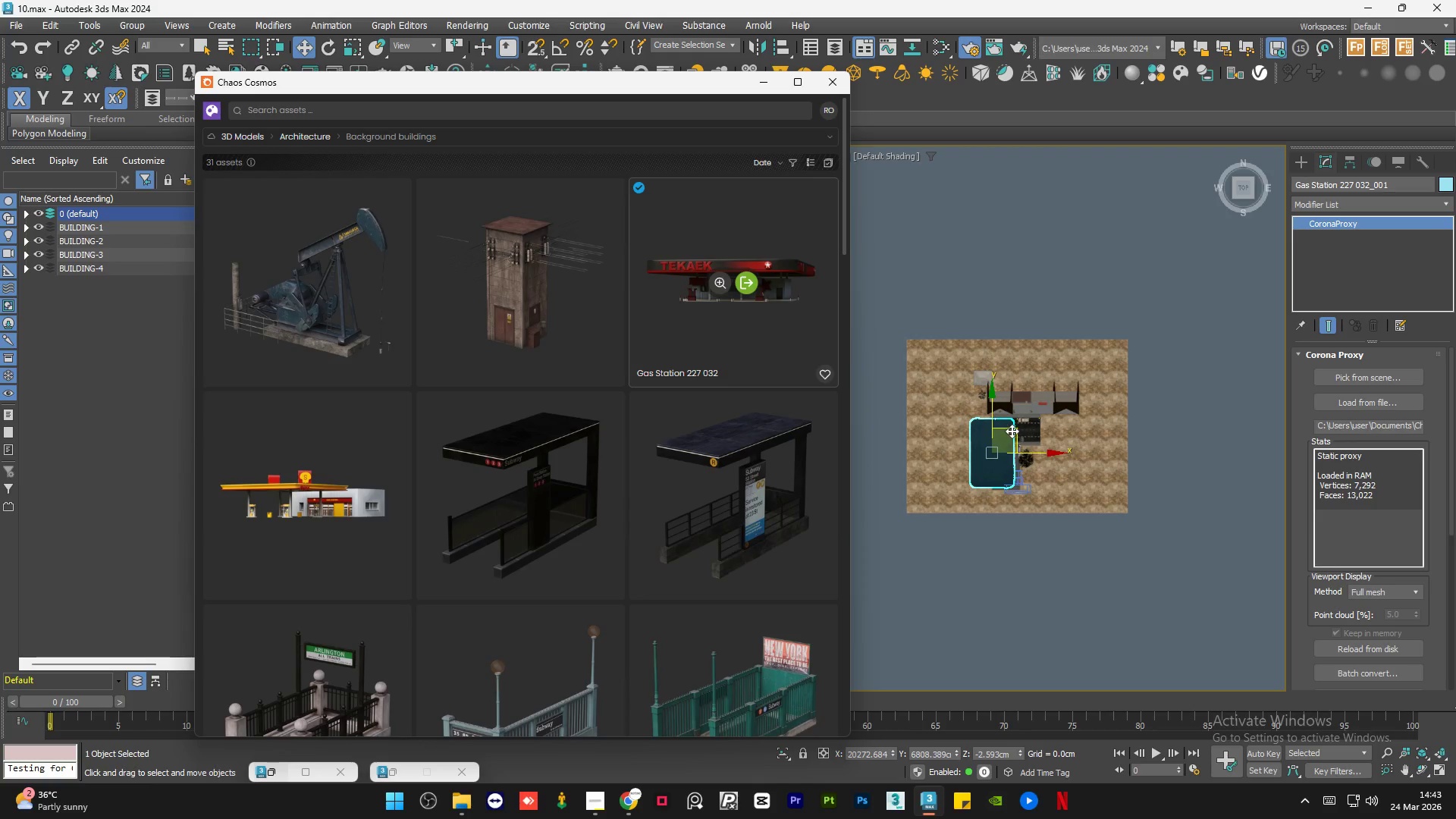 
left_click_drag(start_coordinate=[1013, 428], to_coordinate=[1001, 268])
 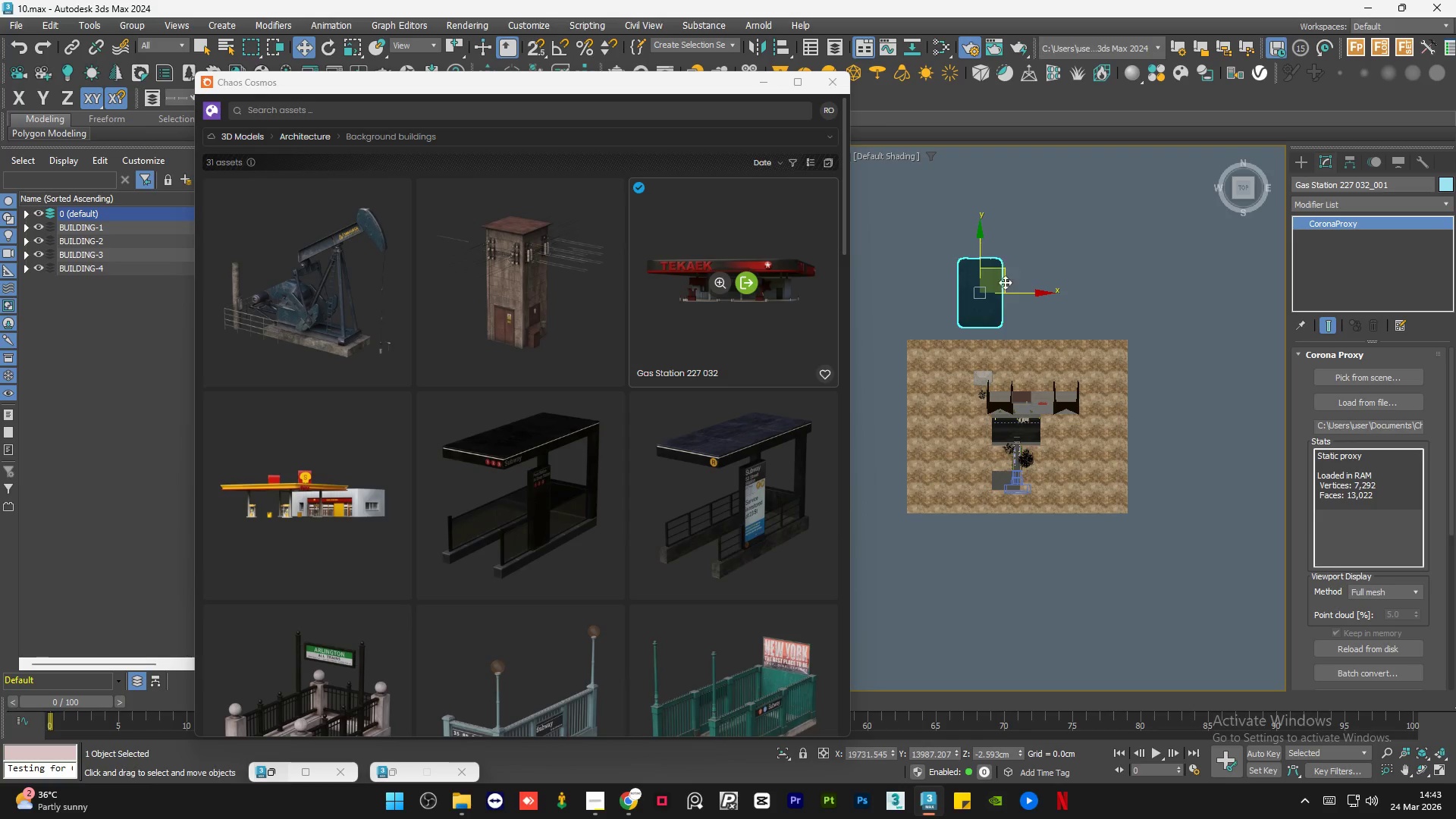 
hold_key(key=AltLeft, duration=1.52)
 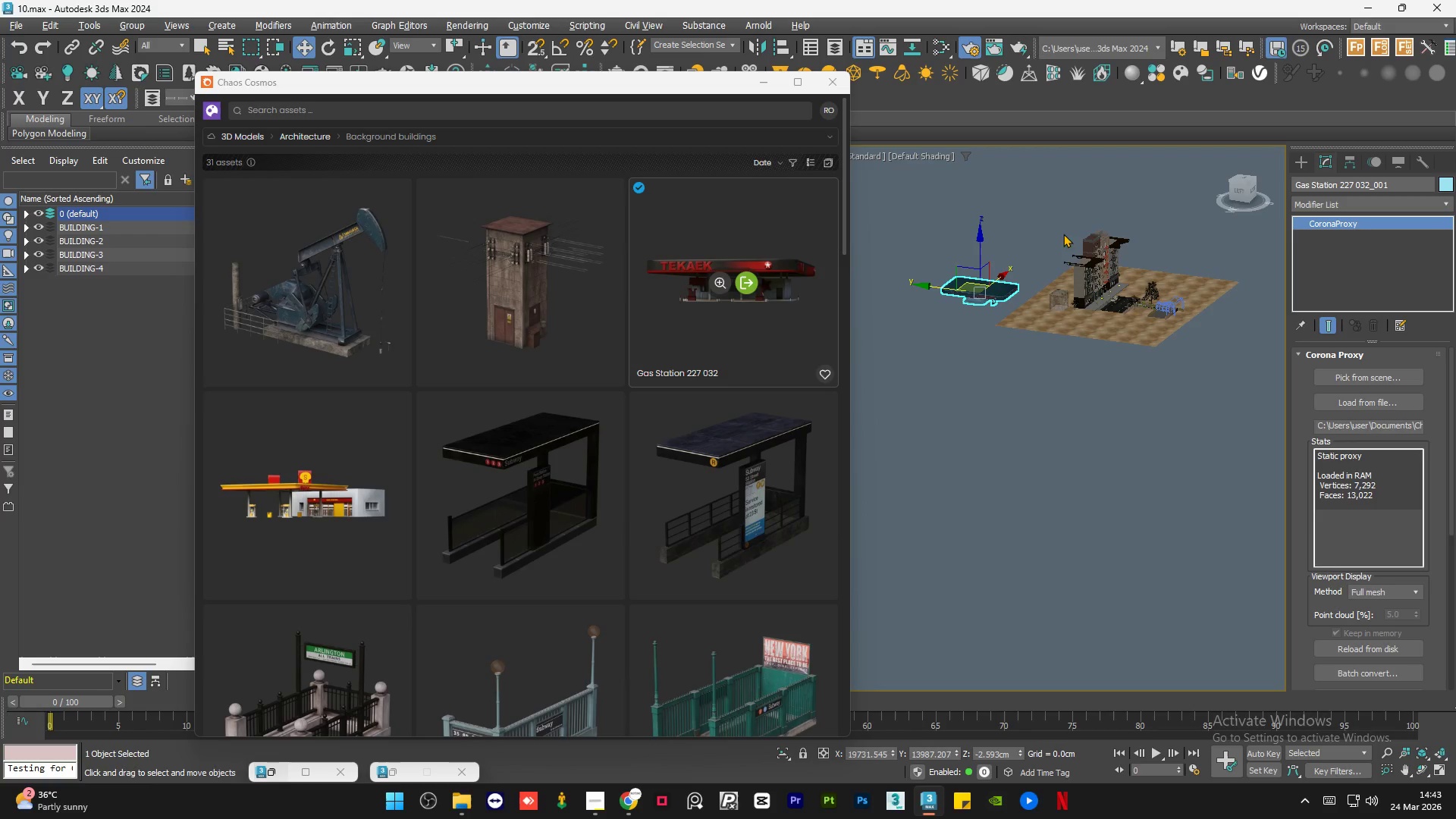 
hold_key(key=AltLeft, duration=0.39)
 